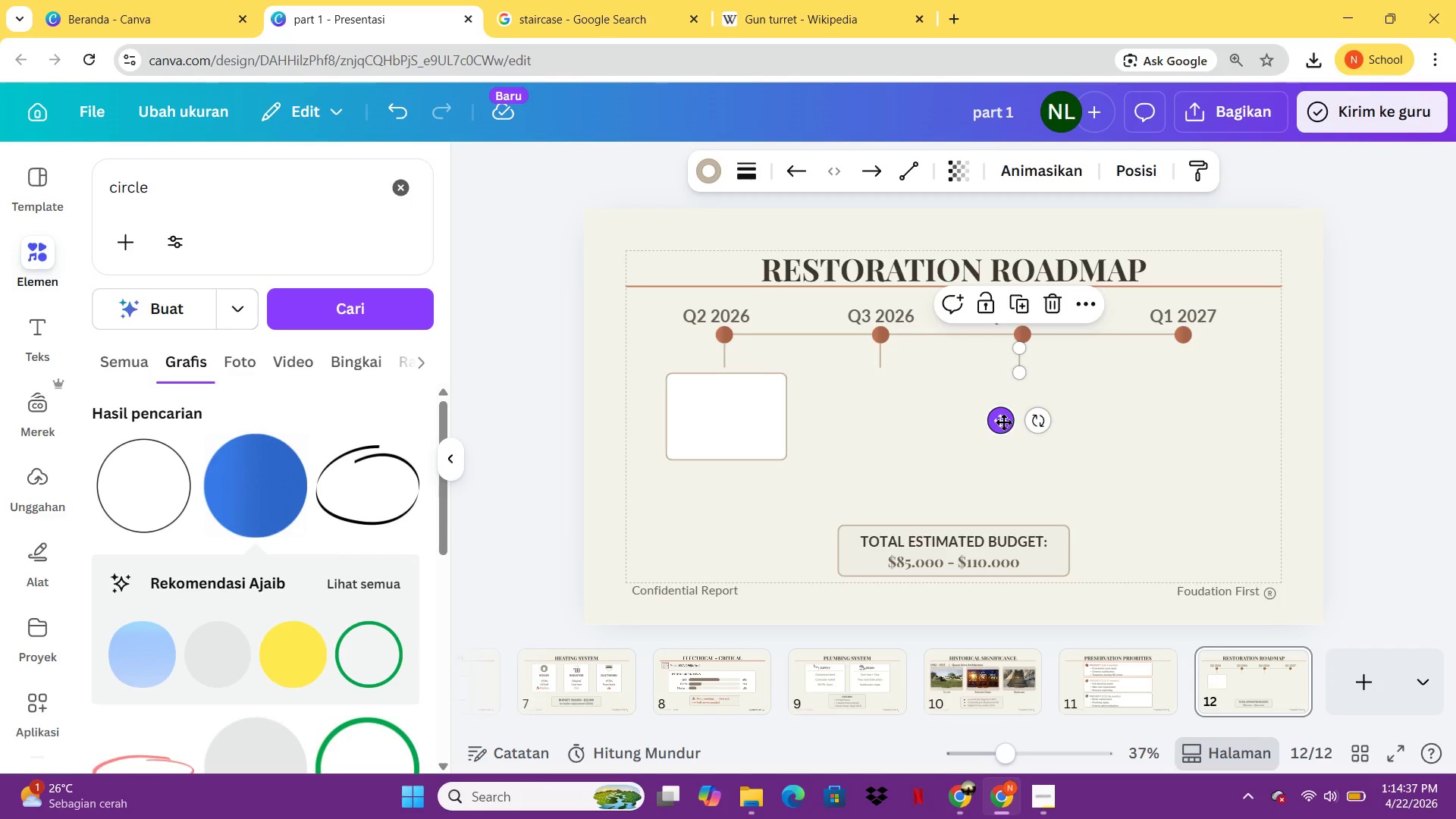 
left_click([1003, 422])
 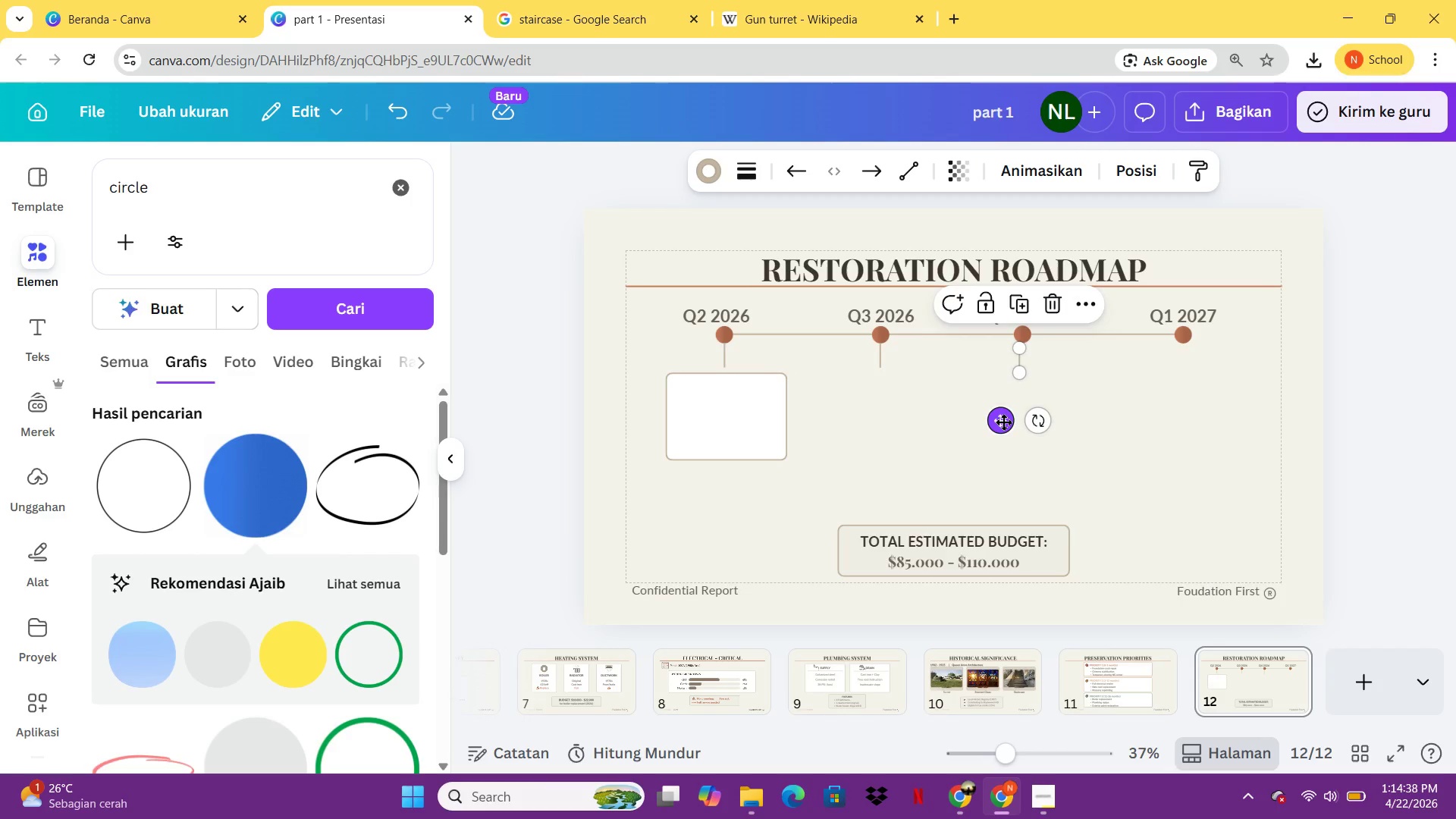 
hold_key(key=ArrowRight, duration=0.44)
 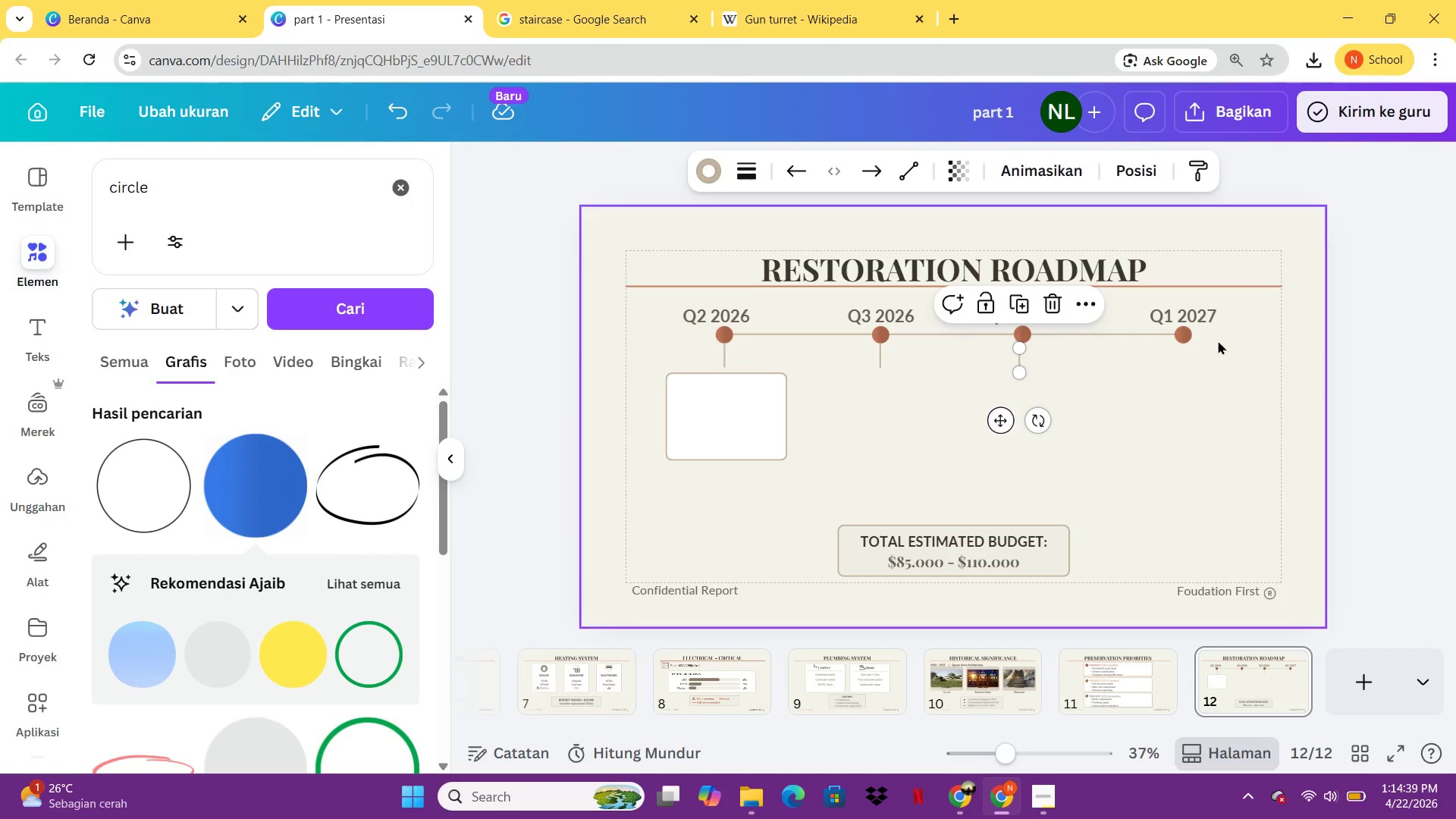 
left_click([1218, 340])
 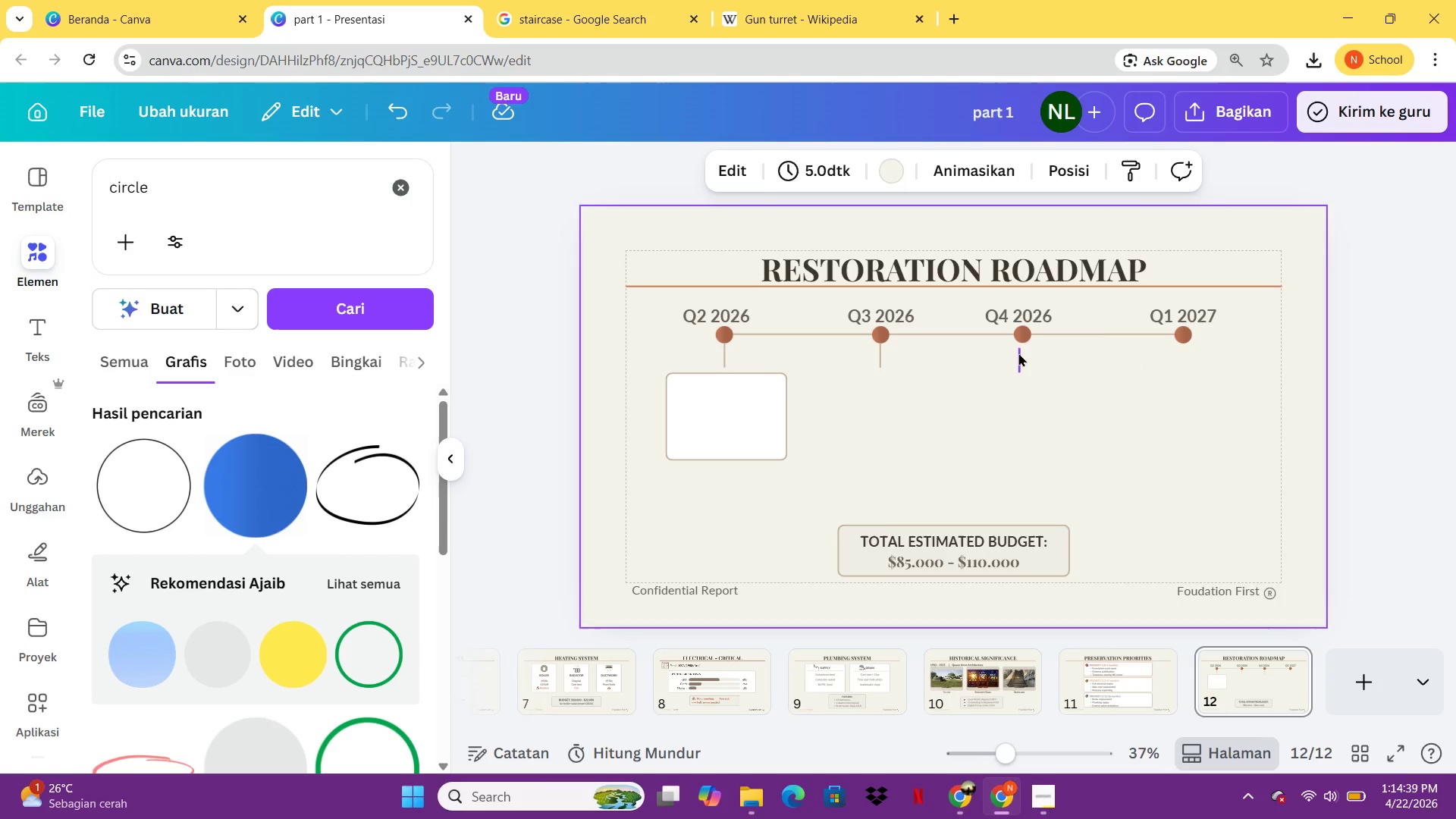 
left_click([1018, 353])
 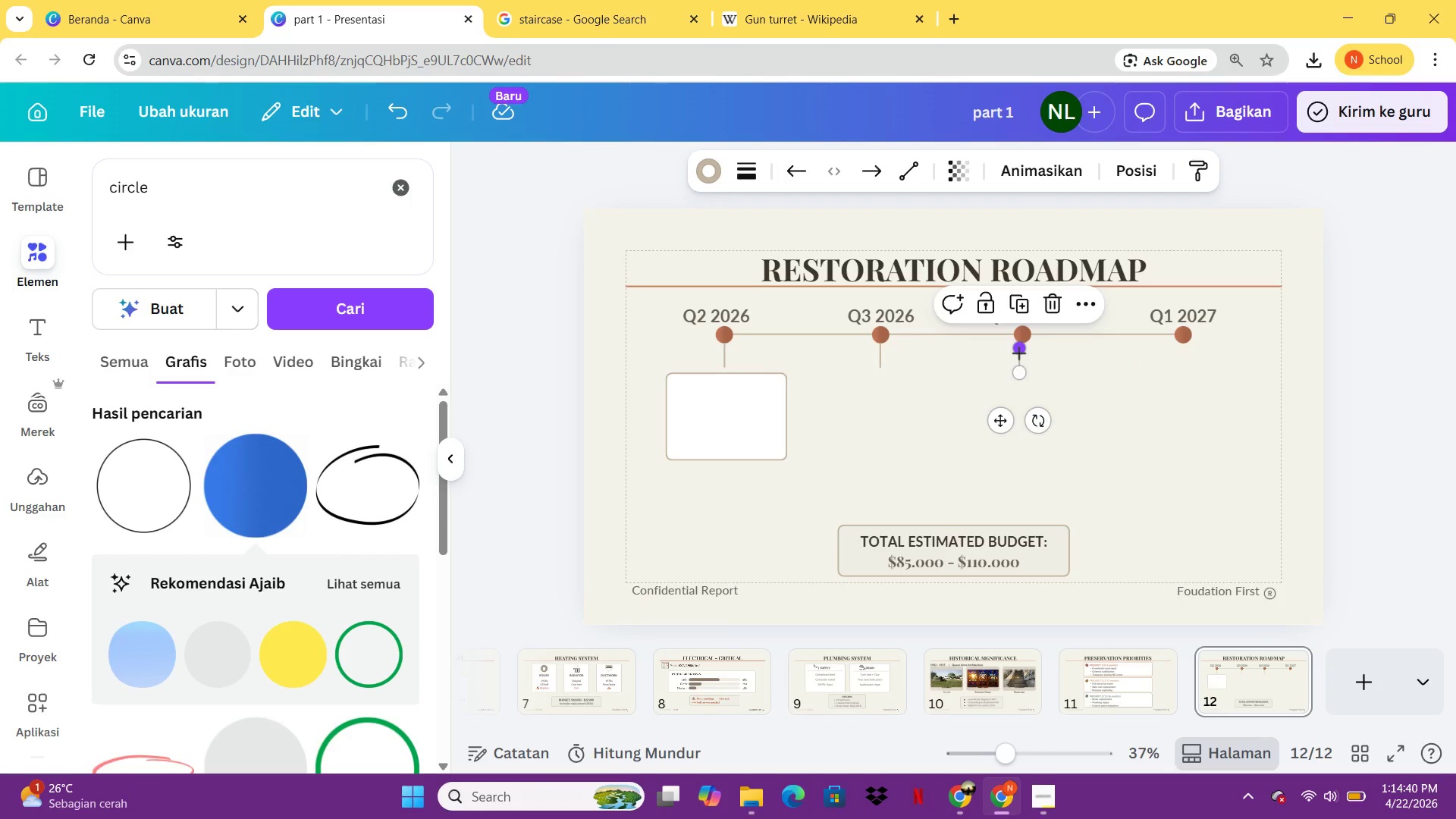 
hold_key(key=ArrowRight, duration=1.03)
 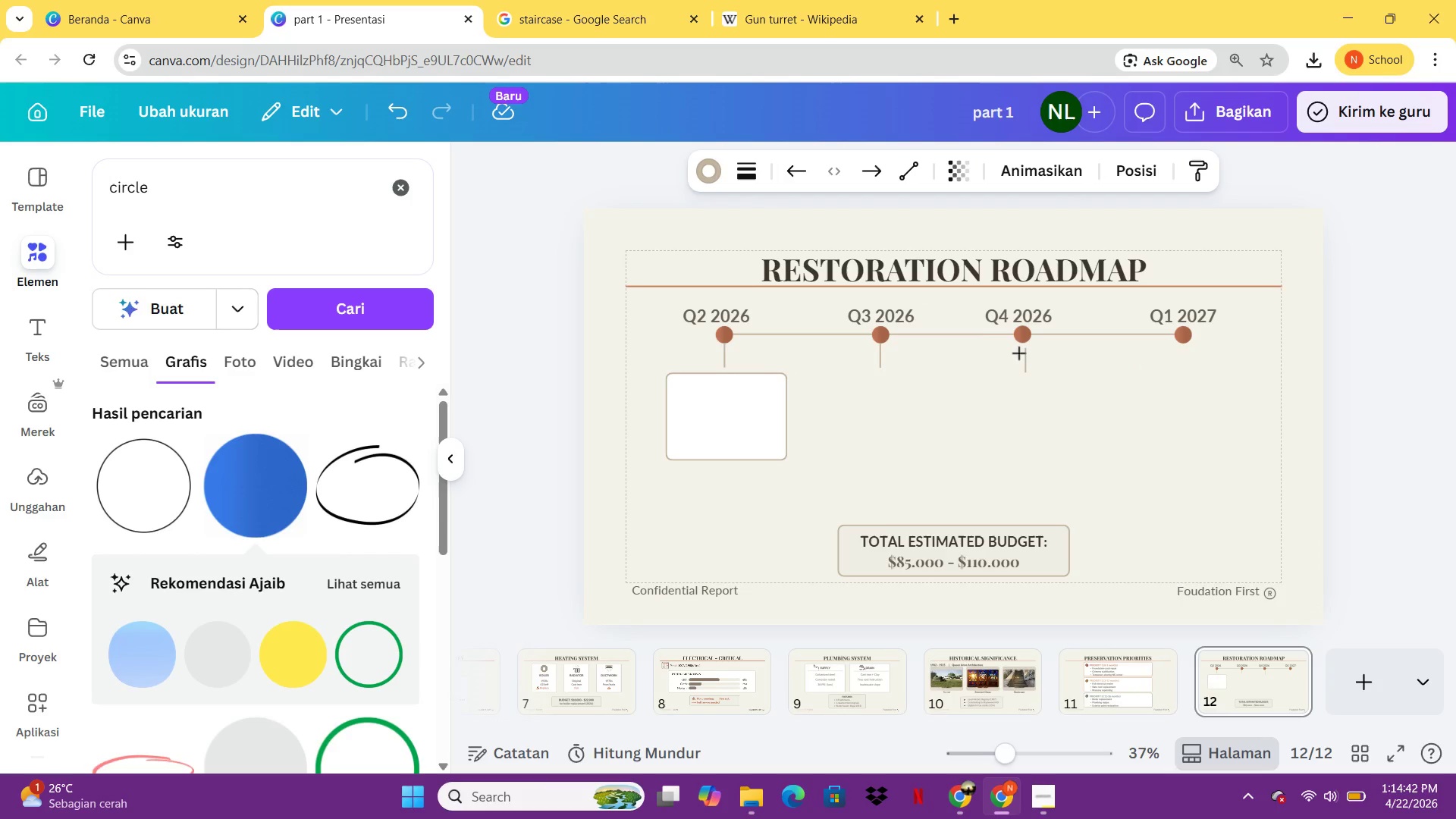 
hold_key(key=ArrowUp, duration=0.92)
 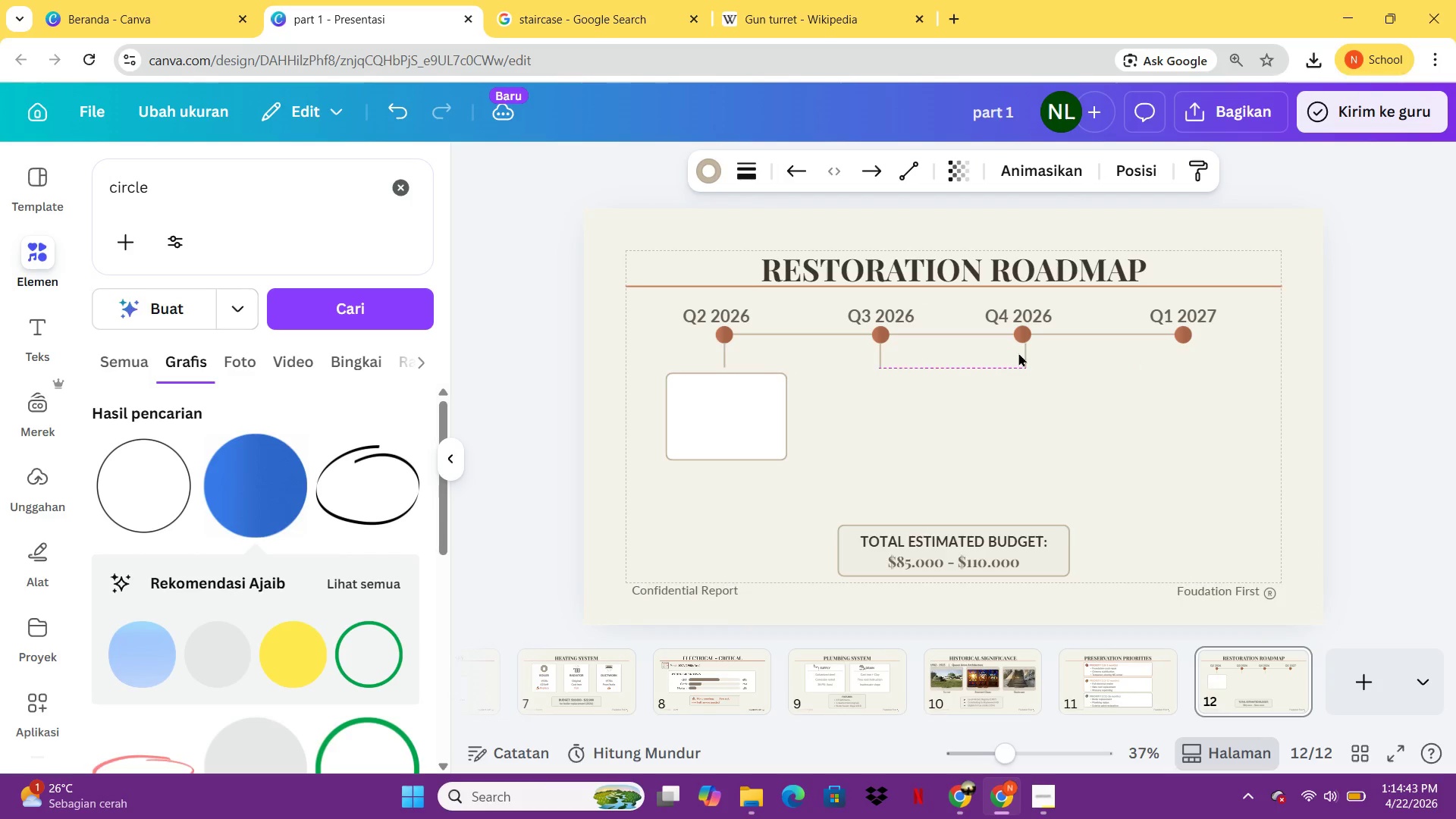 
key(ArrowDown)
 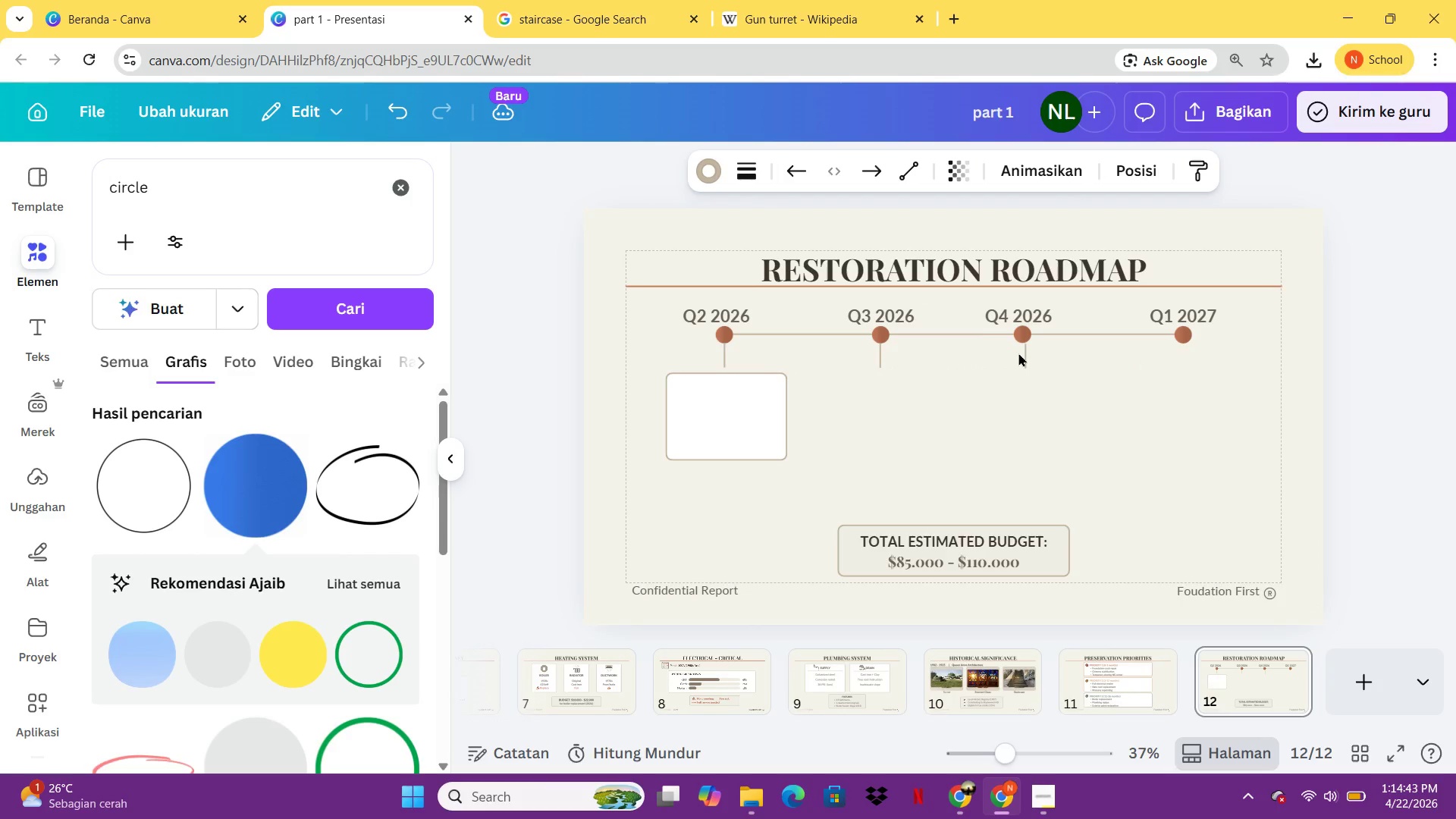 
hold_key(key=ArrowDown, duration=0.56)
 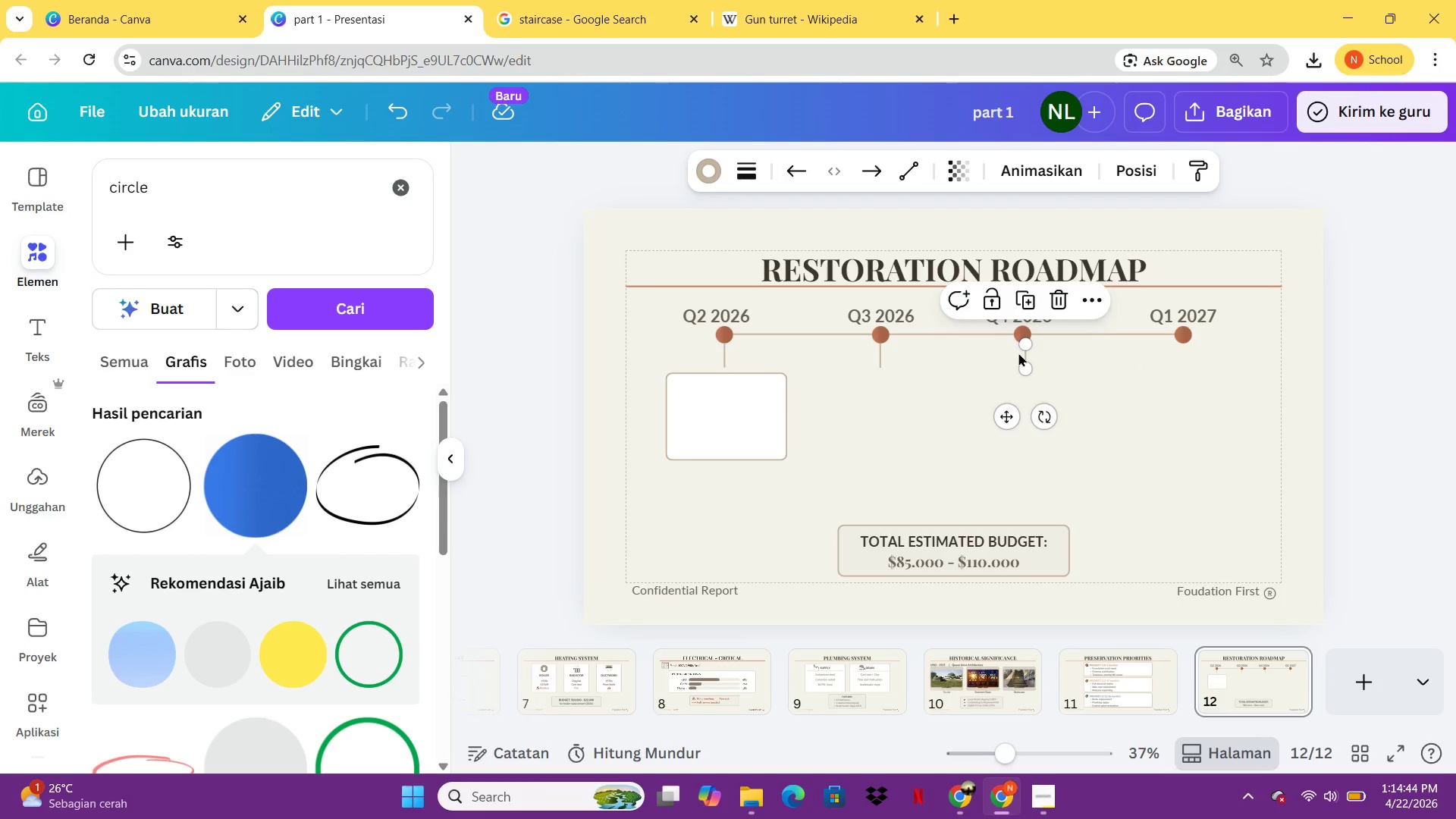 
hold_key(key=ArrowLeft, duration=0.72)
 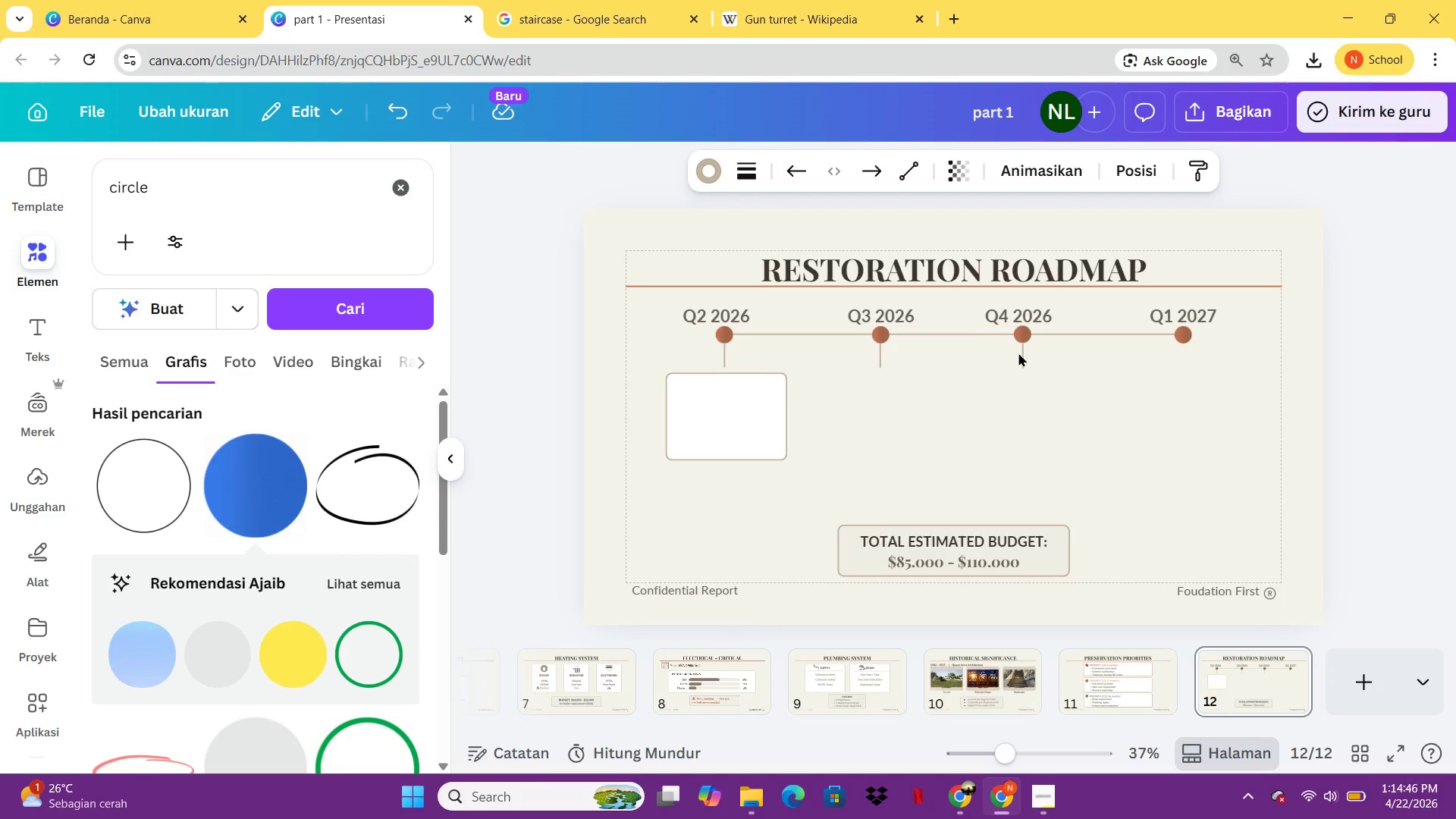 
hold_key(key=ArrowLeft, duration=3.84)
 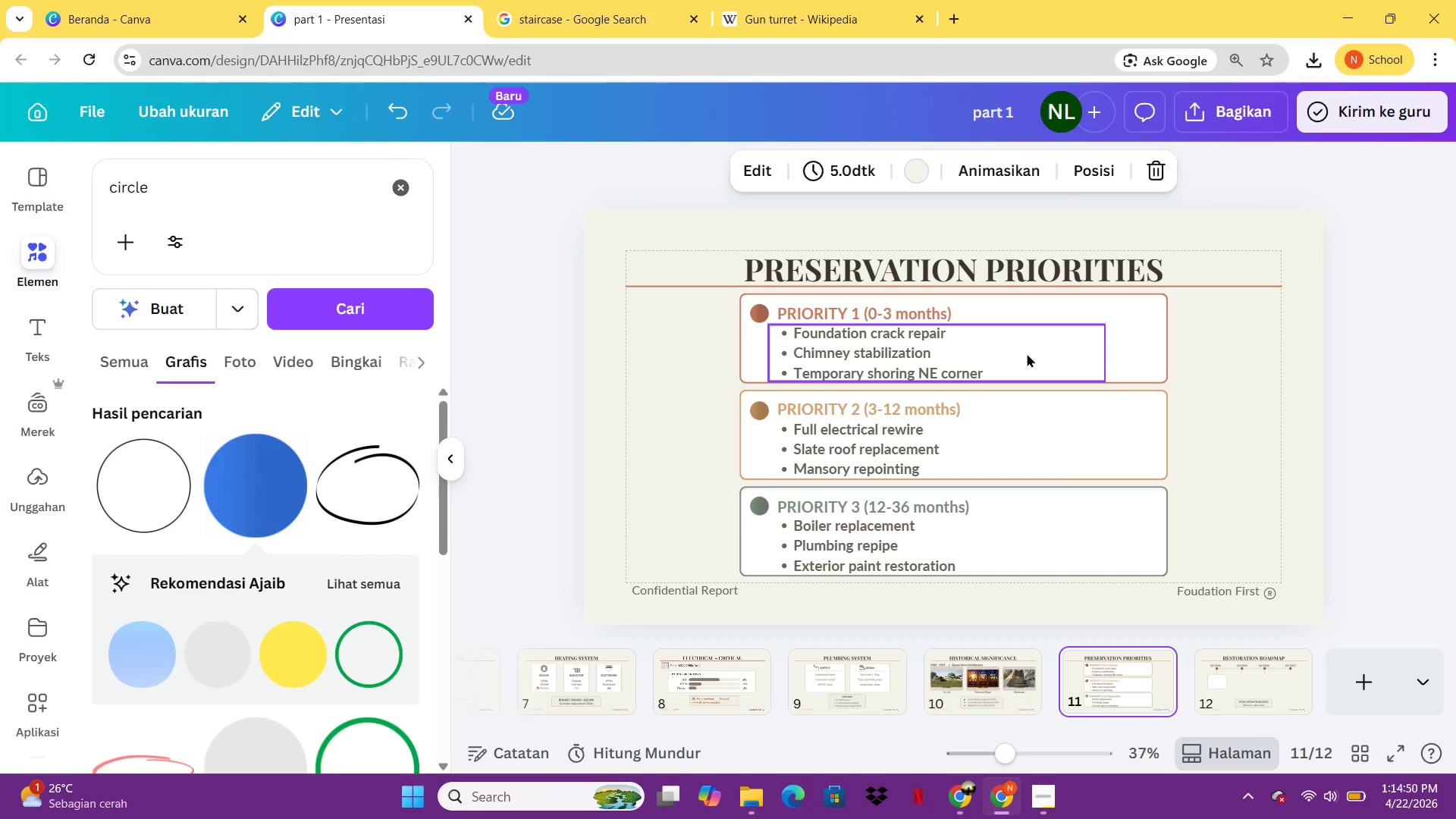 
key(ArrowUp)
 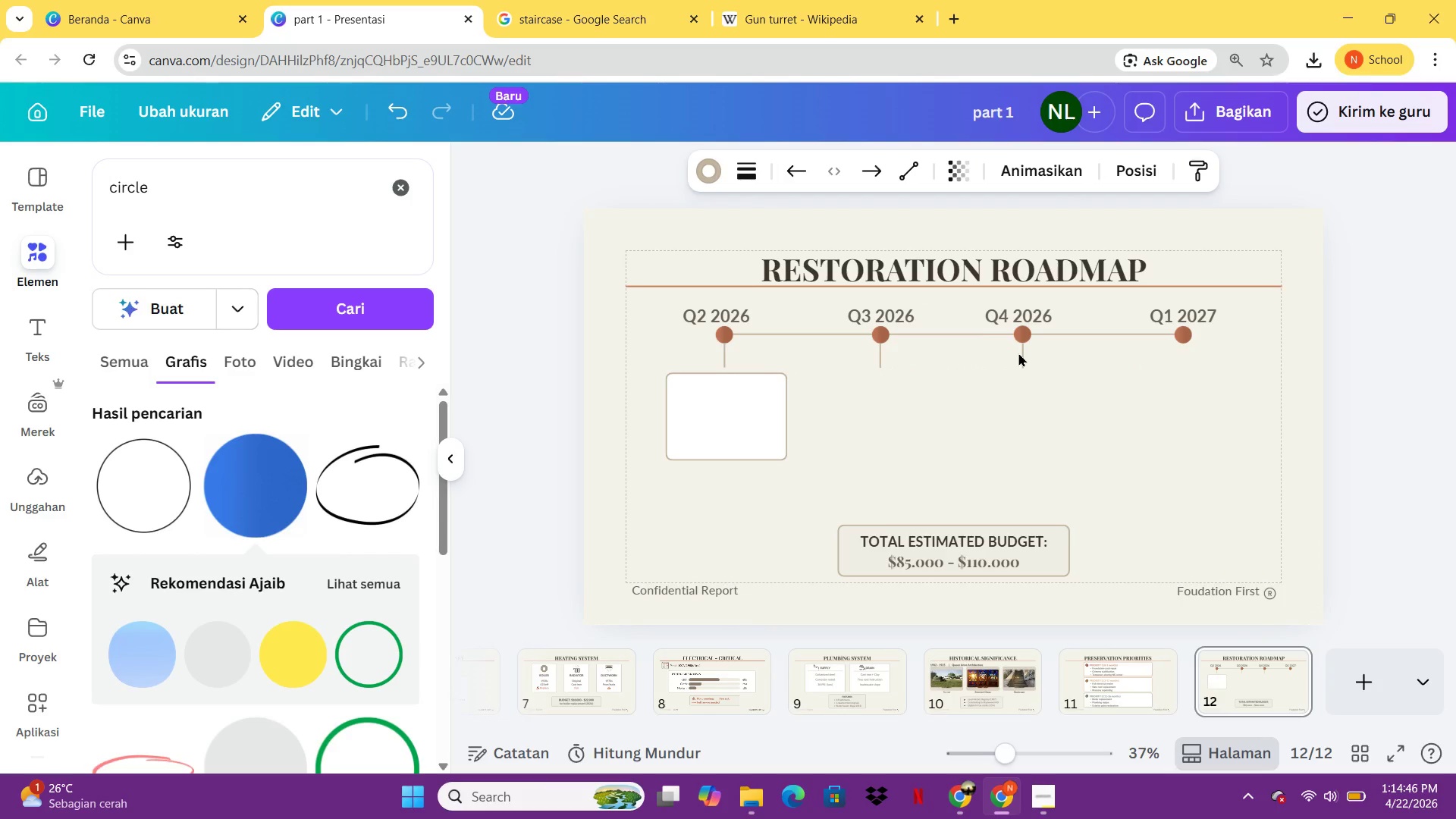 
key(ArrowUp)
 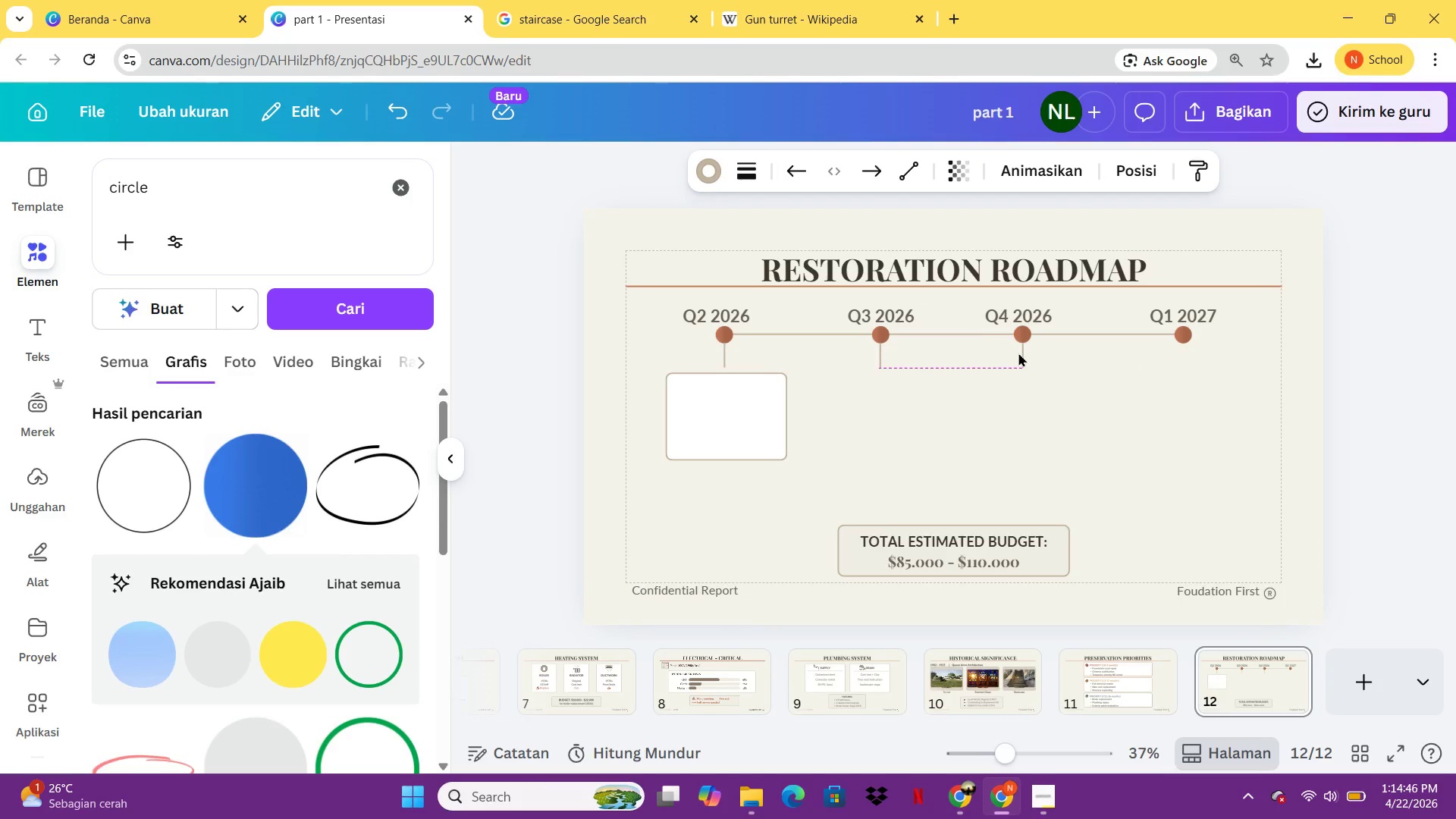 
key(ArrowUp)
 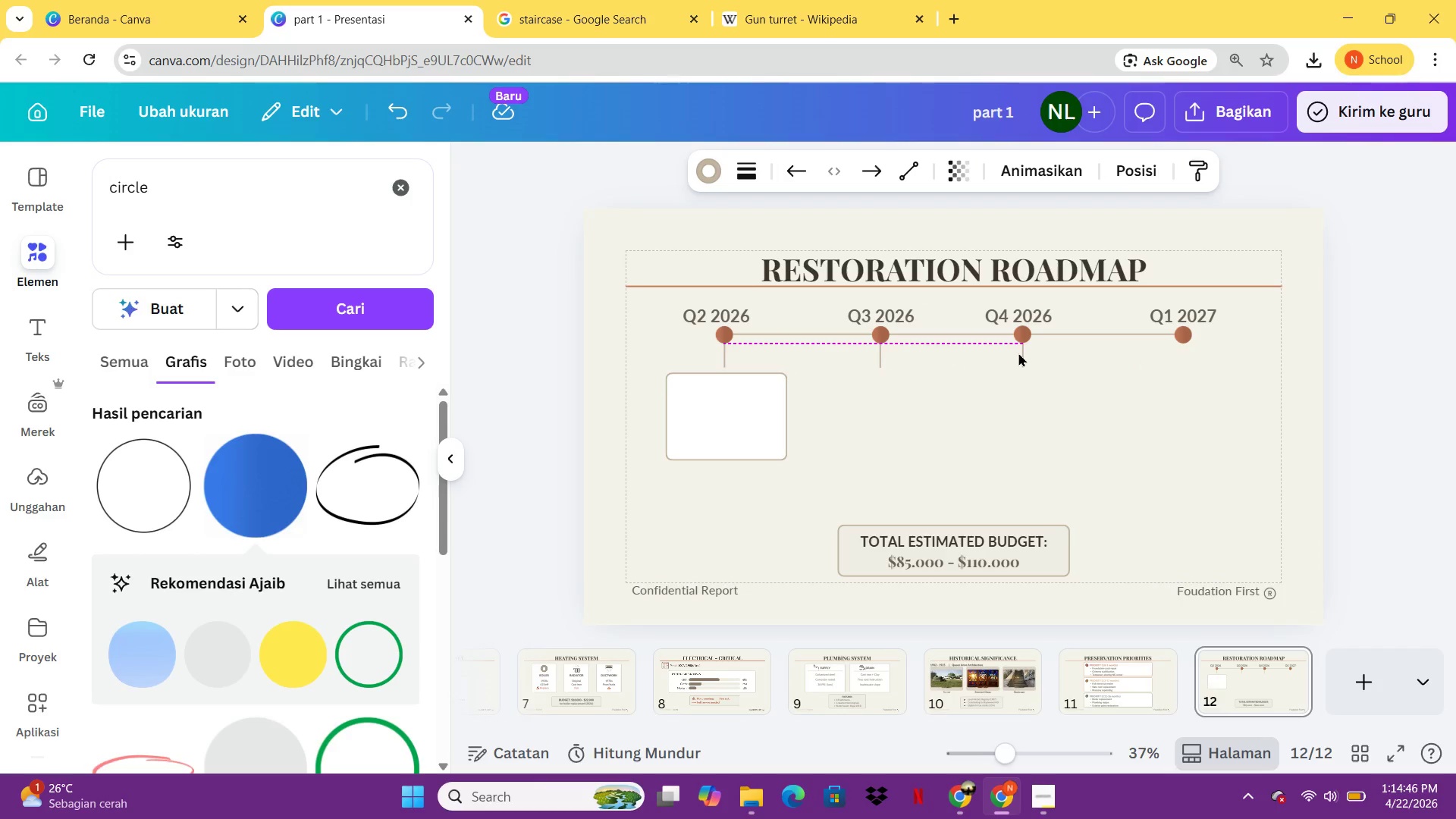 
key(ArrowUp)
 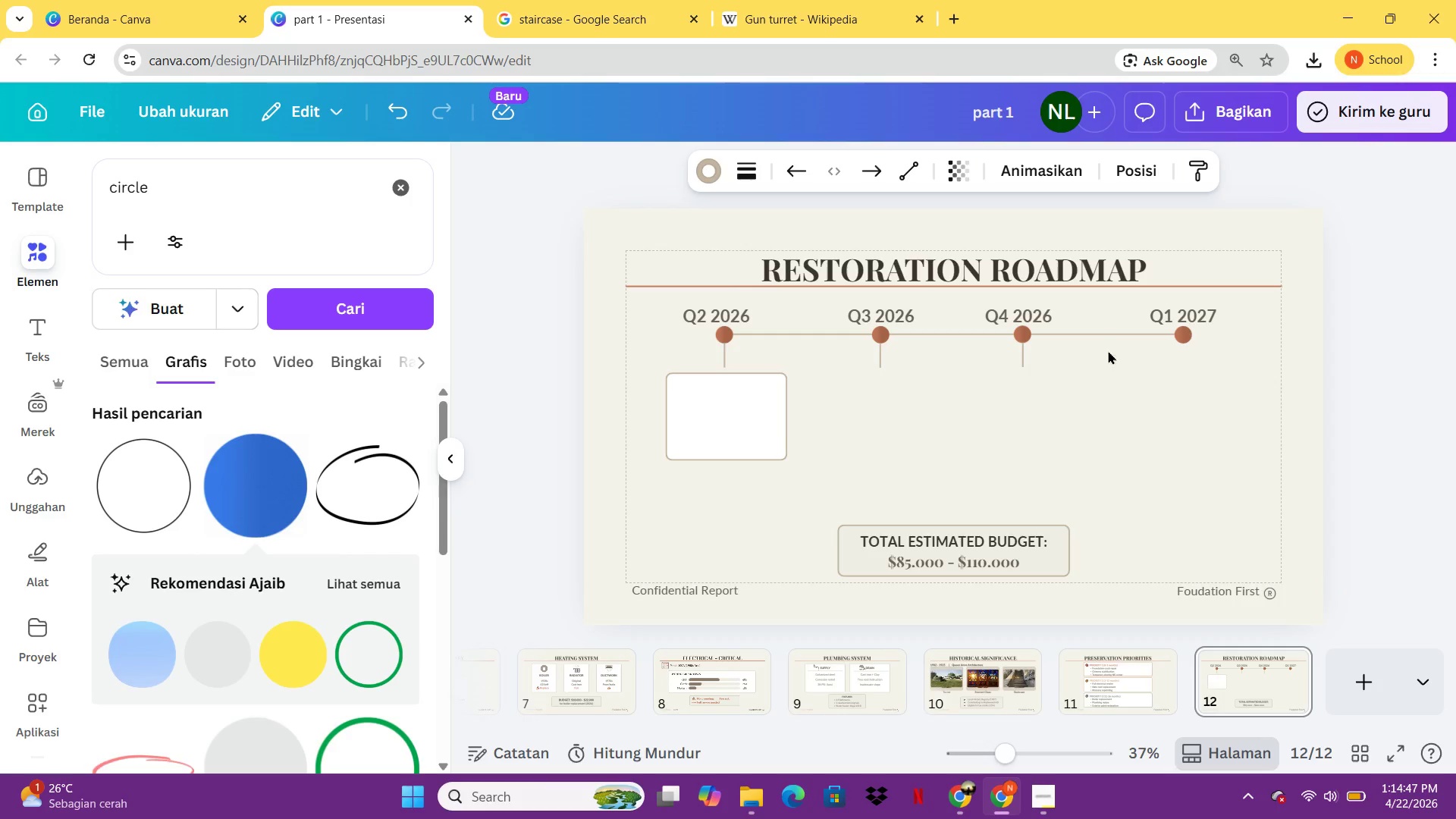 
left_click([1129, 350])
 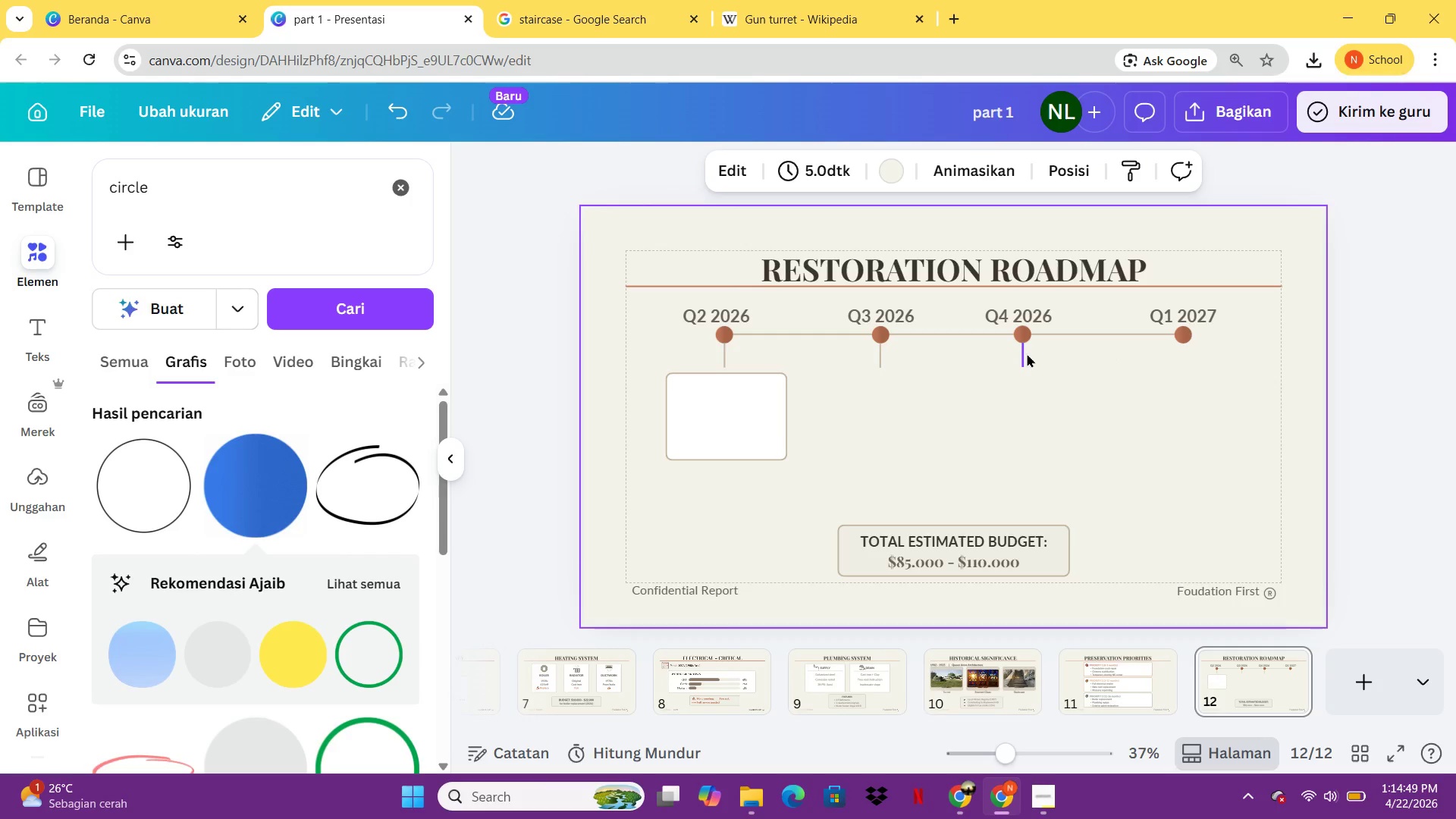 
key(ArrowLeft)
 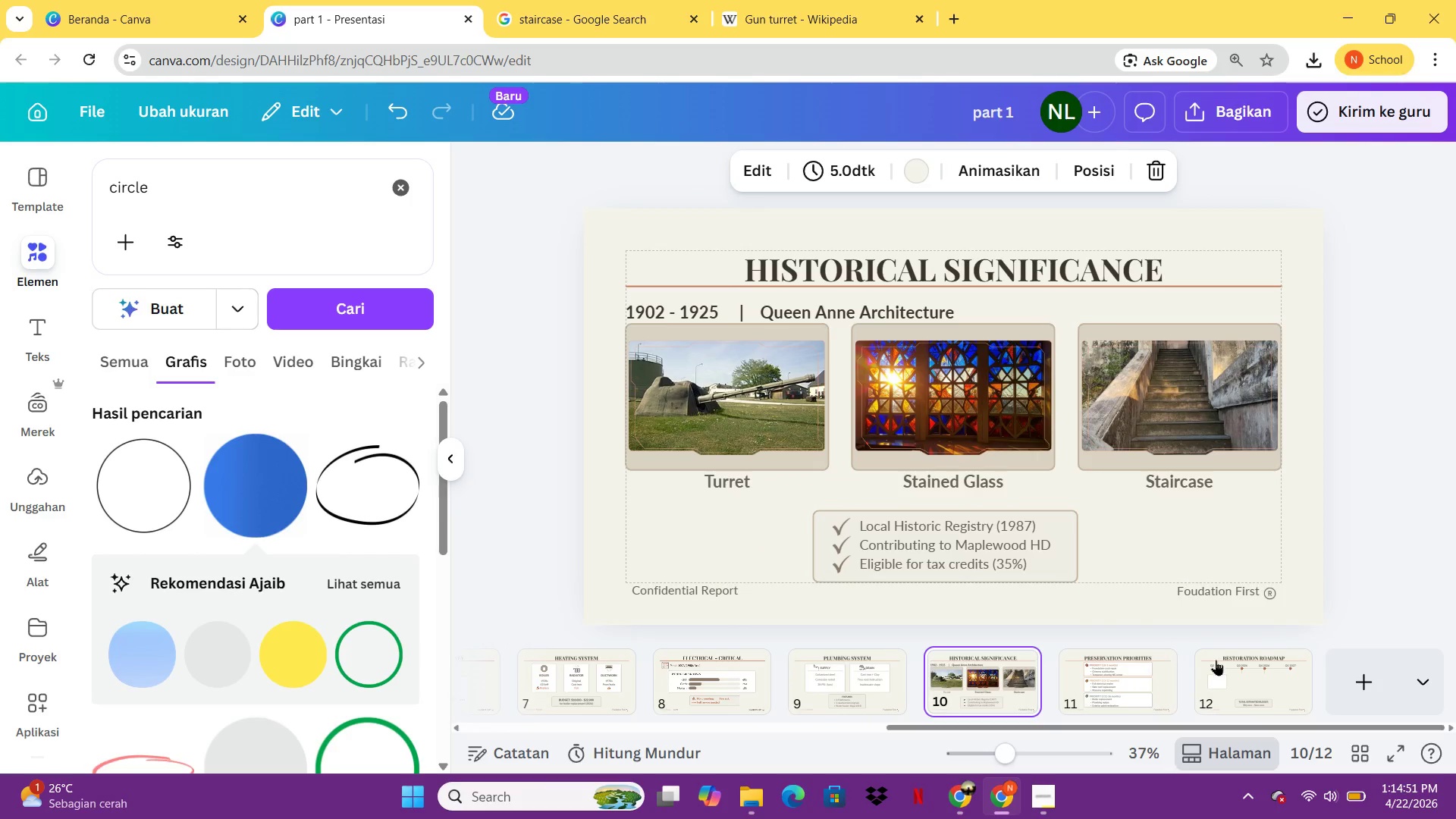 
left_click([1251, 680])
 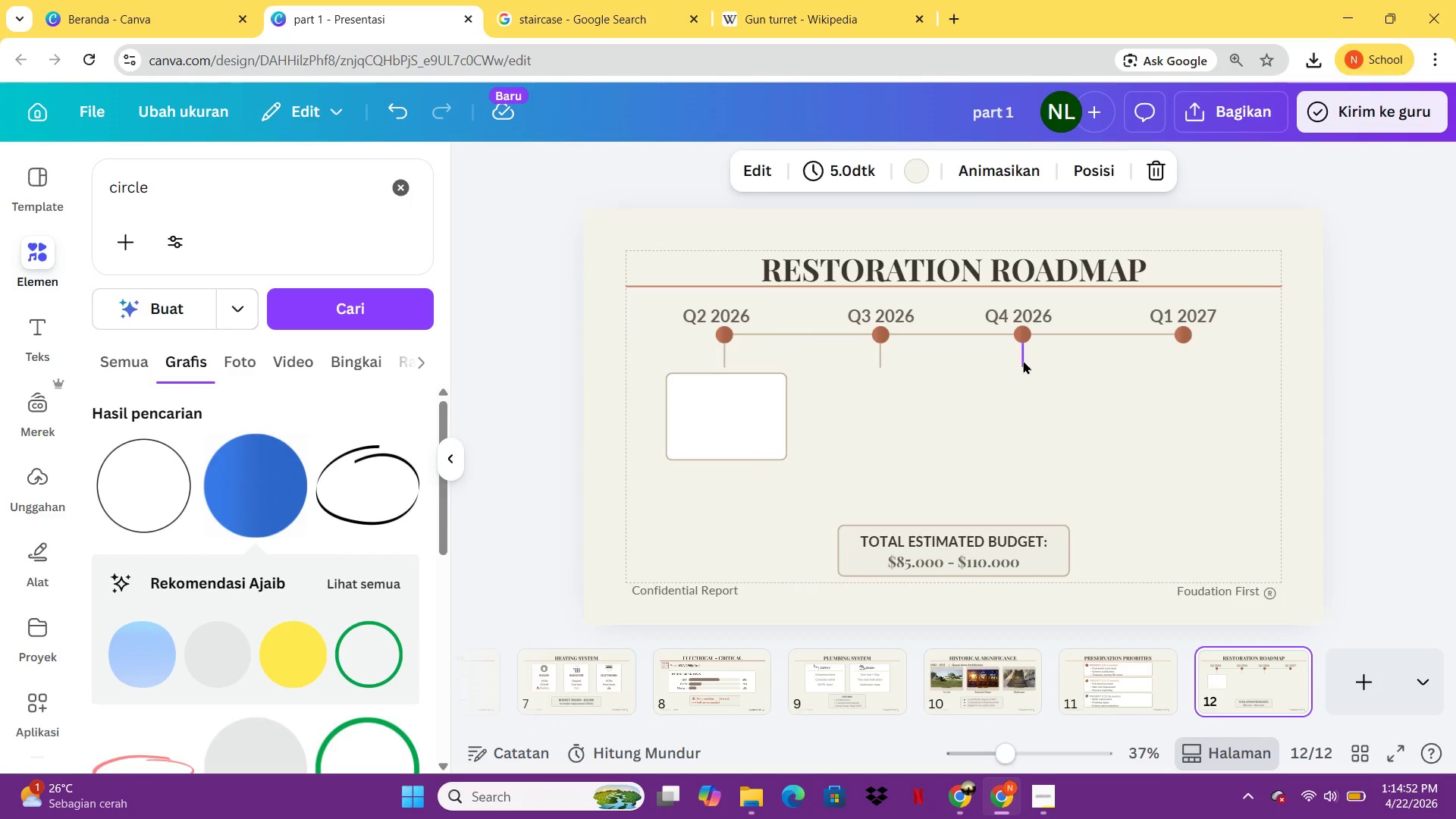 
left_click([1021, 361])
 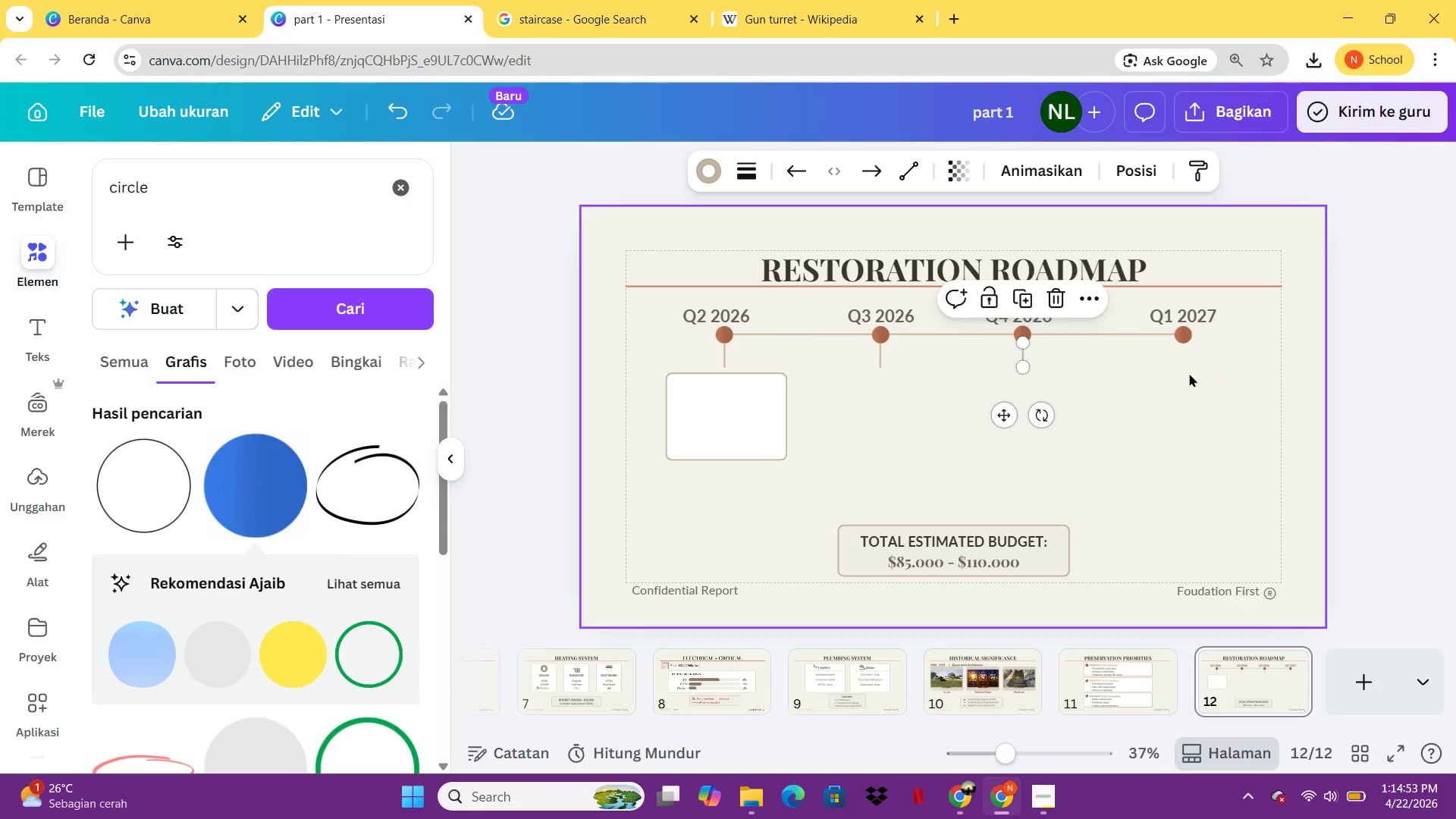 
key(ArrowLeft)
 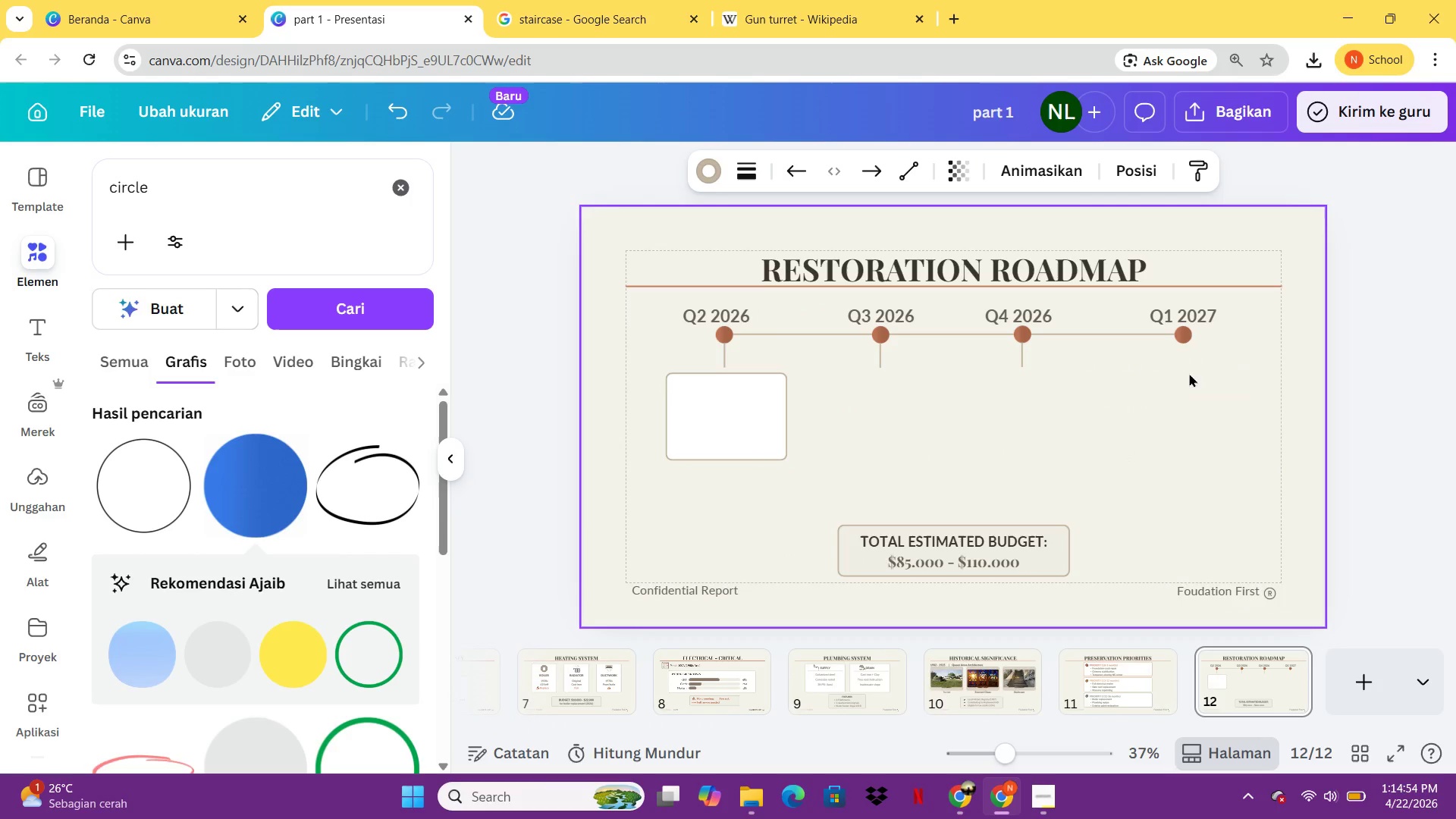 
key(ArrowLeft)
 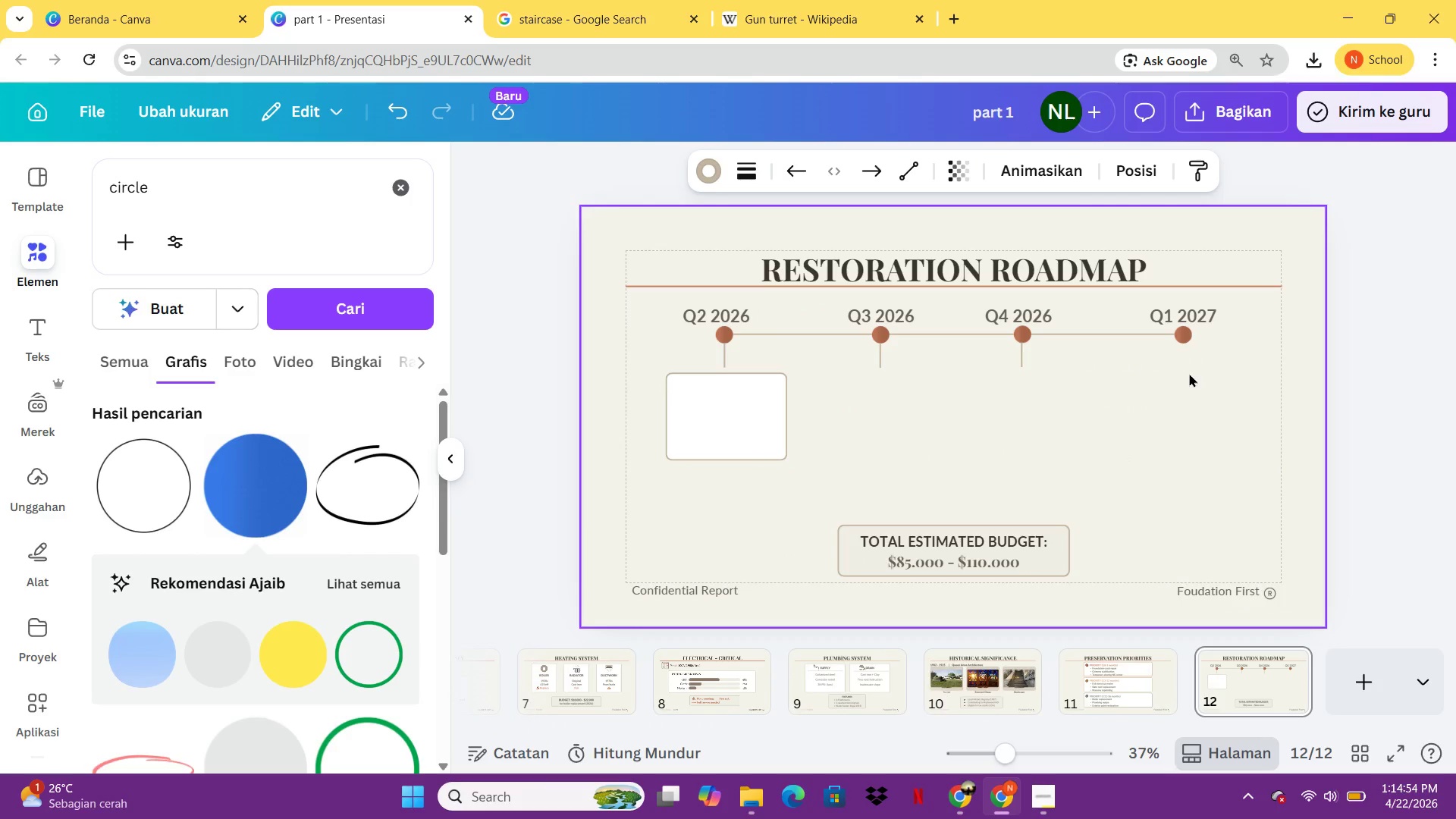 
key(ArrowLeft)
 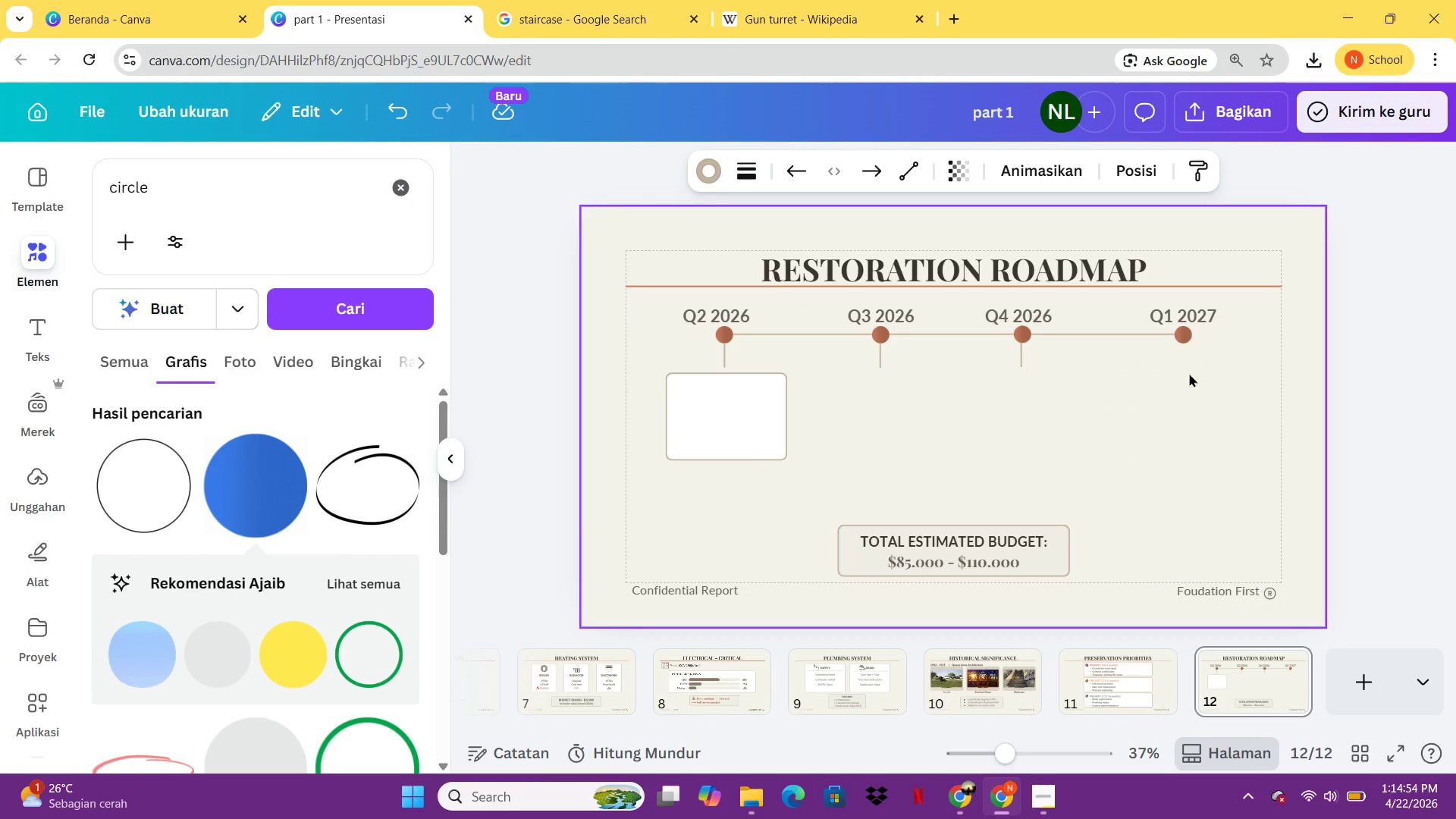 
key(ArrowLeft)
 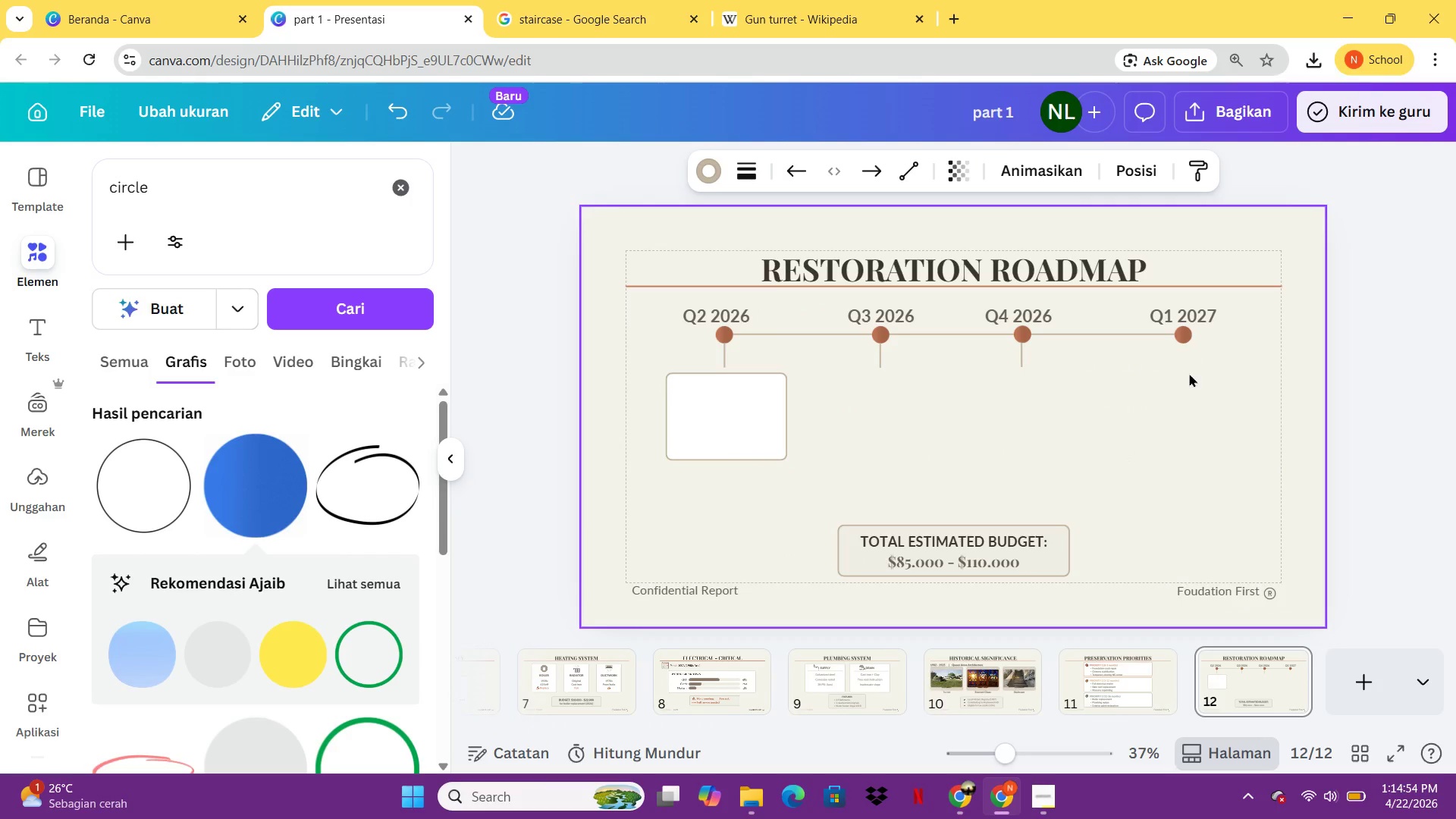 
key(ArrowRight)
 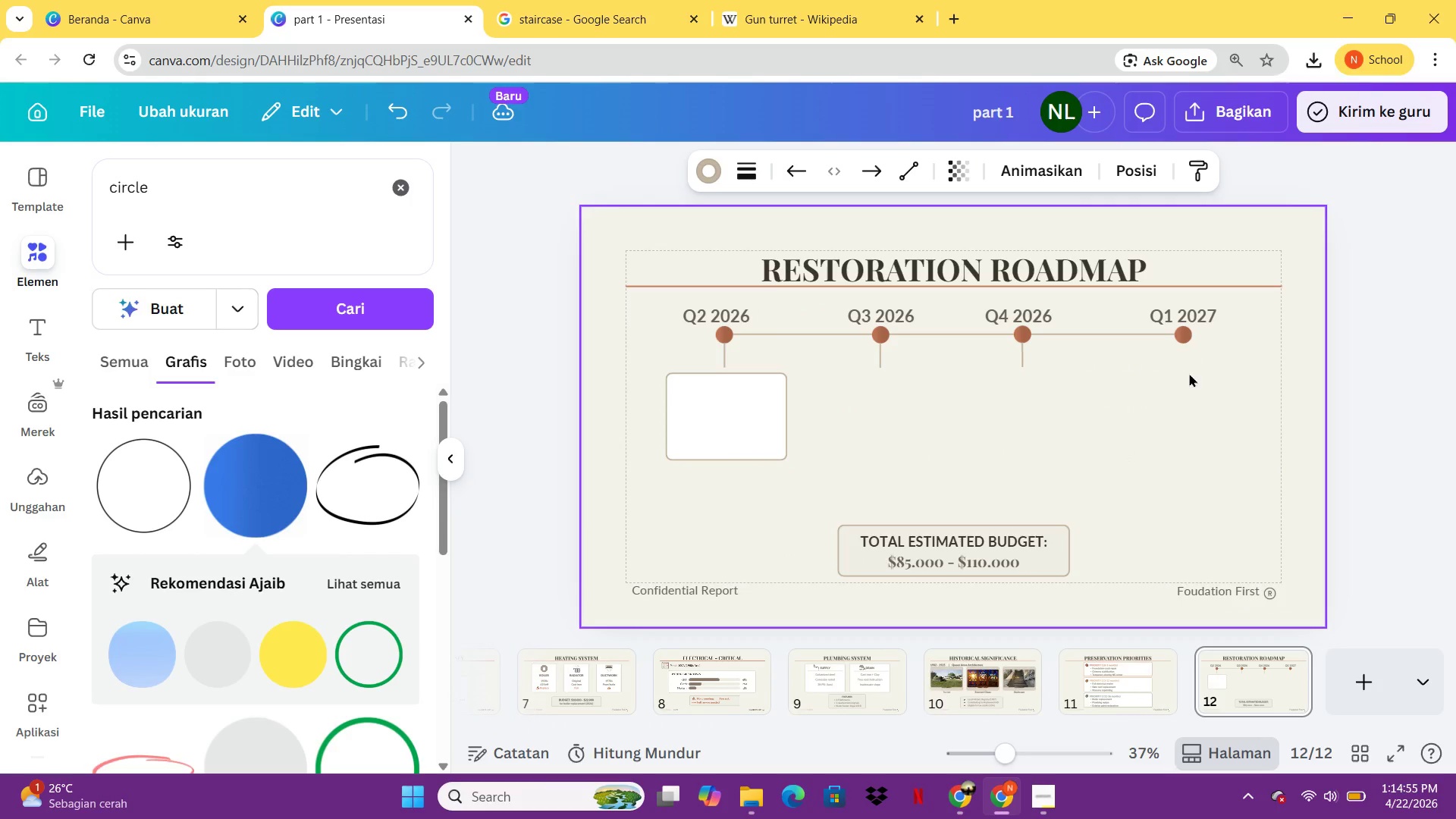 
key(ArrowRight)
 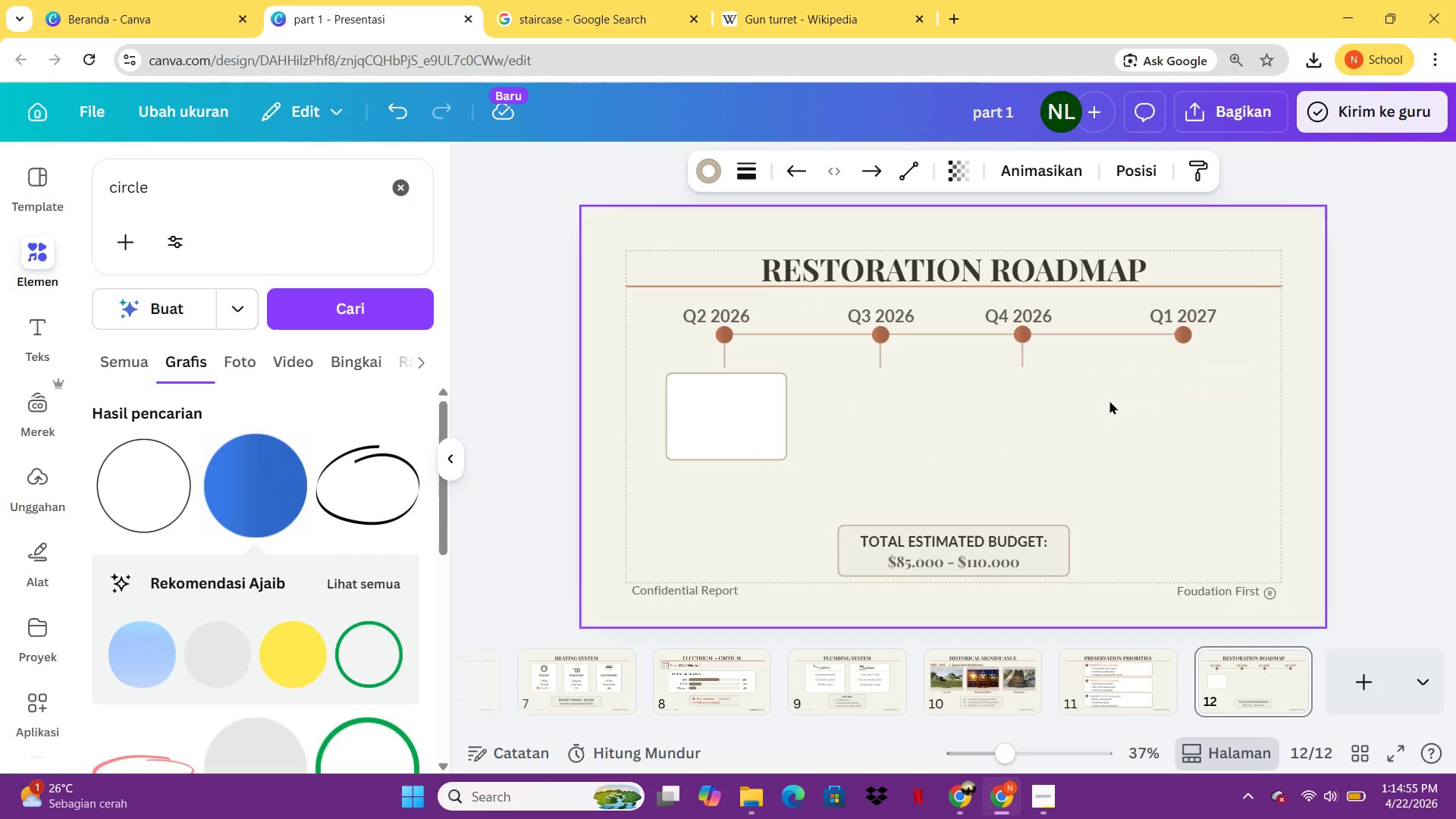 
left_click([1109, 400])
 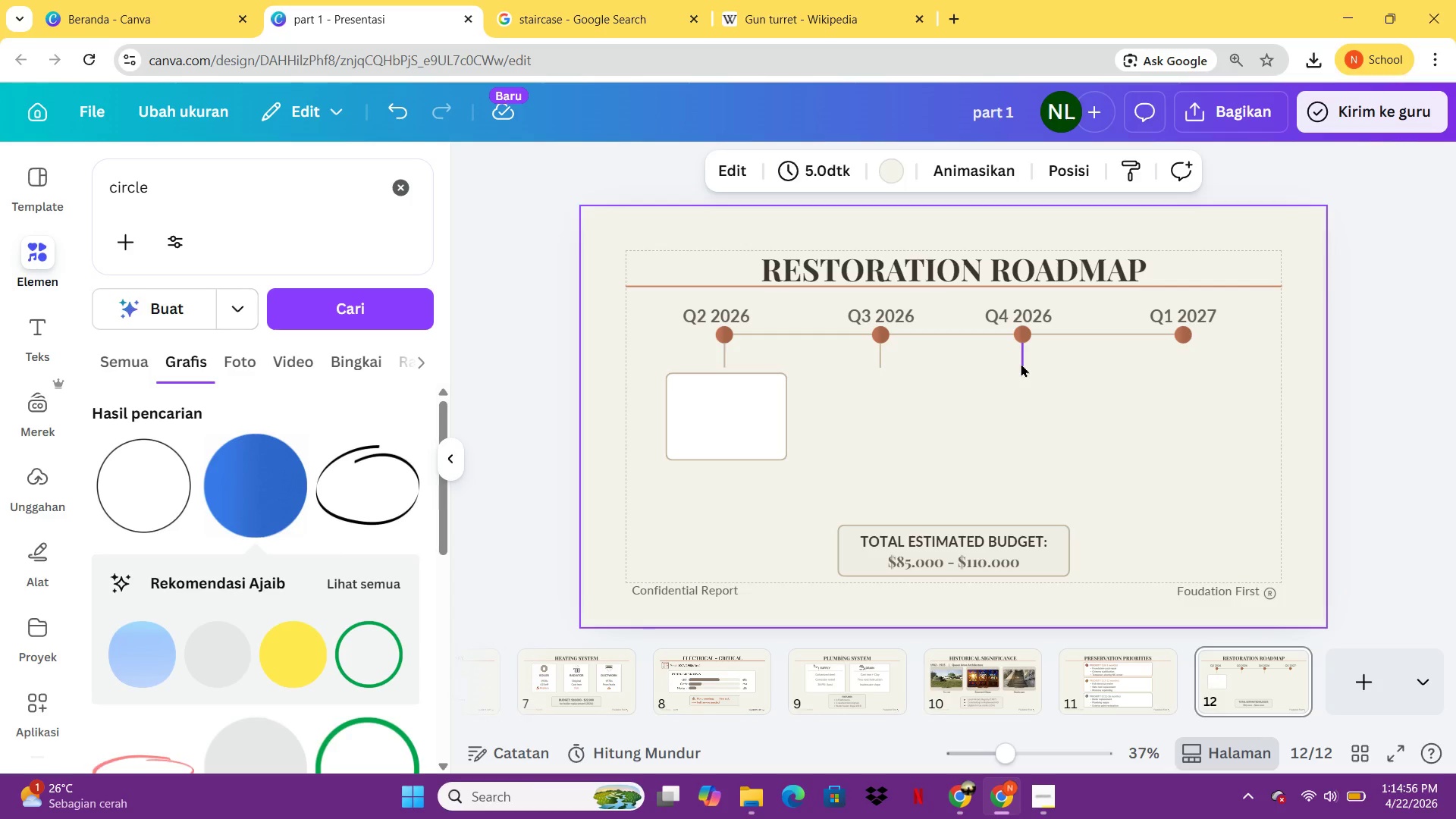 
left_click([1021, 363])
 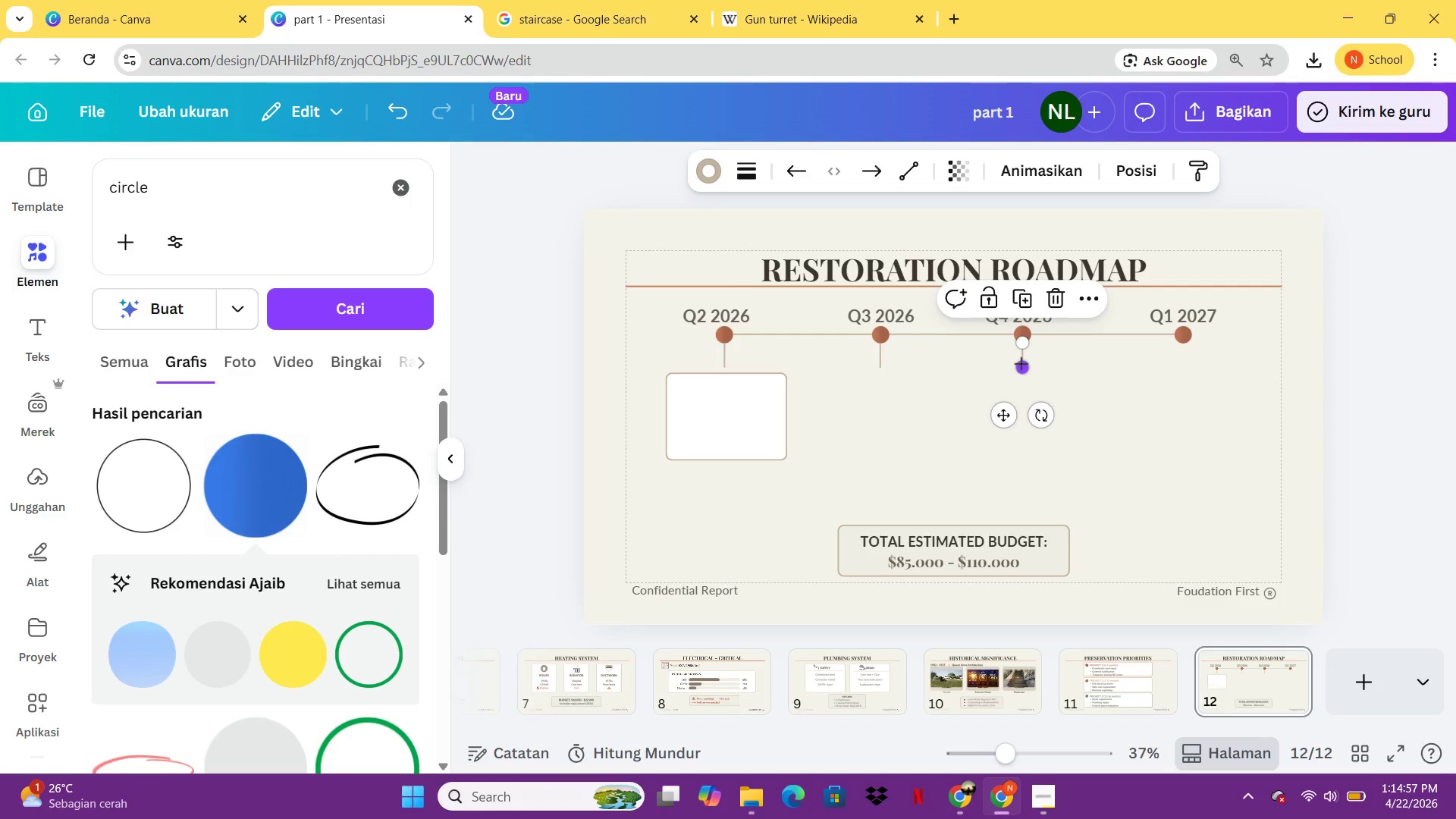 
key(Control+C)
 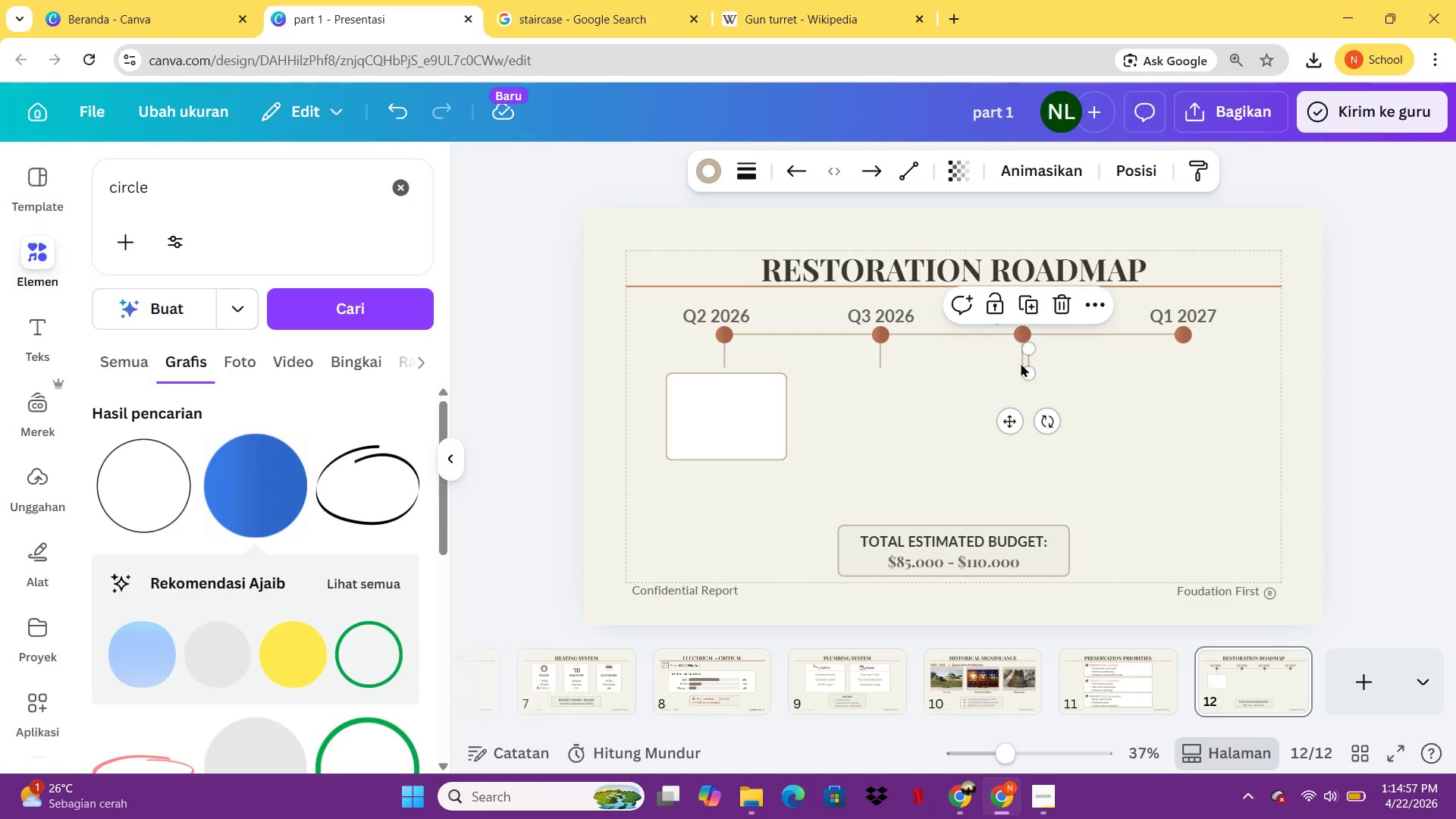 
key(Control+V)
 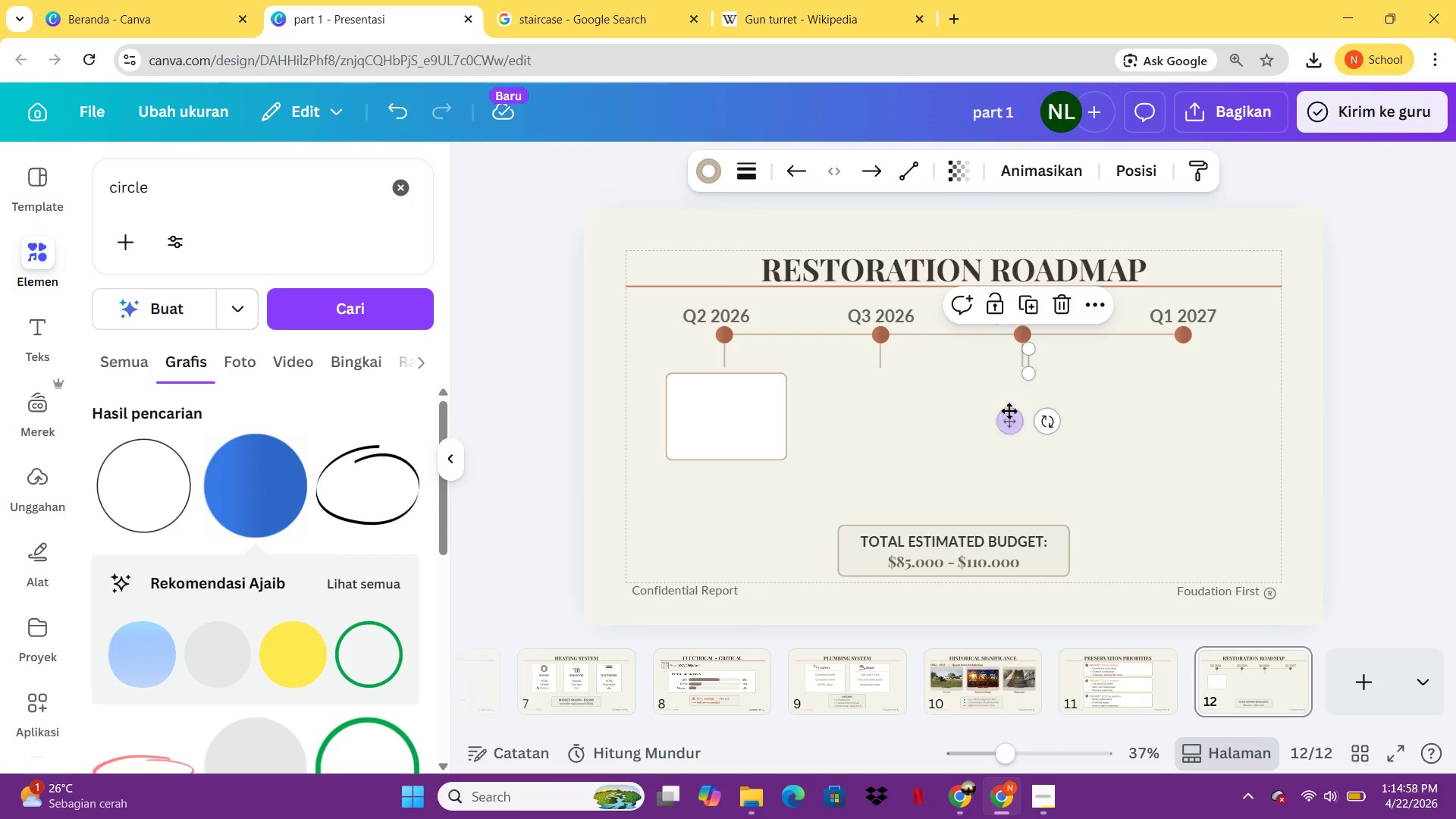 
left_click_drag(start_coordinate=[1009, 416], to_coordinate=[1161, 409])
 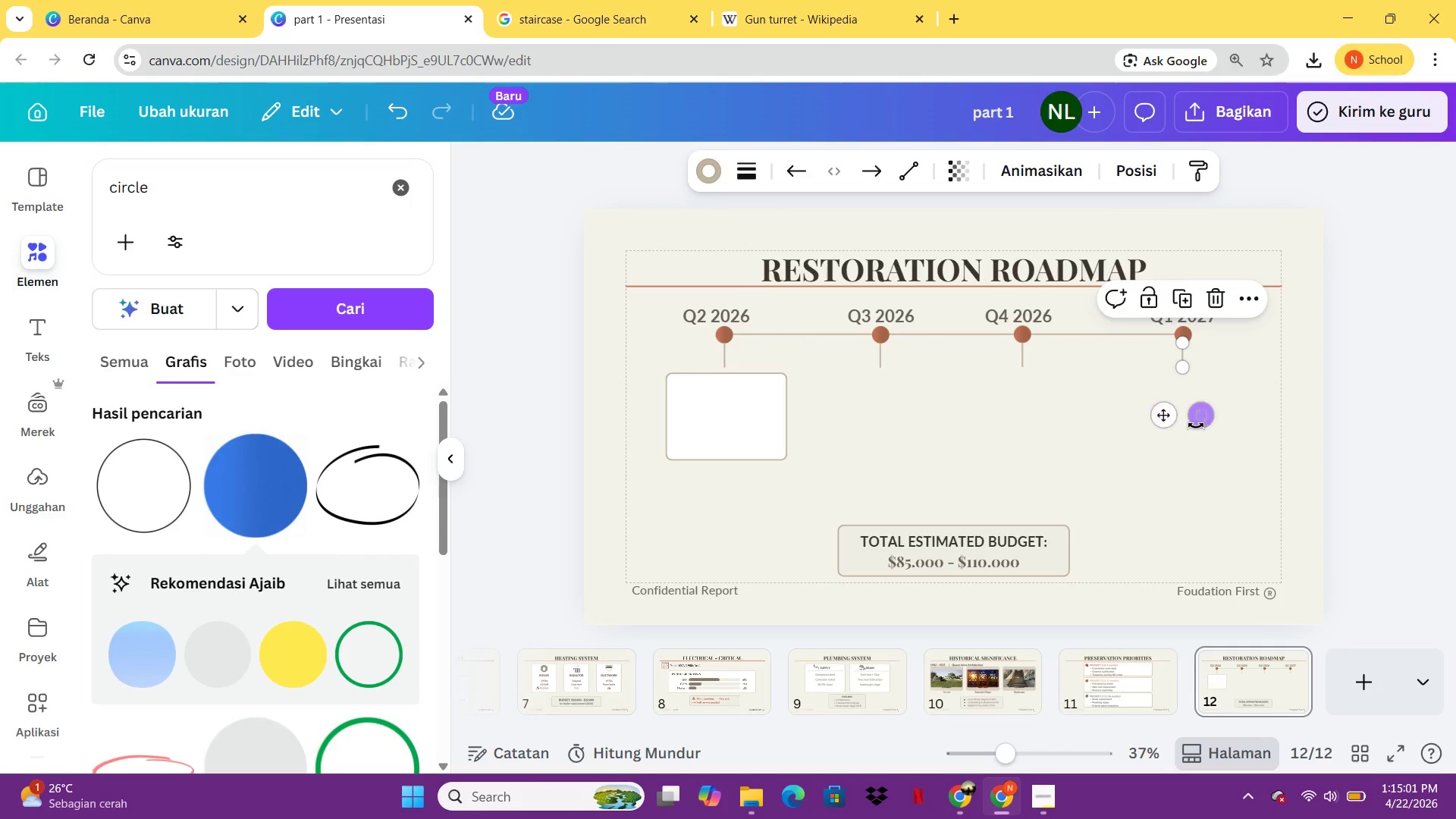 
left_click([1196, 425])
 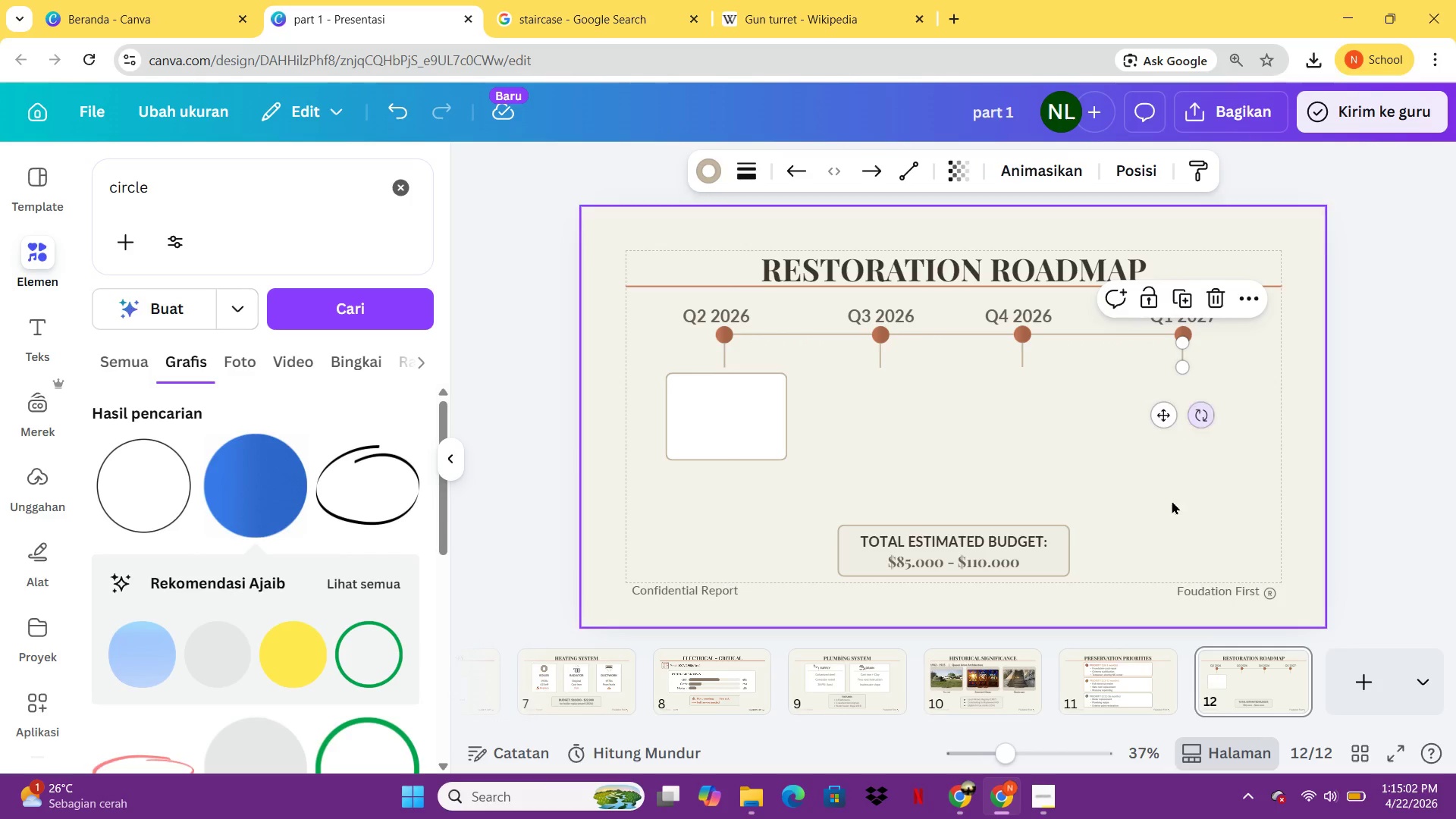 
left_click([1172, 500])
 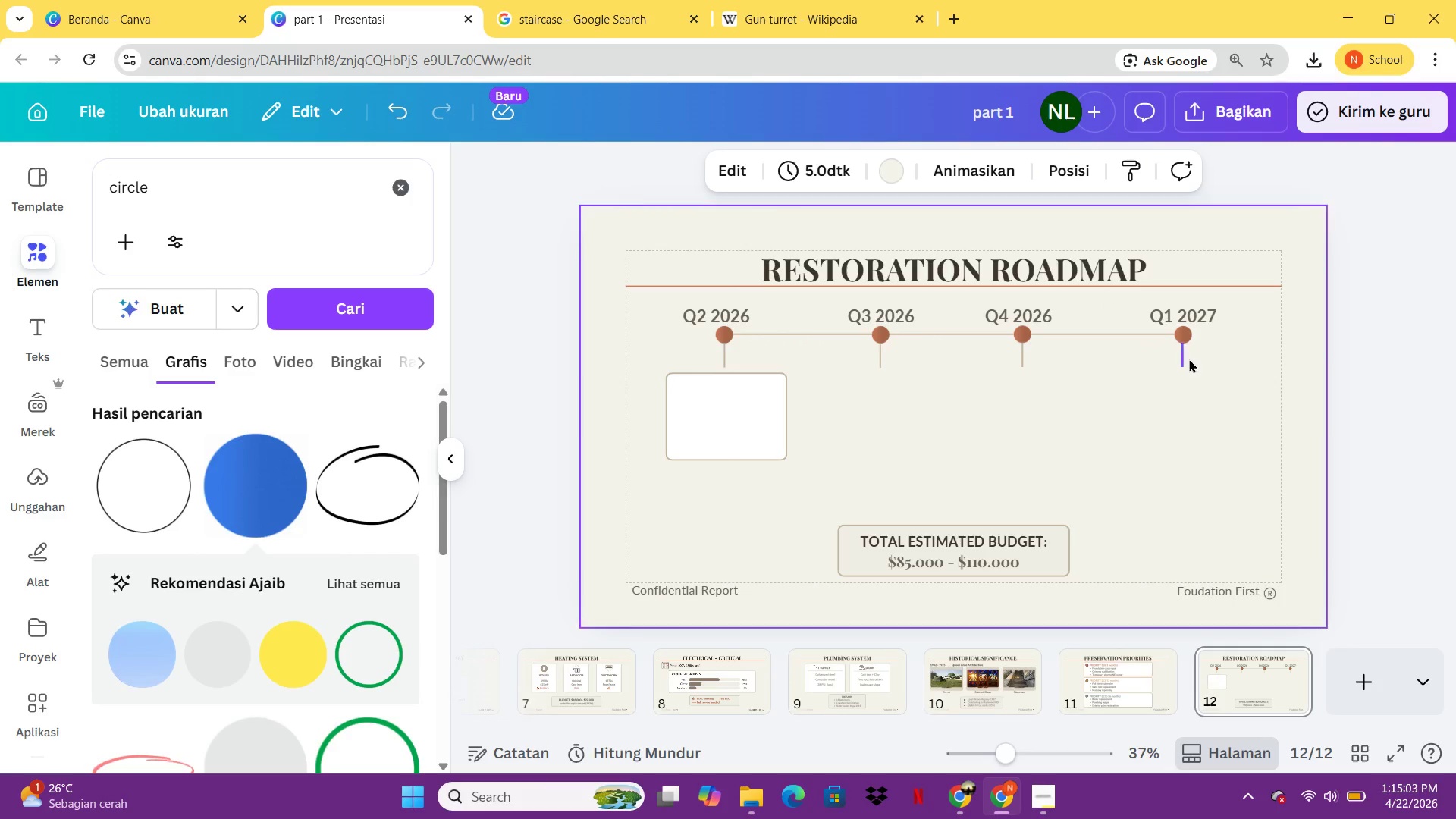 
left_click([1186, 359])
 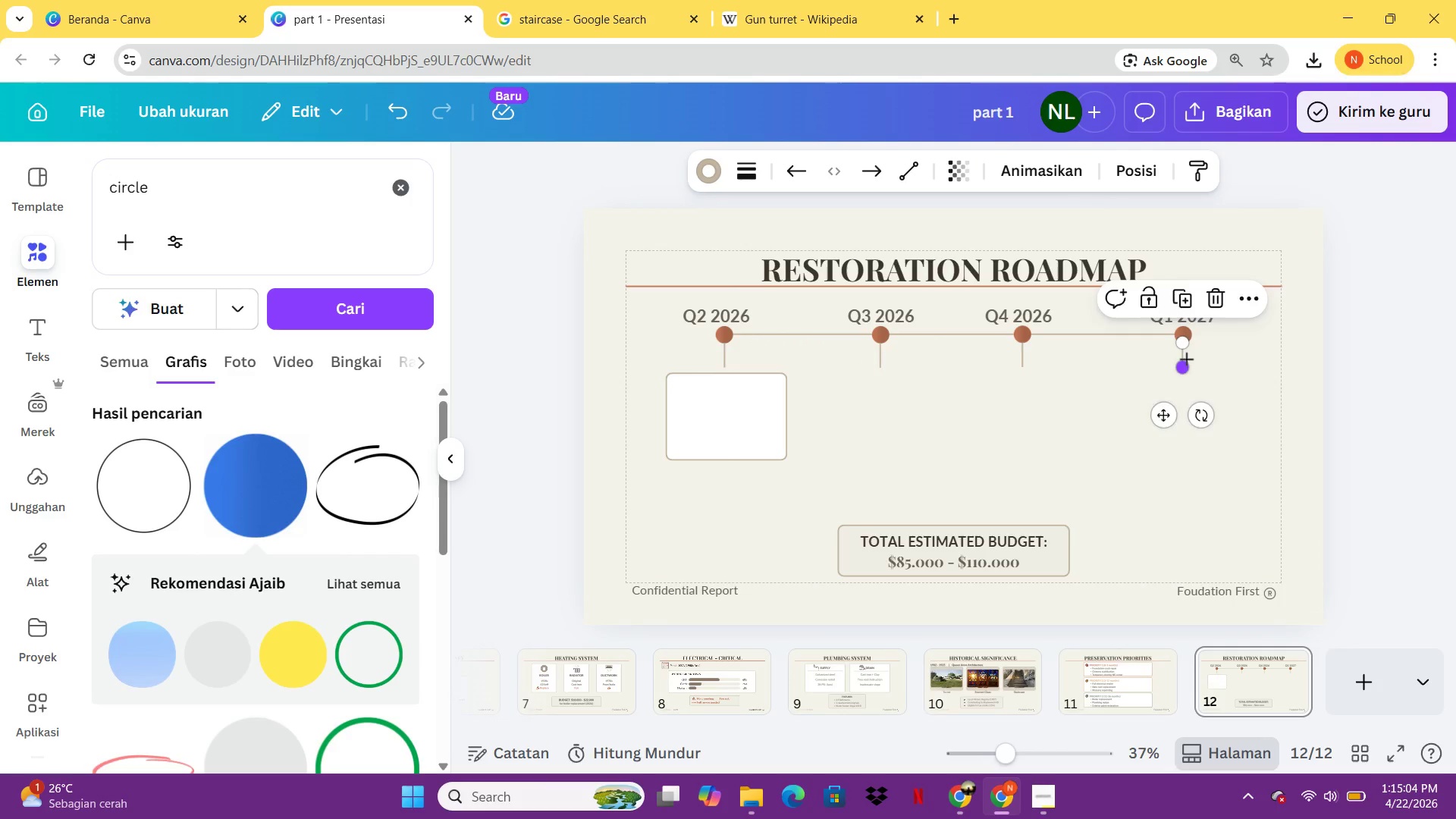 
key(ArrowRight)
 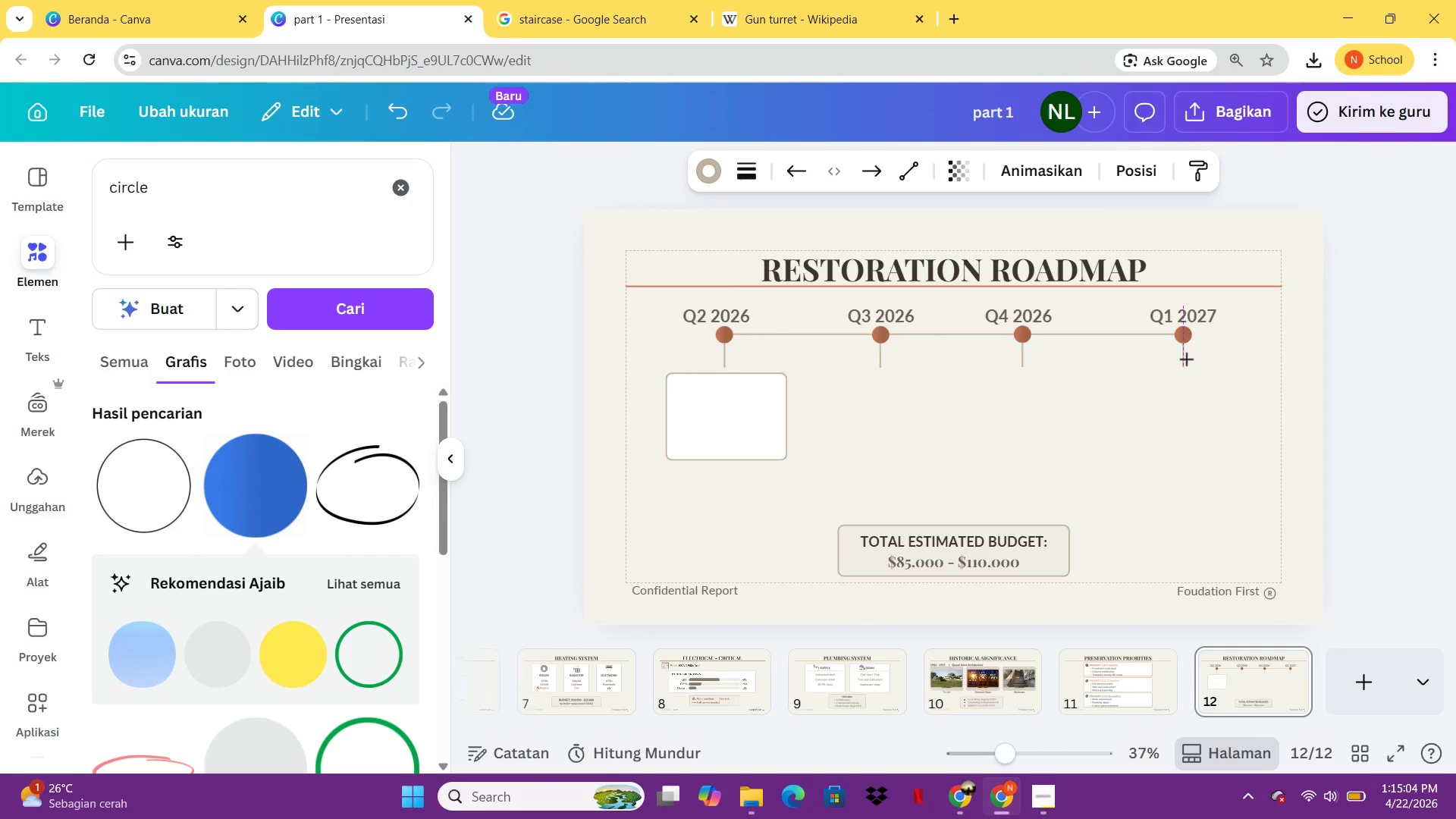 
key(ArrowRight)
 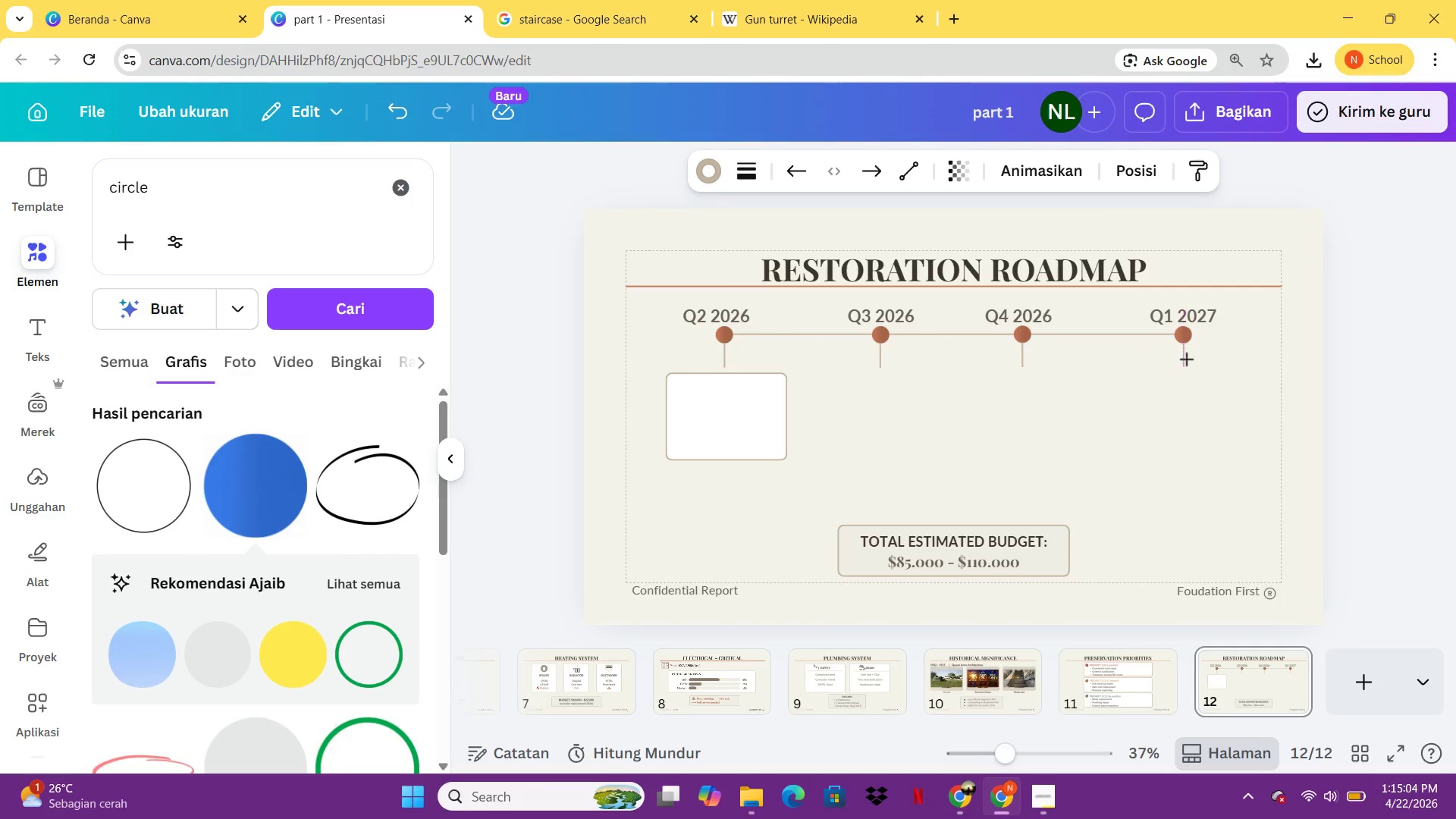 
key(ArrowRight)
 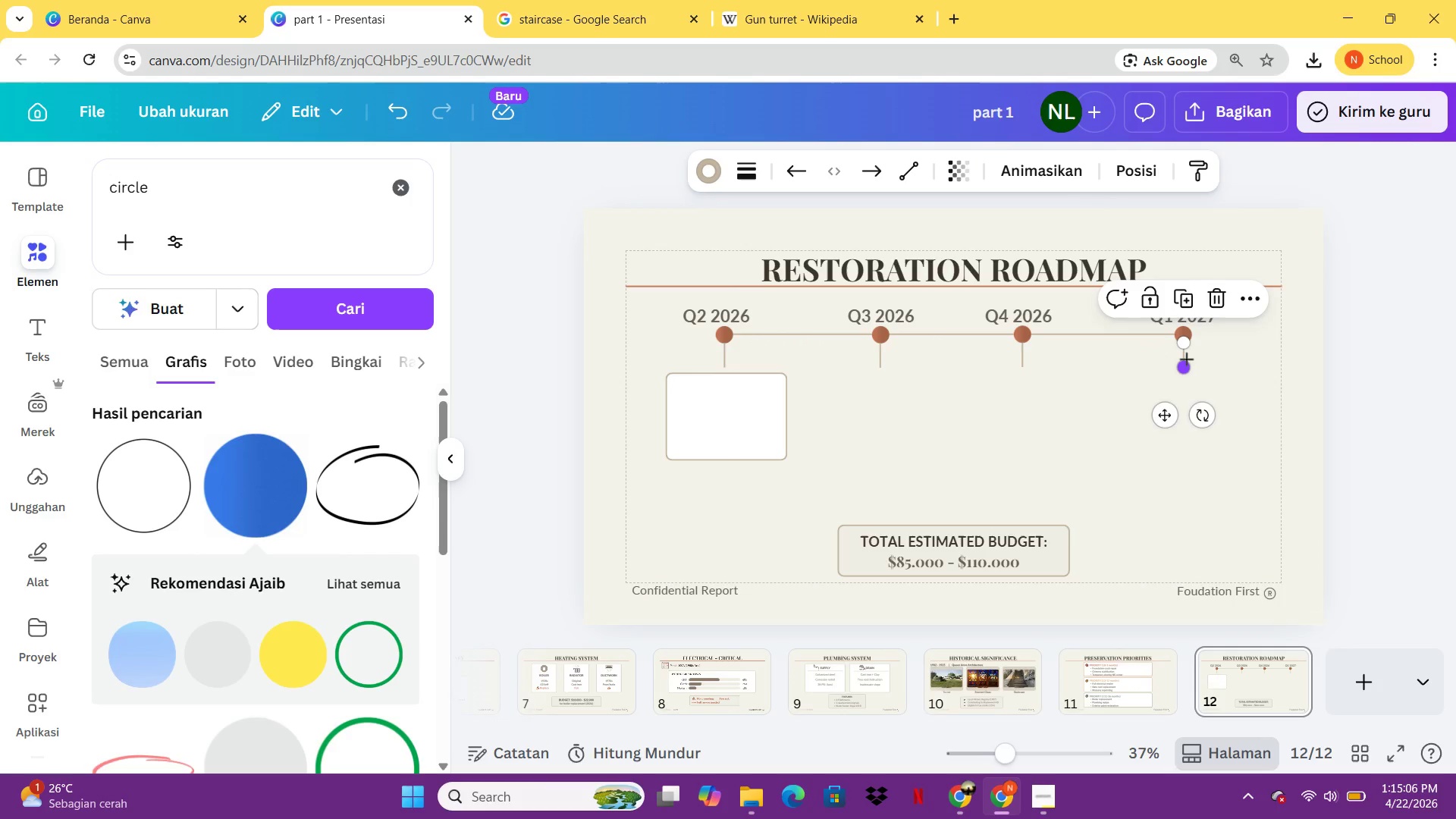 
key(ArrowDown)
 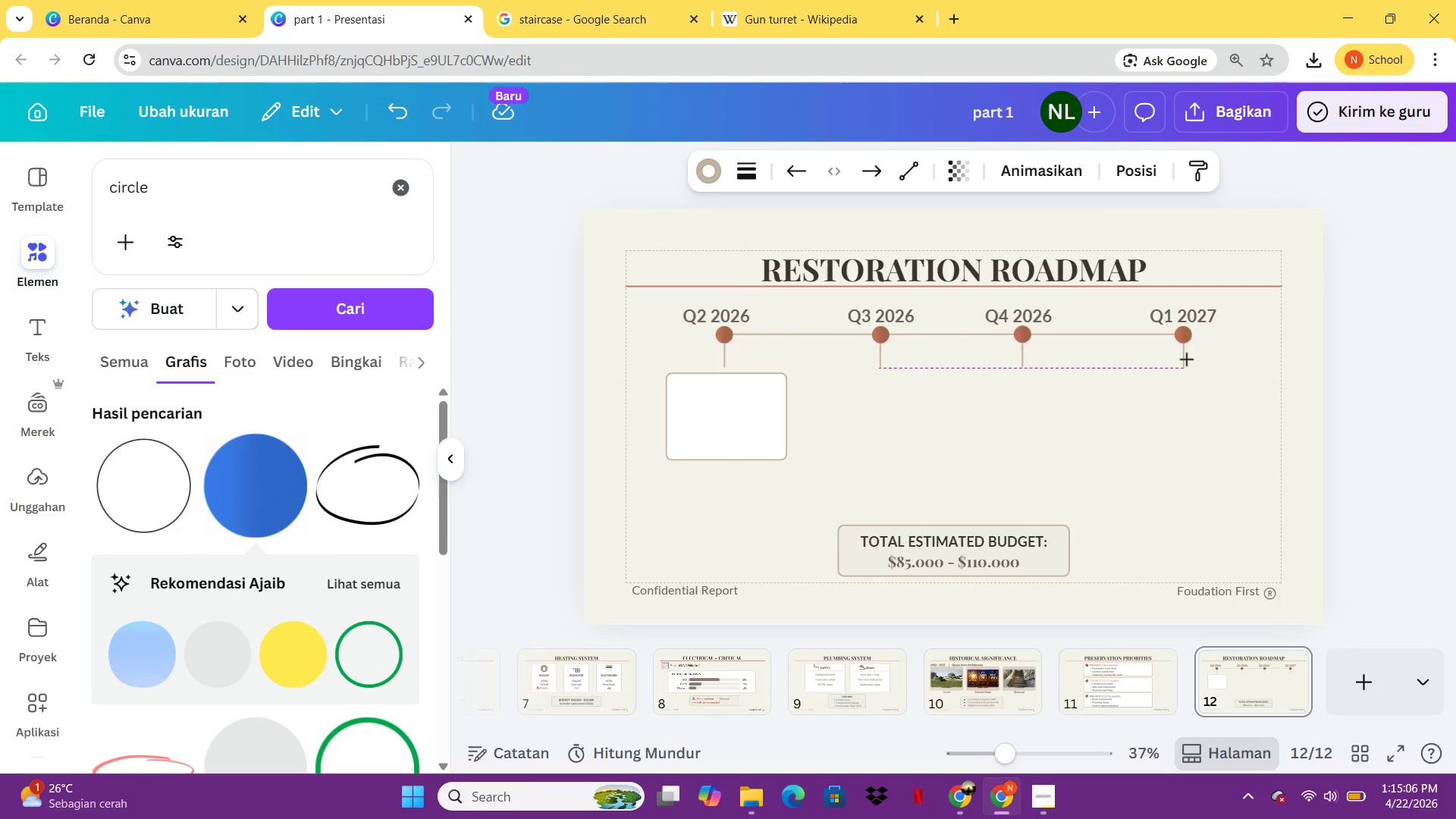 
key(ArrowDown)
 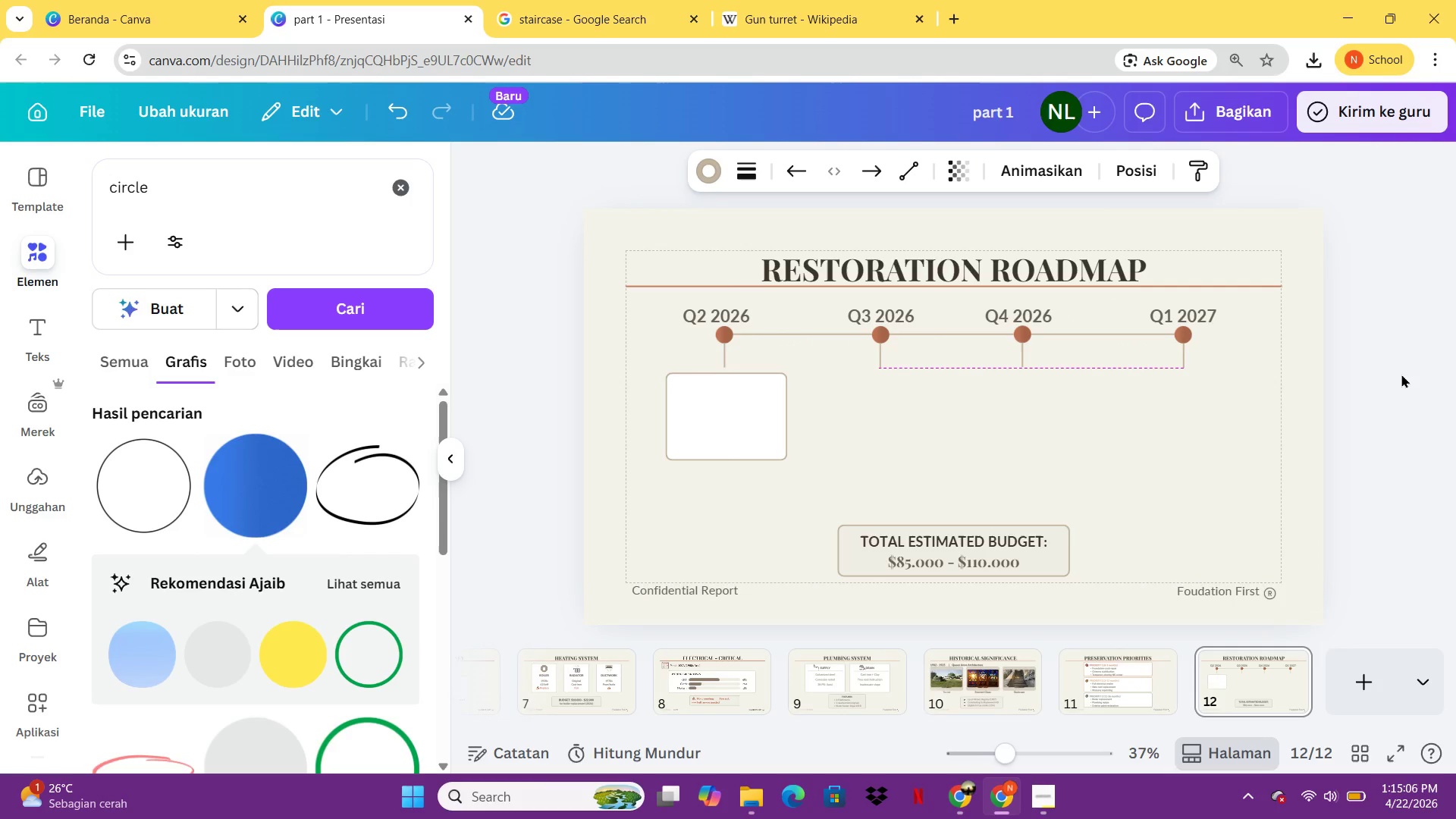 
left_click([1401, 374])
 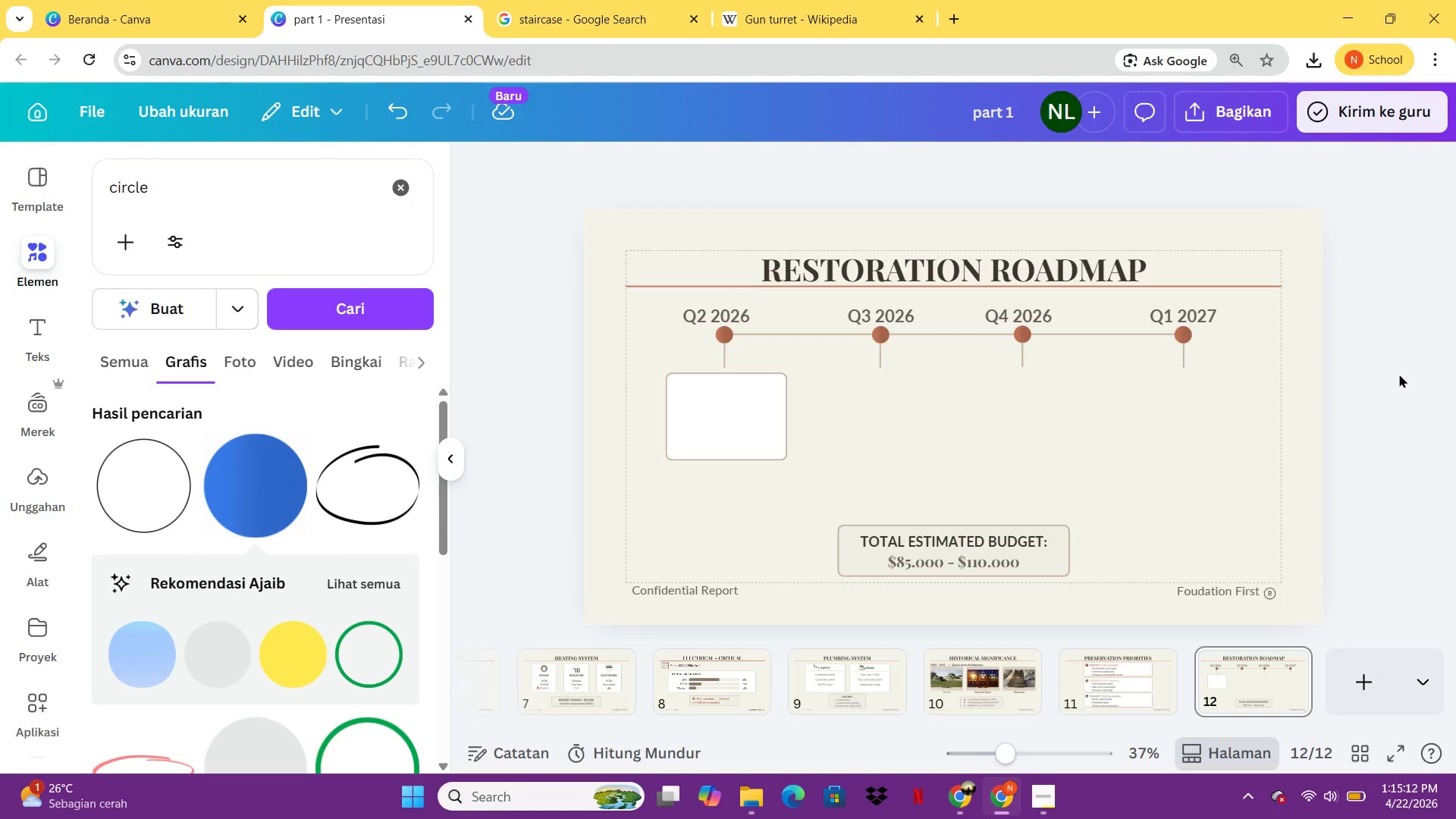 
wait(7.34)
 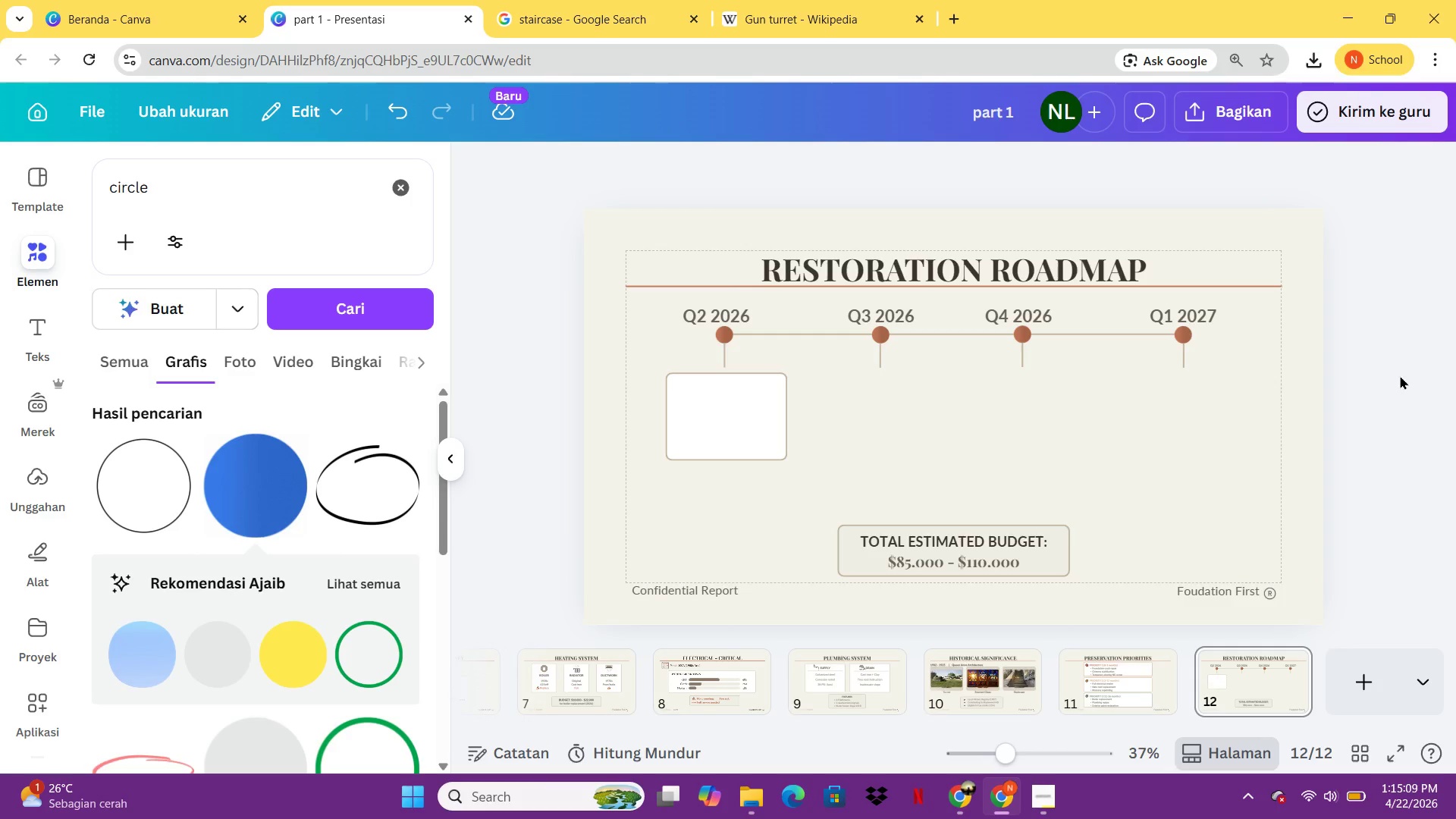 
left_click([758, 379])
 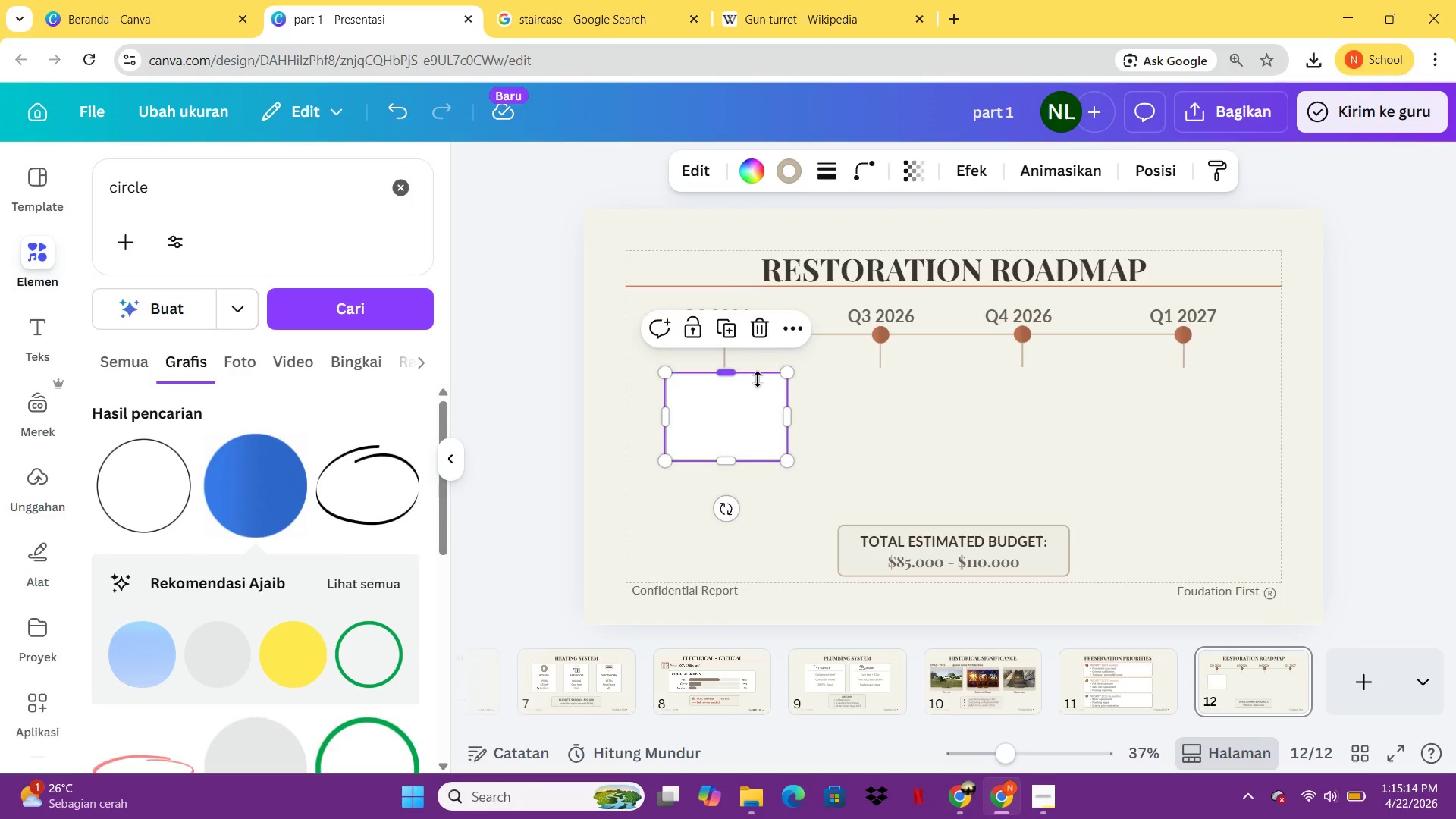 
key(ArrowUp)
 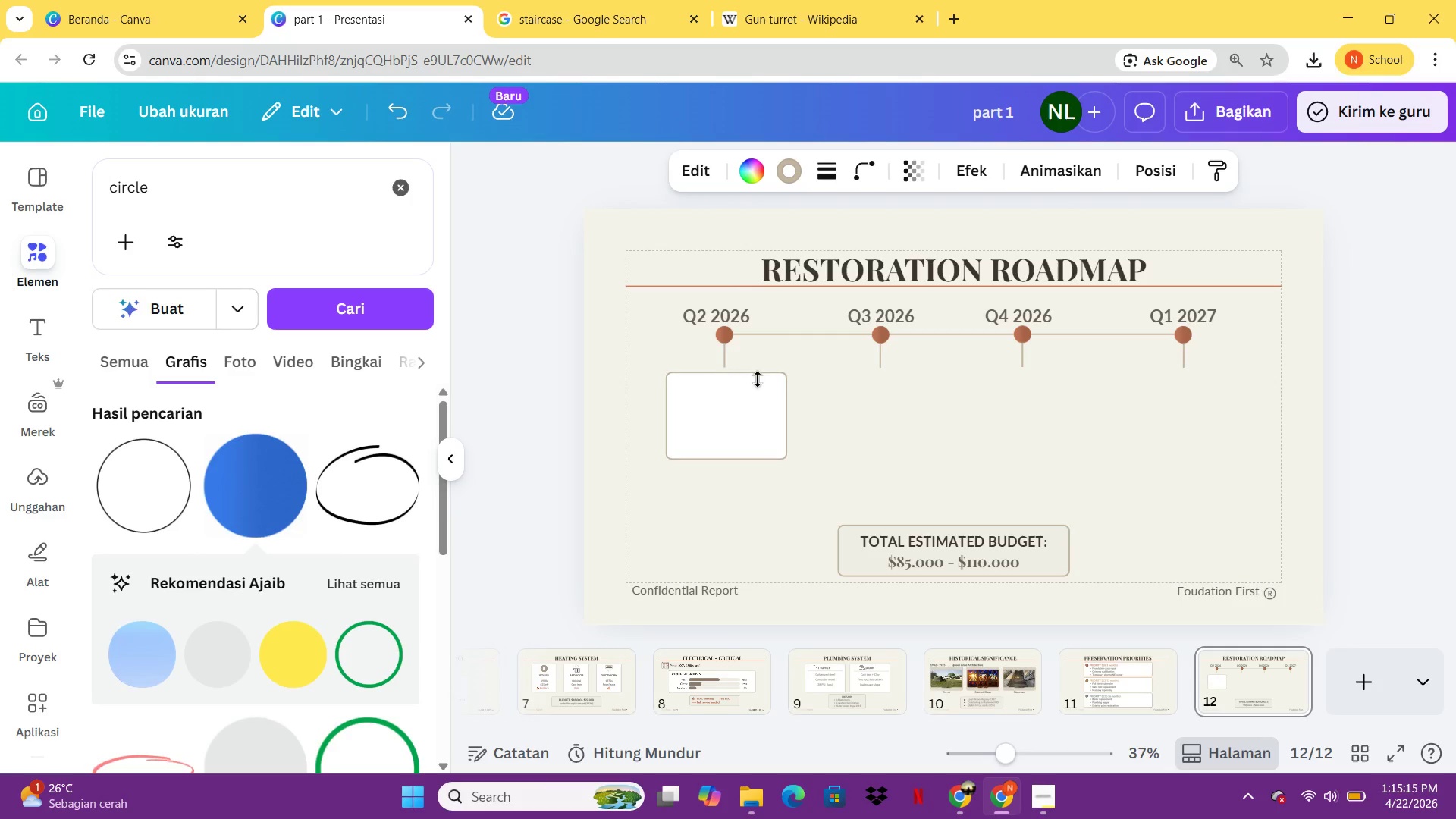 
key(ArrowUp)
 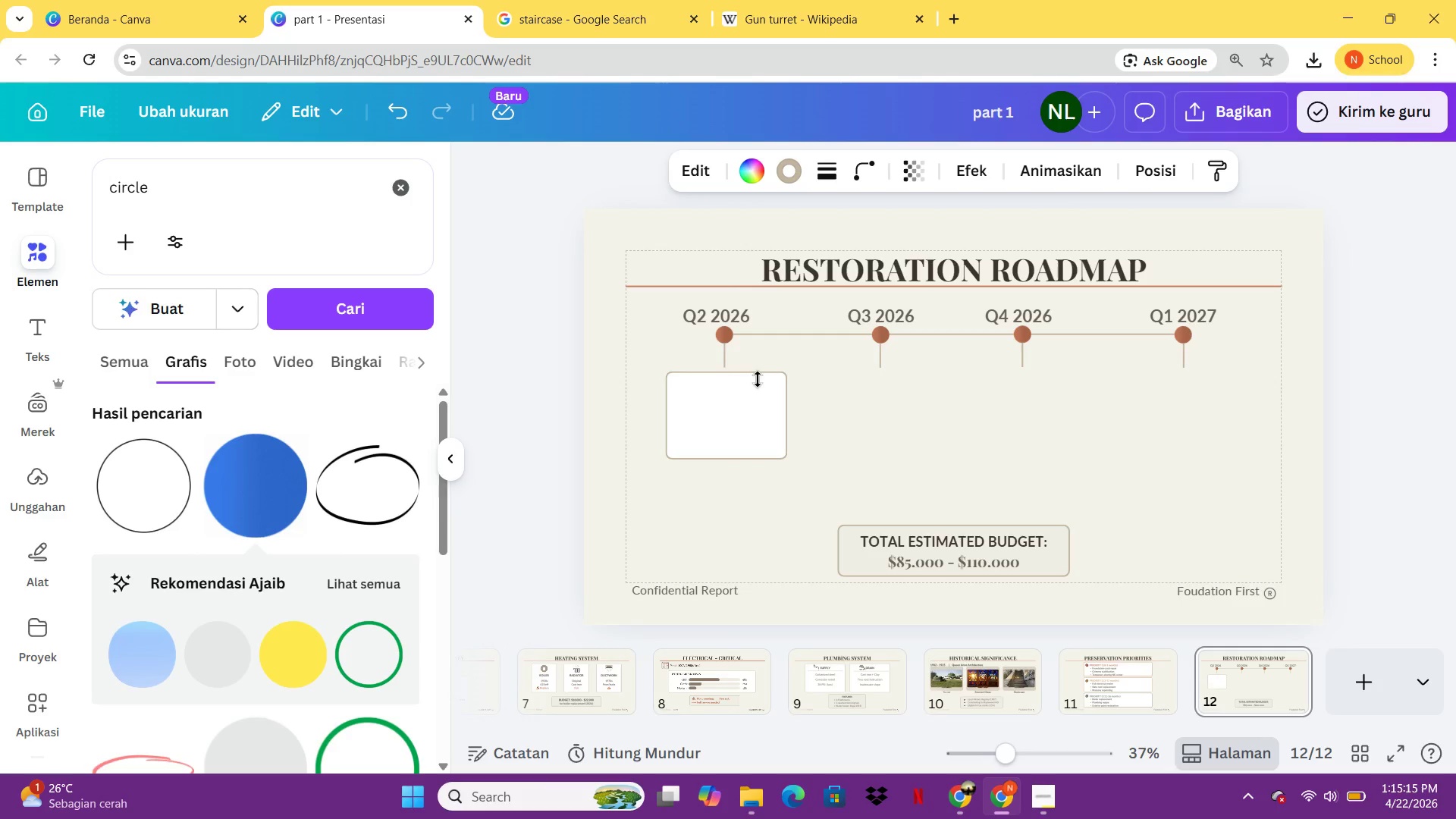 
key(ArrowUp)
 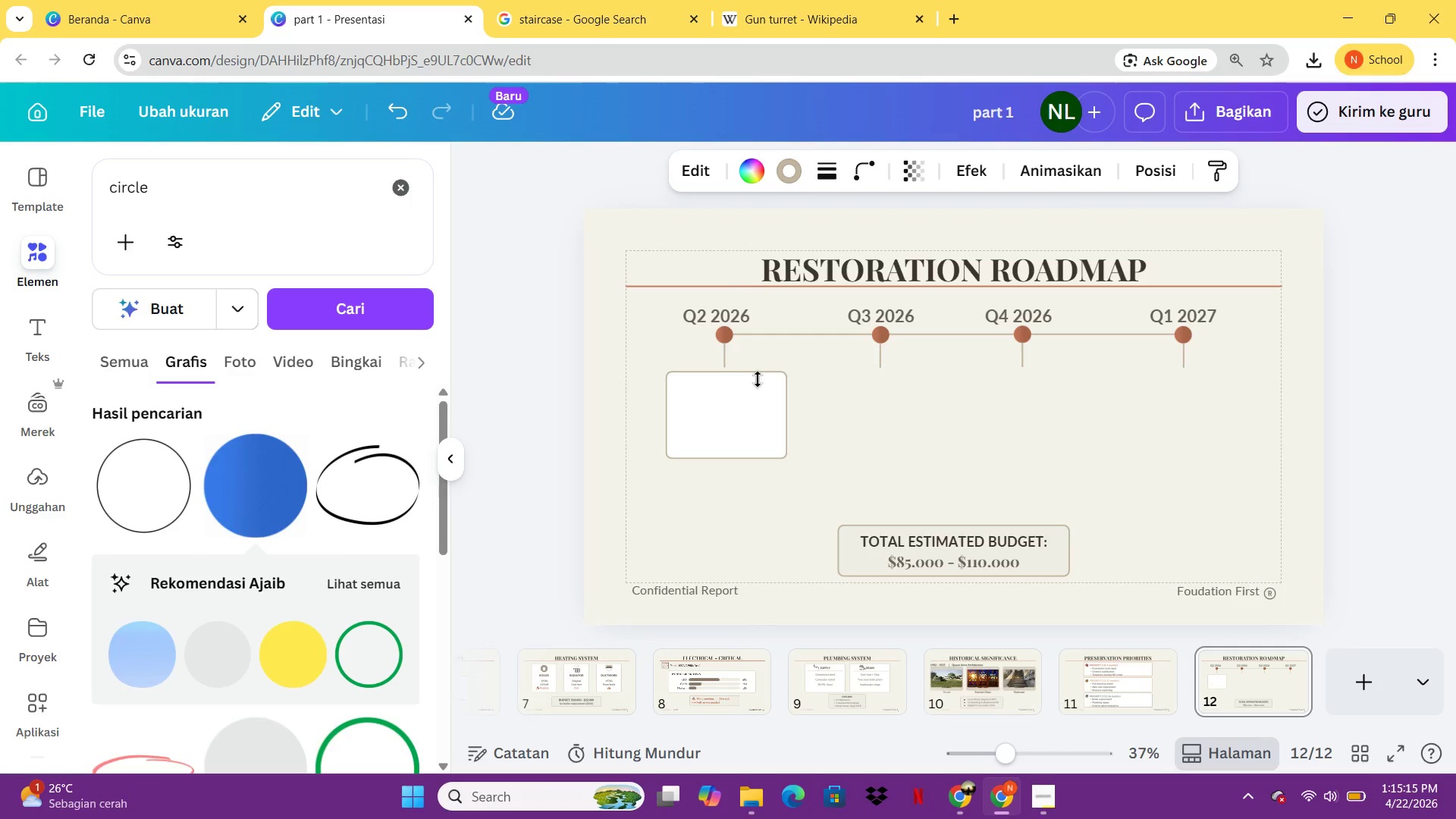 
key(ArrowUp)
 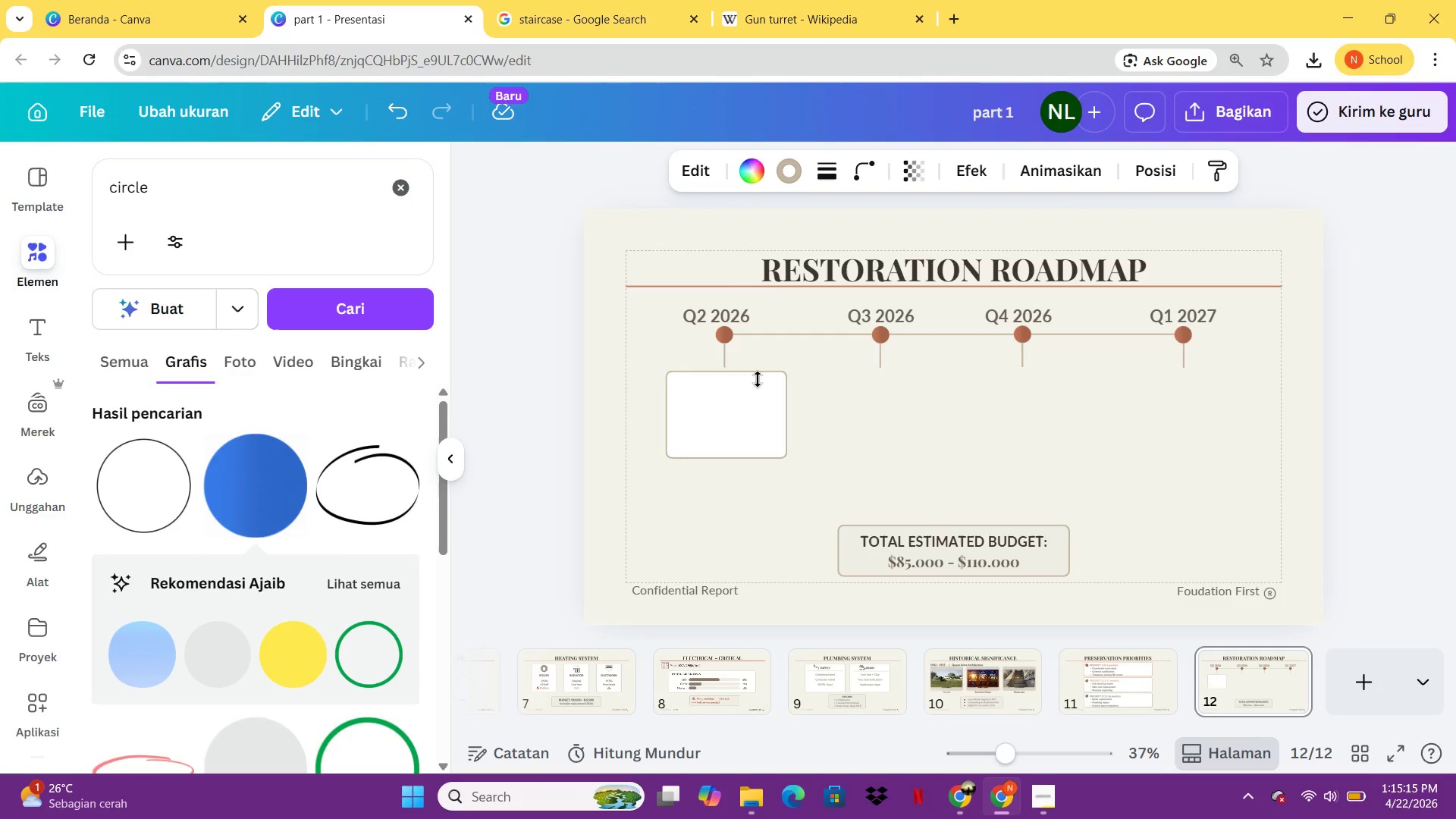 
key(ArrowUp)
 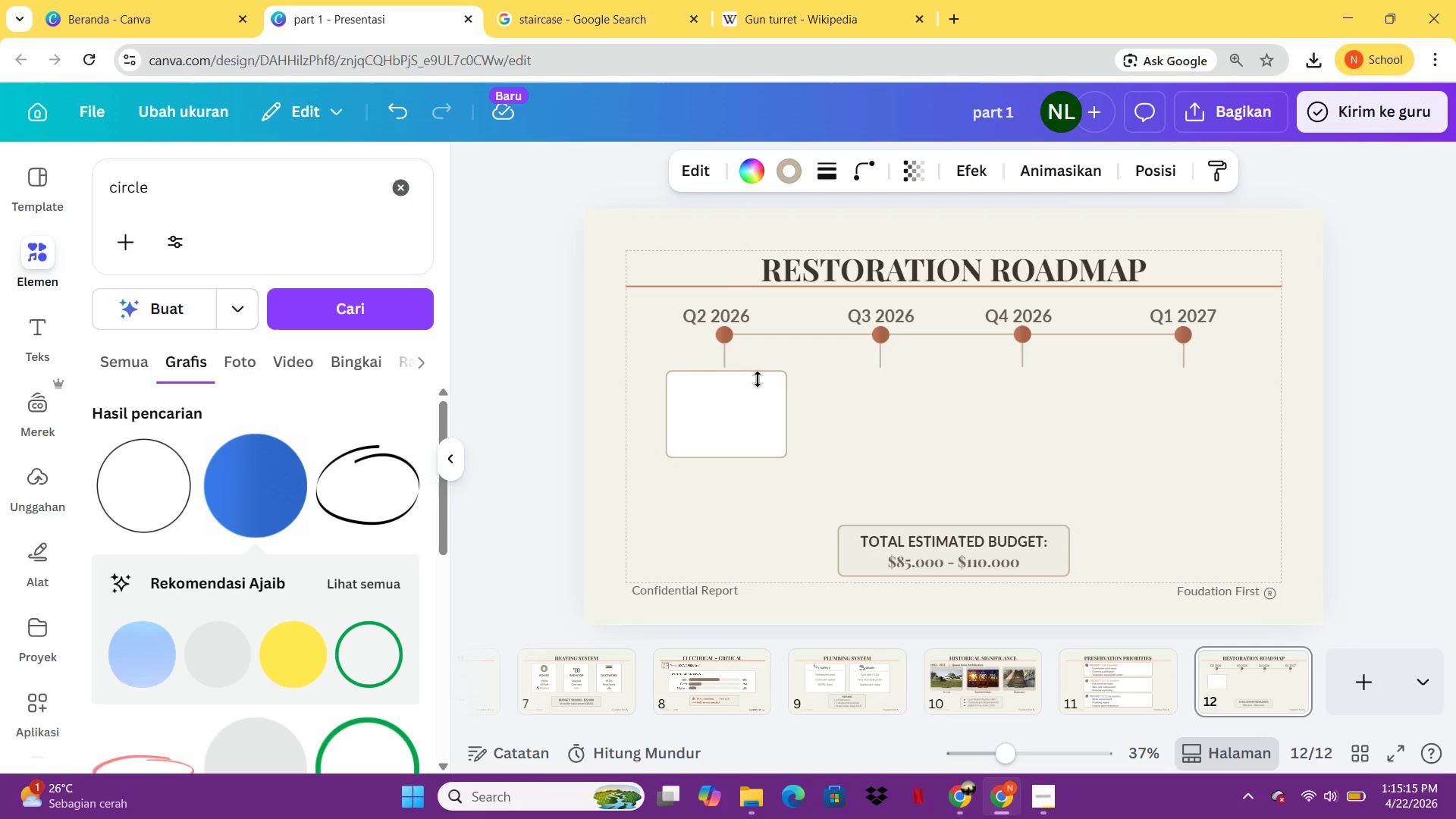 
key(ArrowUp)
 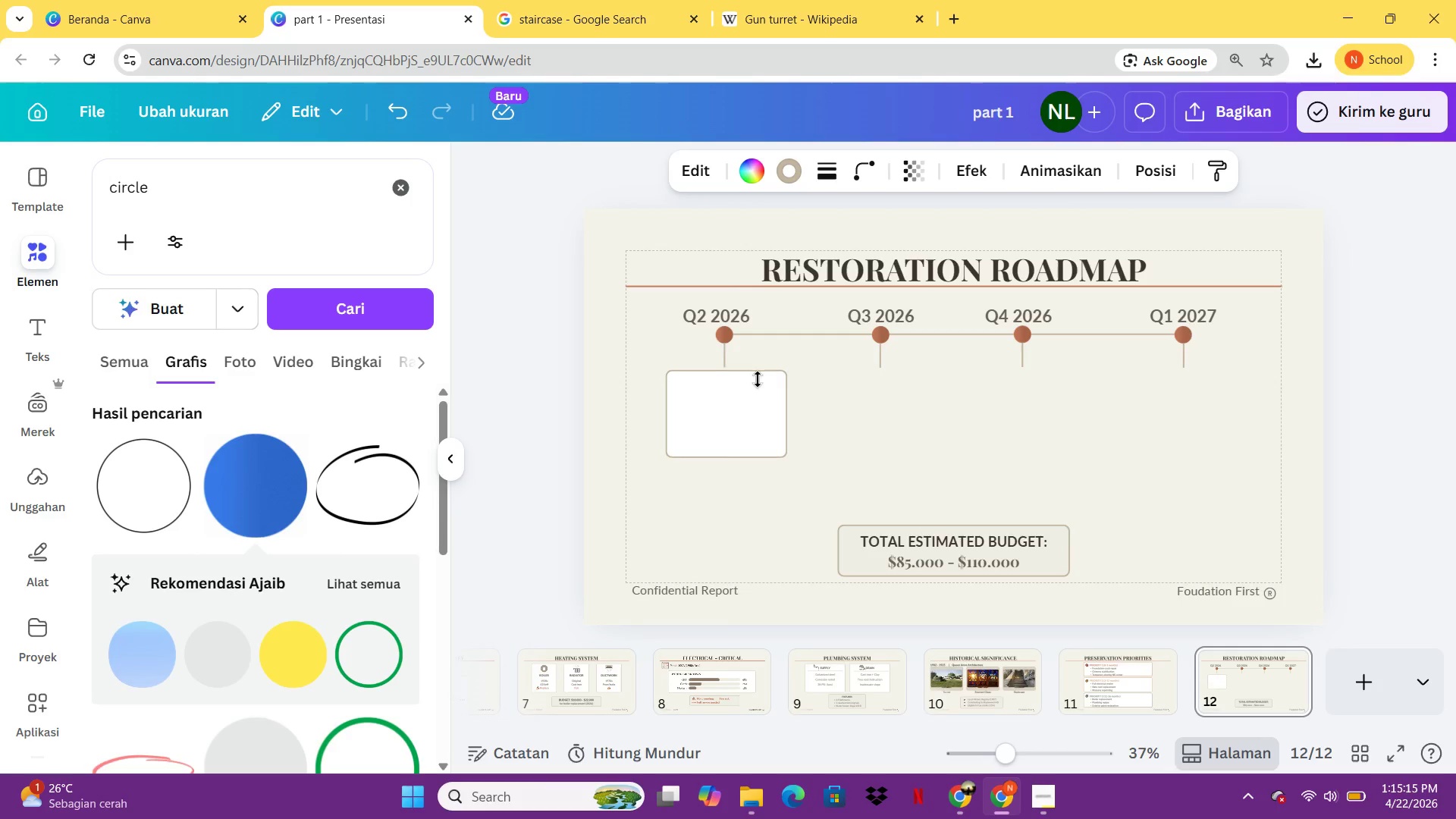 
key(ArrowUp)
 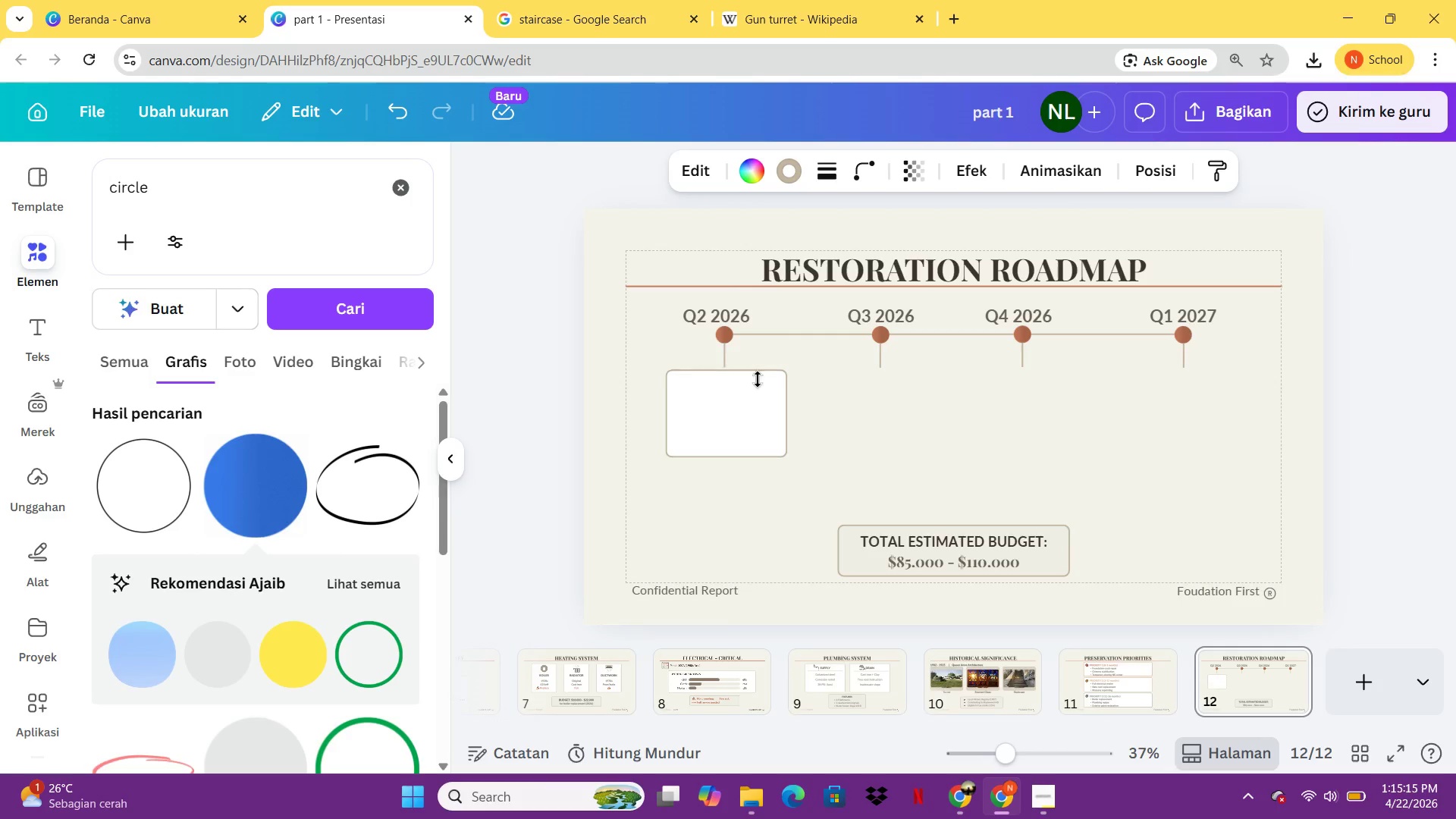 
key(ArrowUp)
 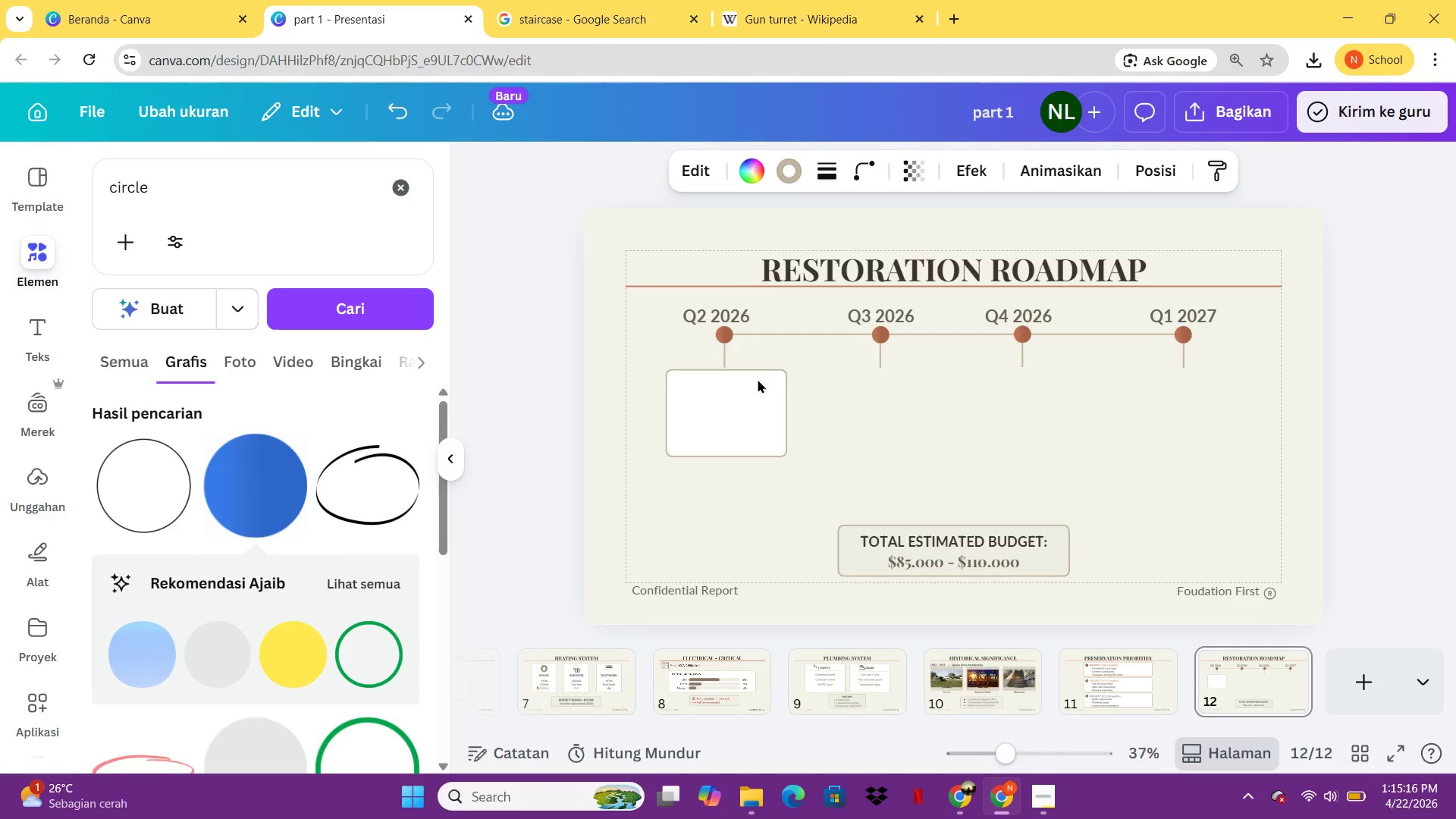 
key(ArrowUp)
 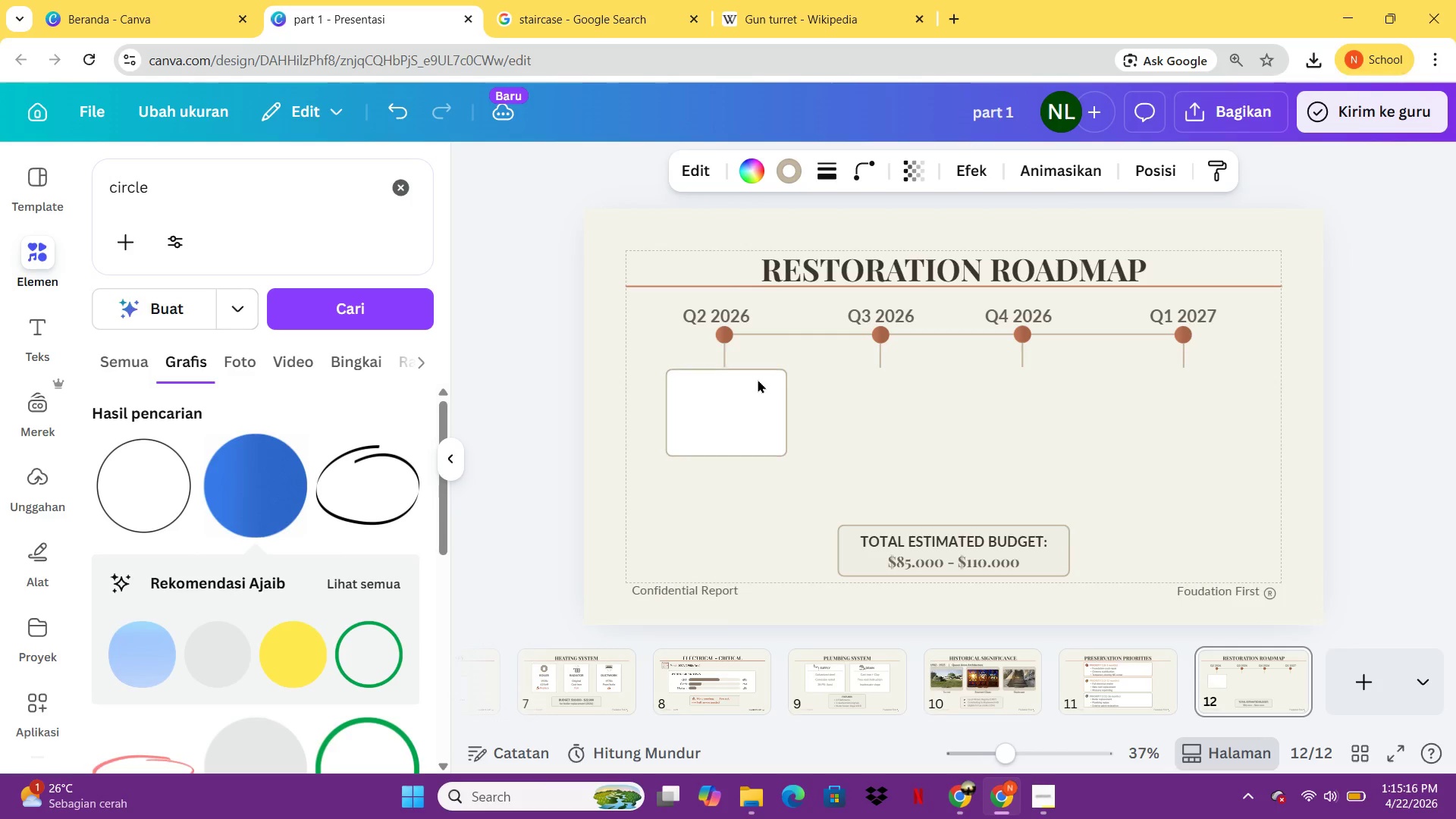 
key(ArrowUp)
 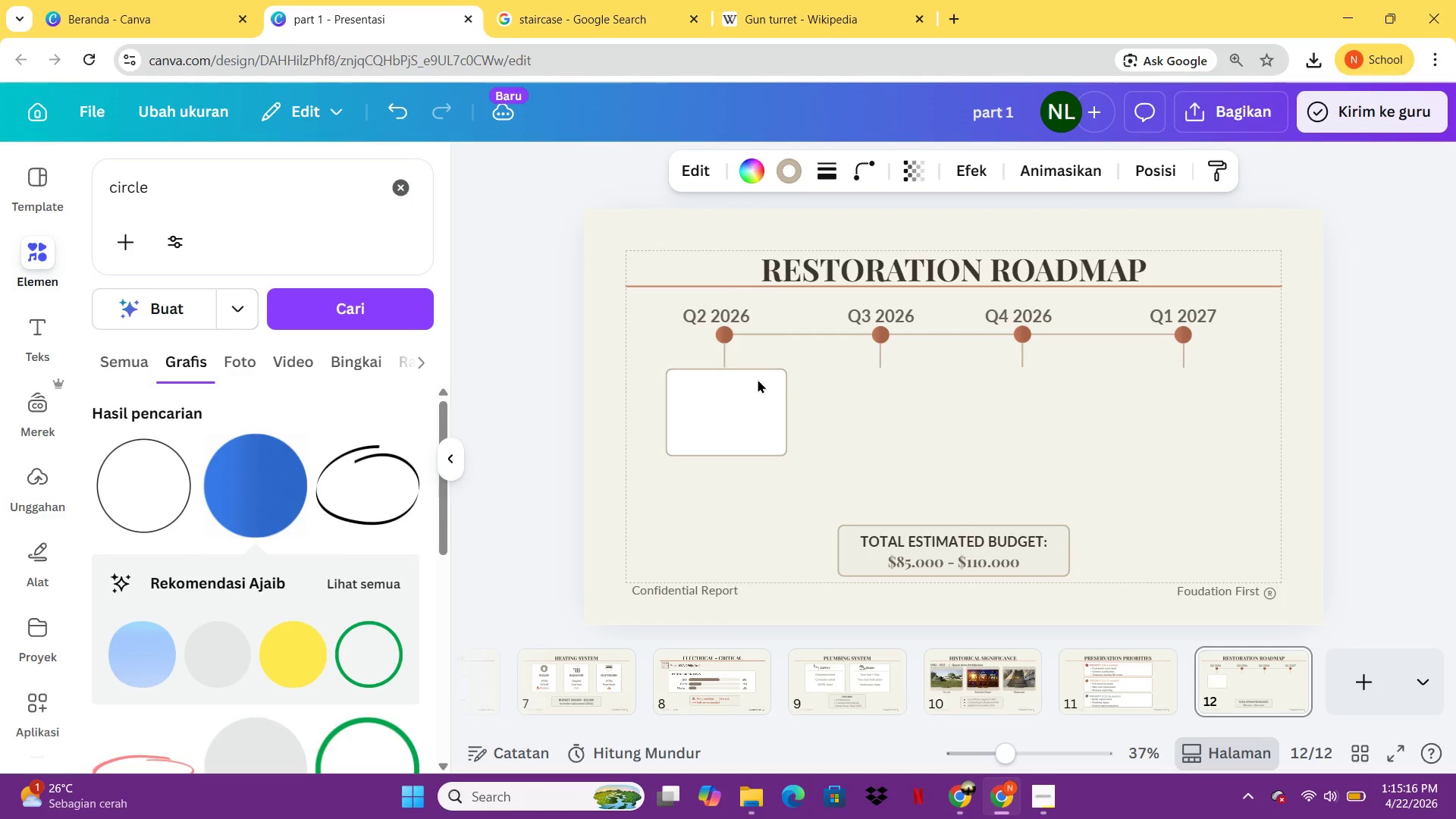 
key(ArrowUp)
 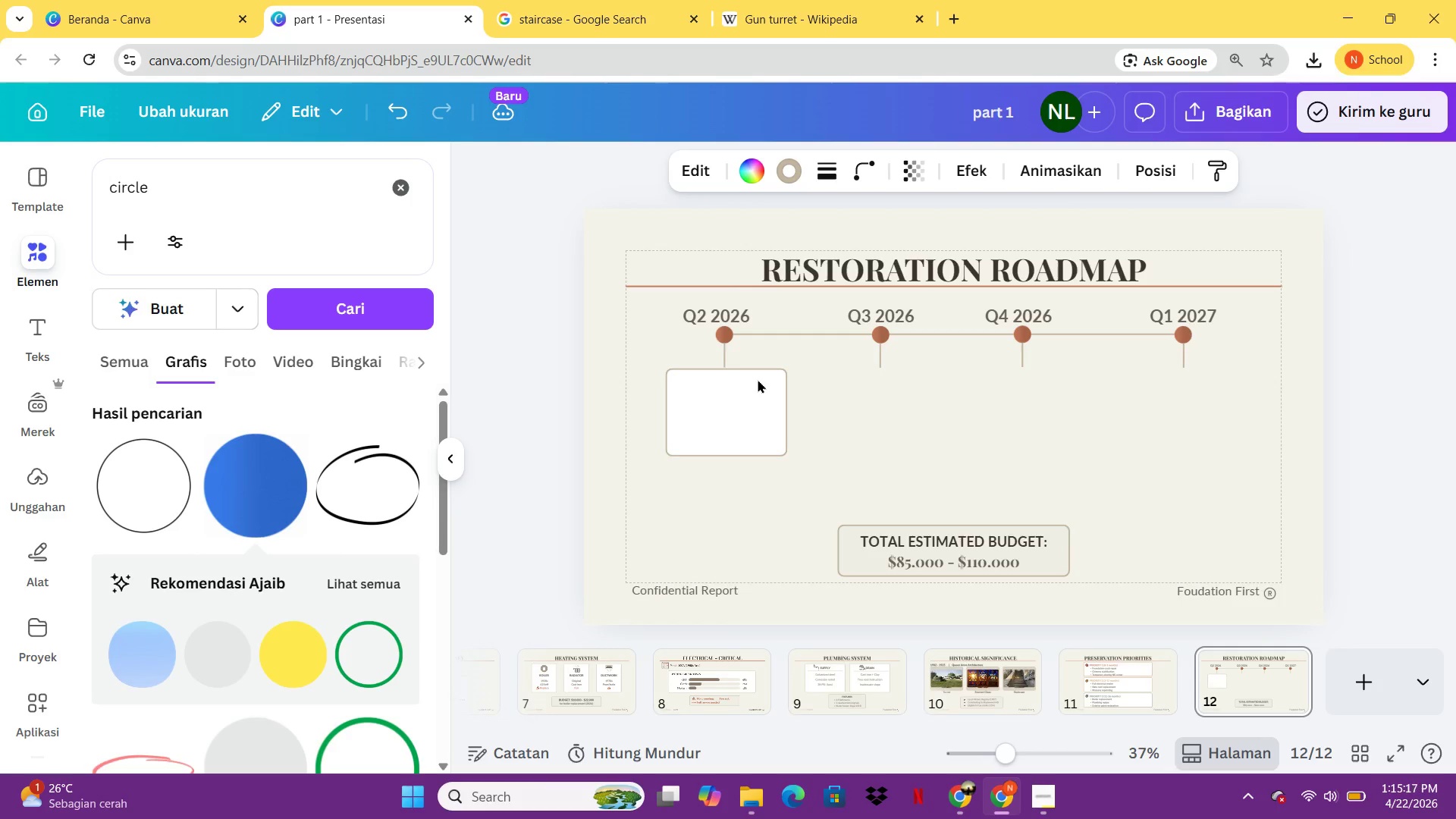 
key(Control+C)
 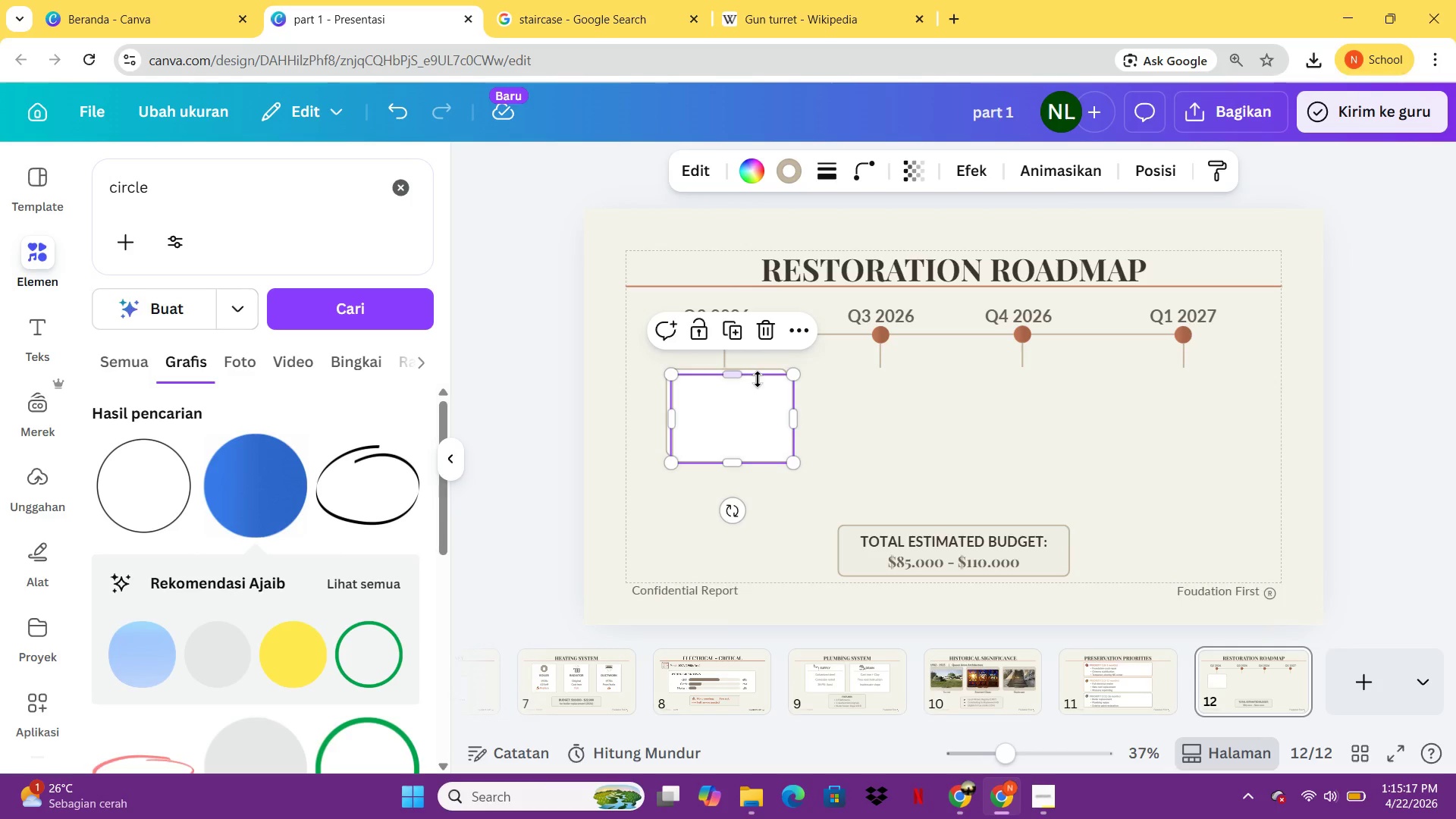 
key(Control+V)
 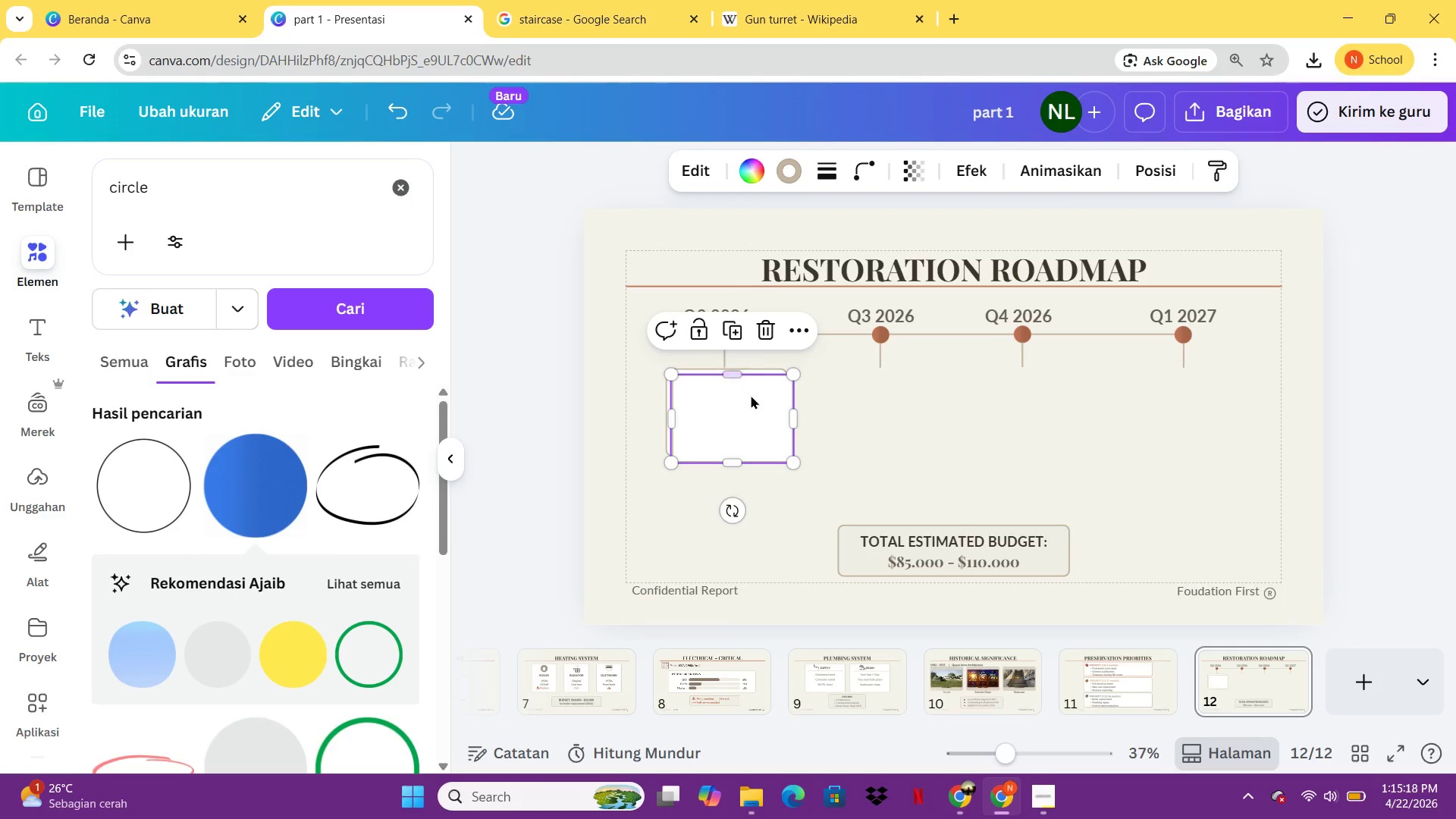 
left_click_drag(start_coordinate=[748, 405], to_coordinate=[897, 400])
 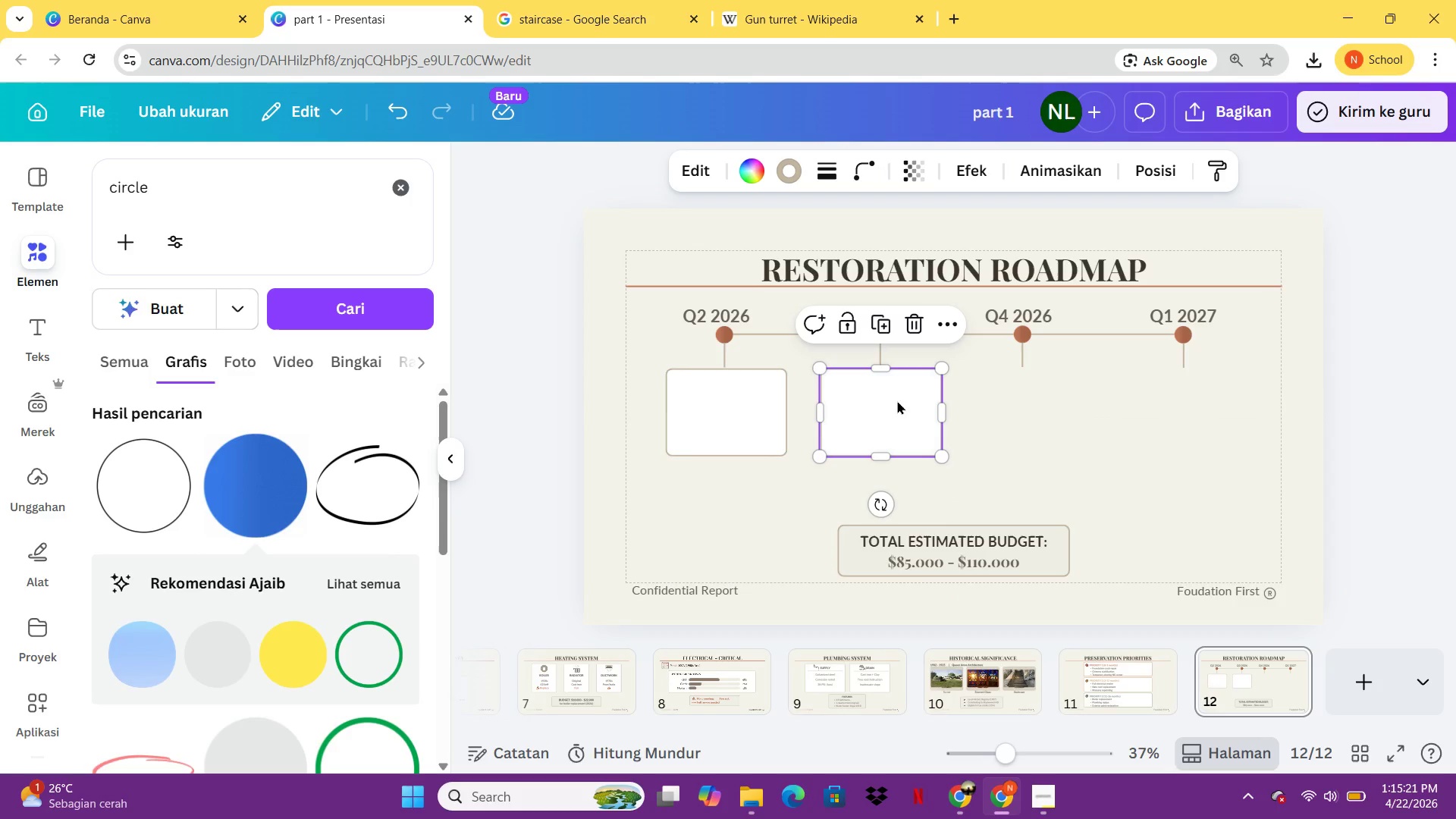 
key(Control+C)
 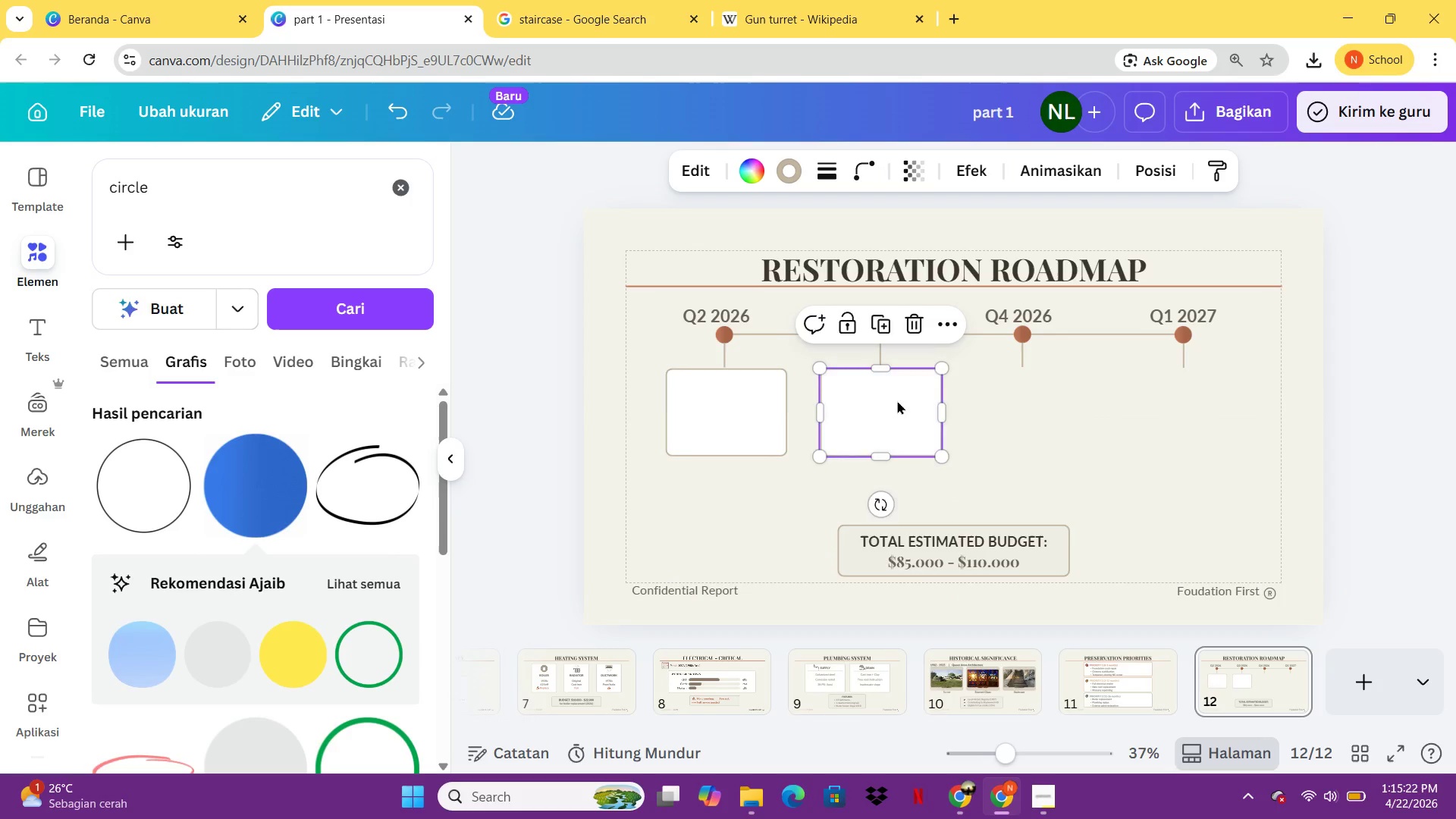 
key(Control+V)
 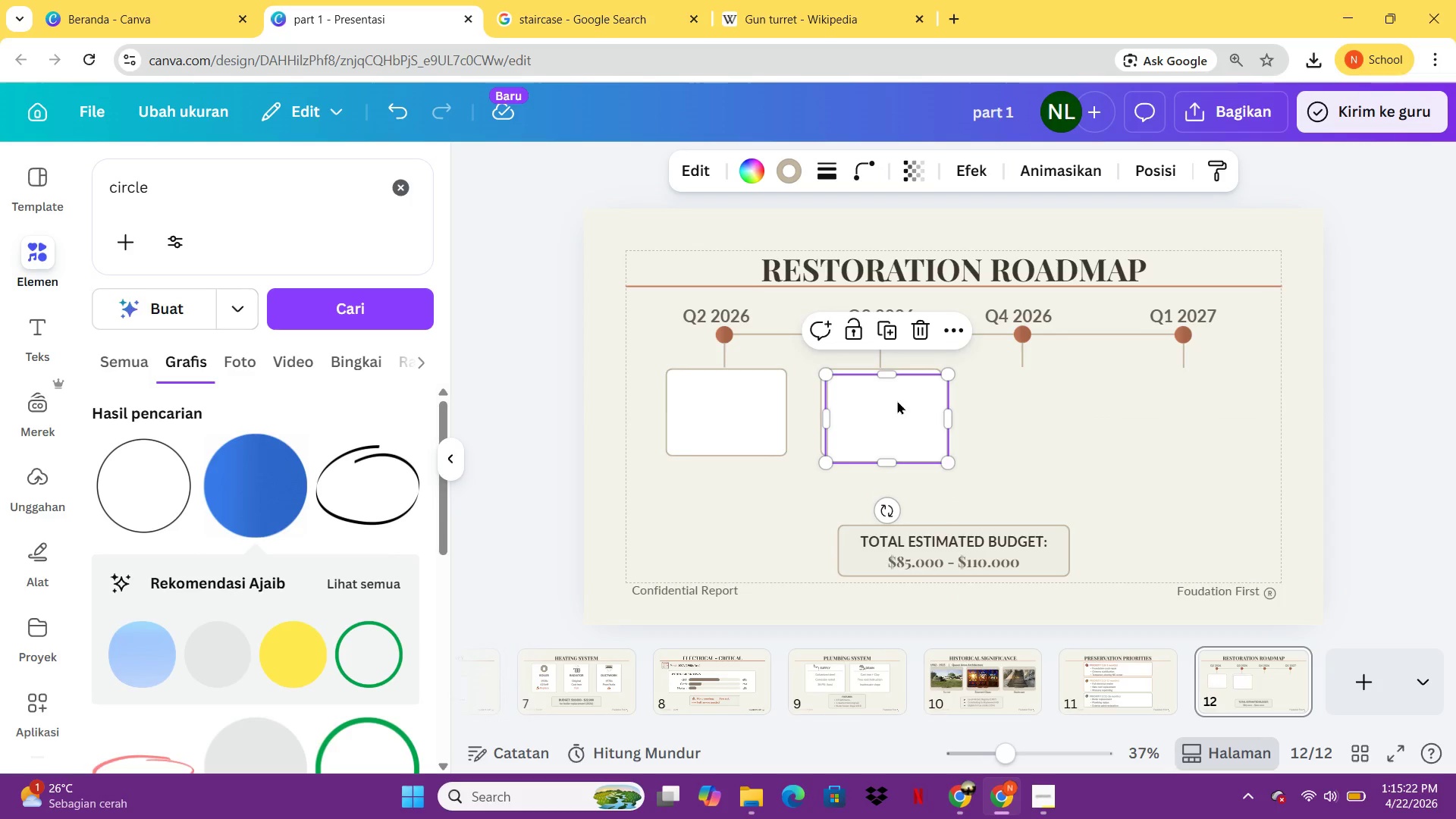 
left_click_drag(start_coordinate=[897, 400], to_coordinate=[1031, 393])
 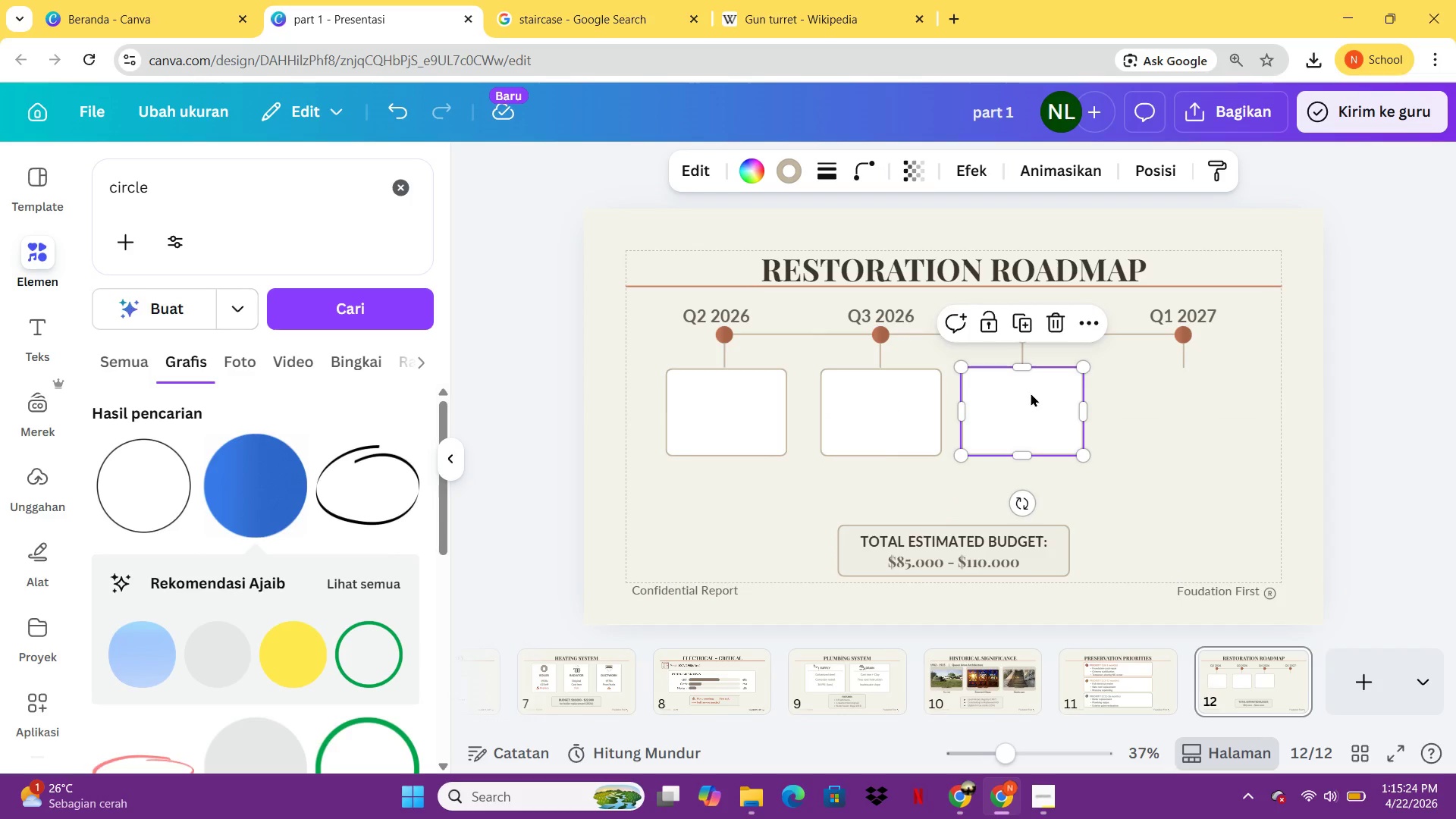 
key(Control+C)
 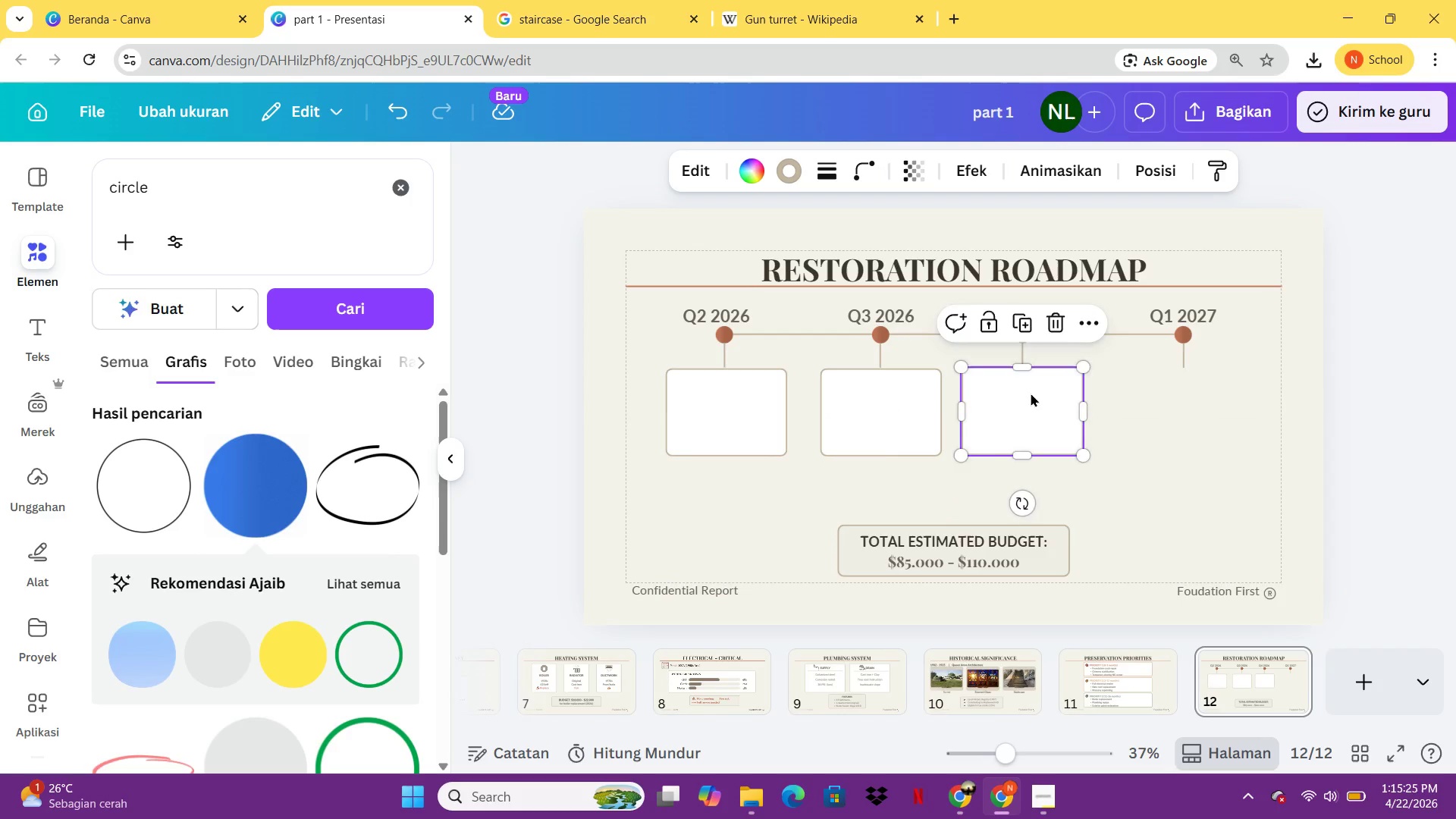 
key(Control+V)
 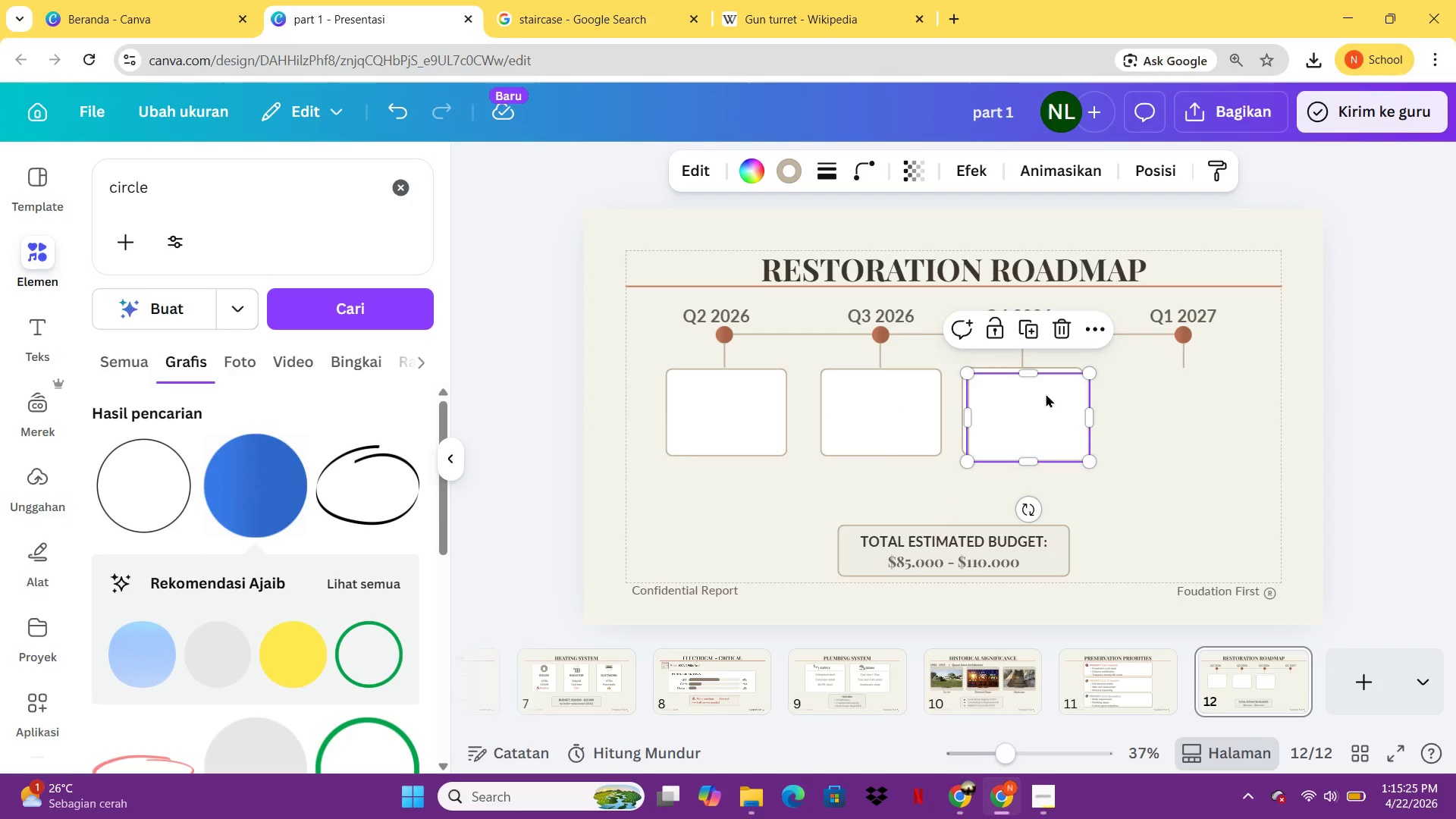 
left_click_drag(start_coordinate=[1031, 393], to_coordinate=[1188, 390])
 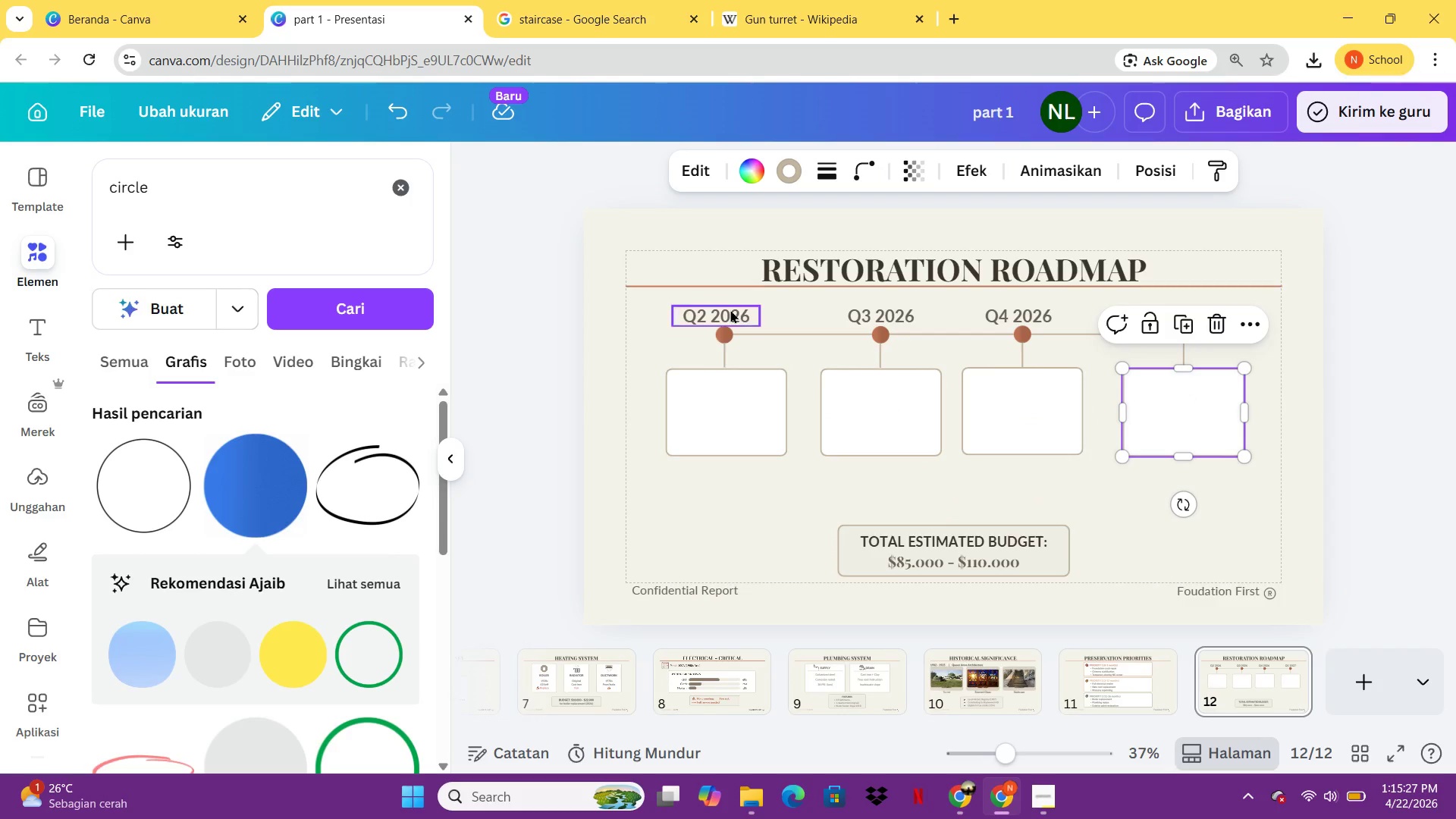 
left_click([730, 309])
 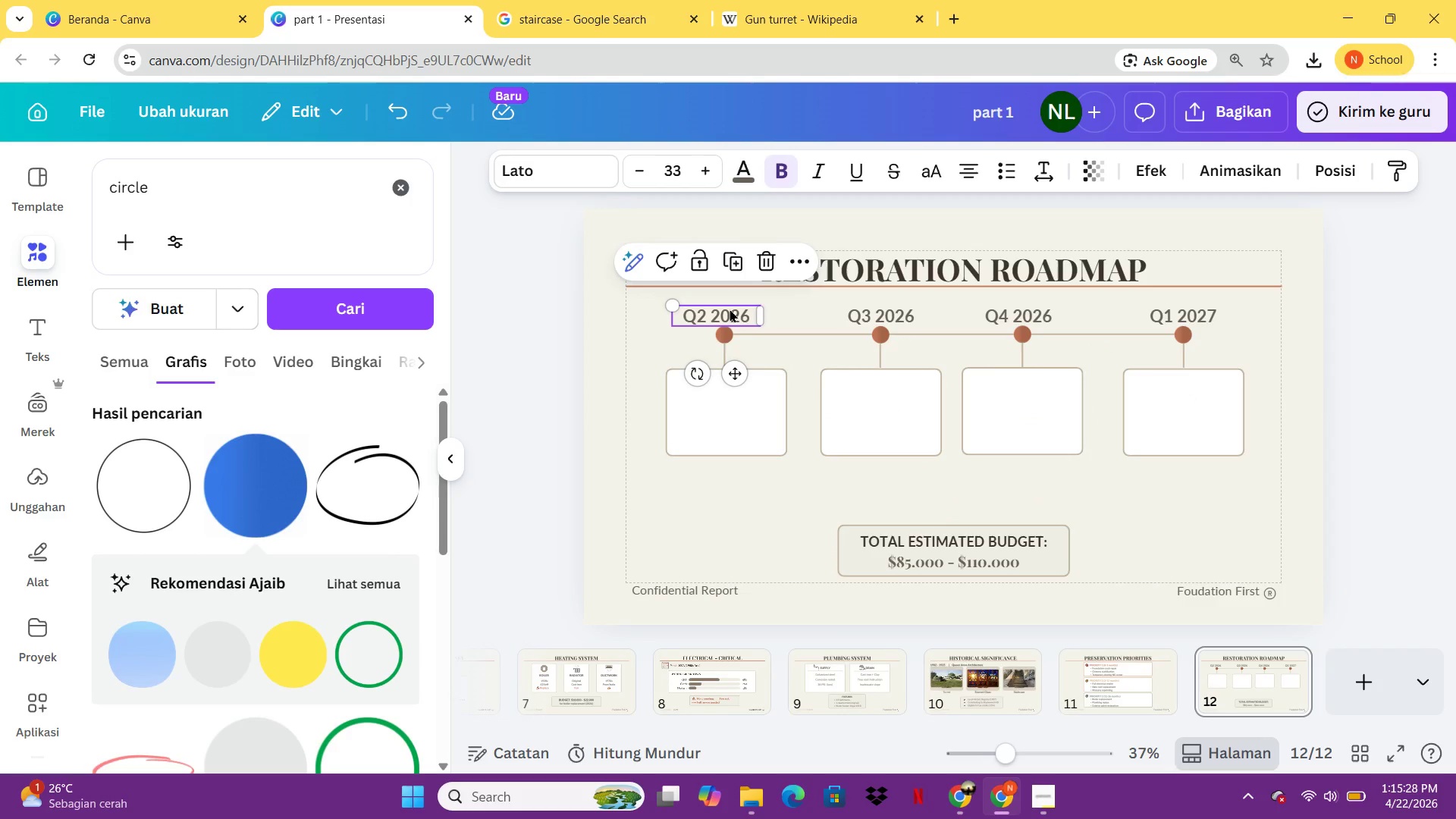 
key(Control+C)
 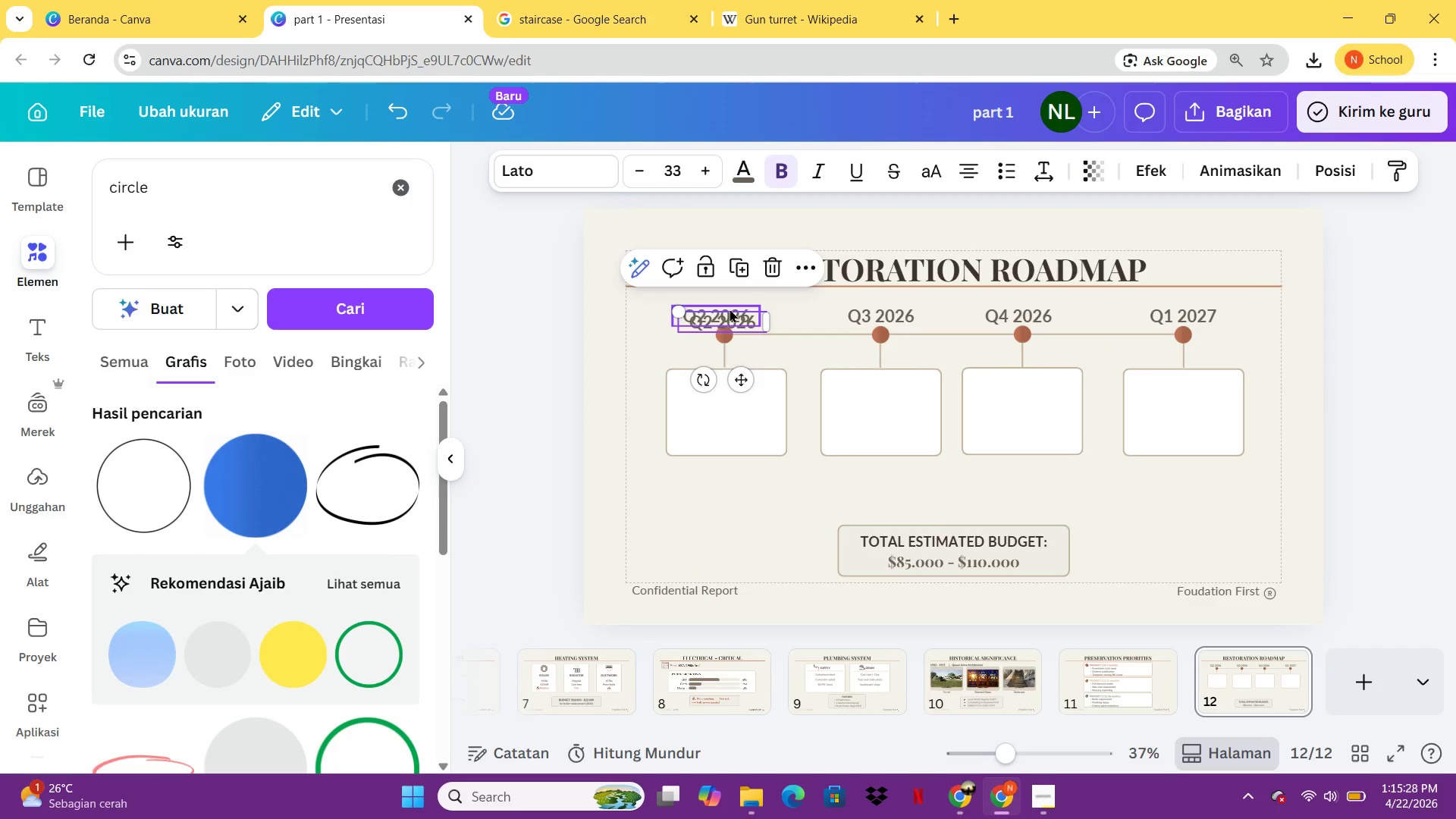 
key(Control+V)
 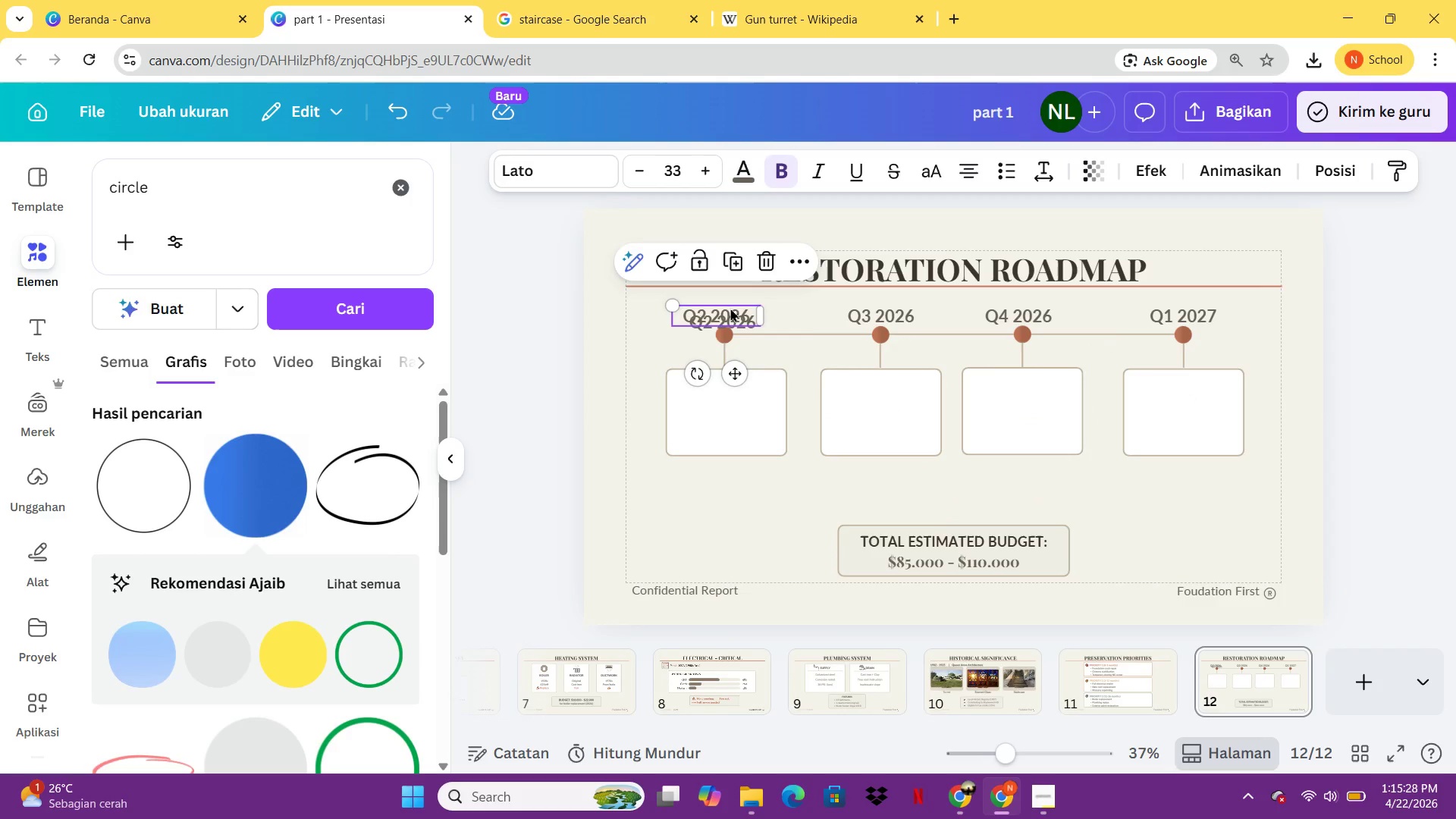 
left_click_drag(start_coordinate=[730, 309], to_coordinate=[730, 401])
 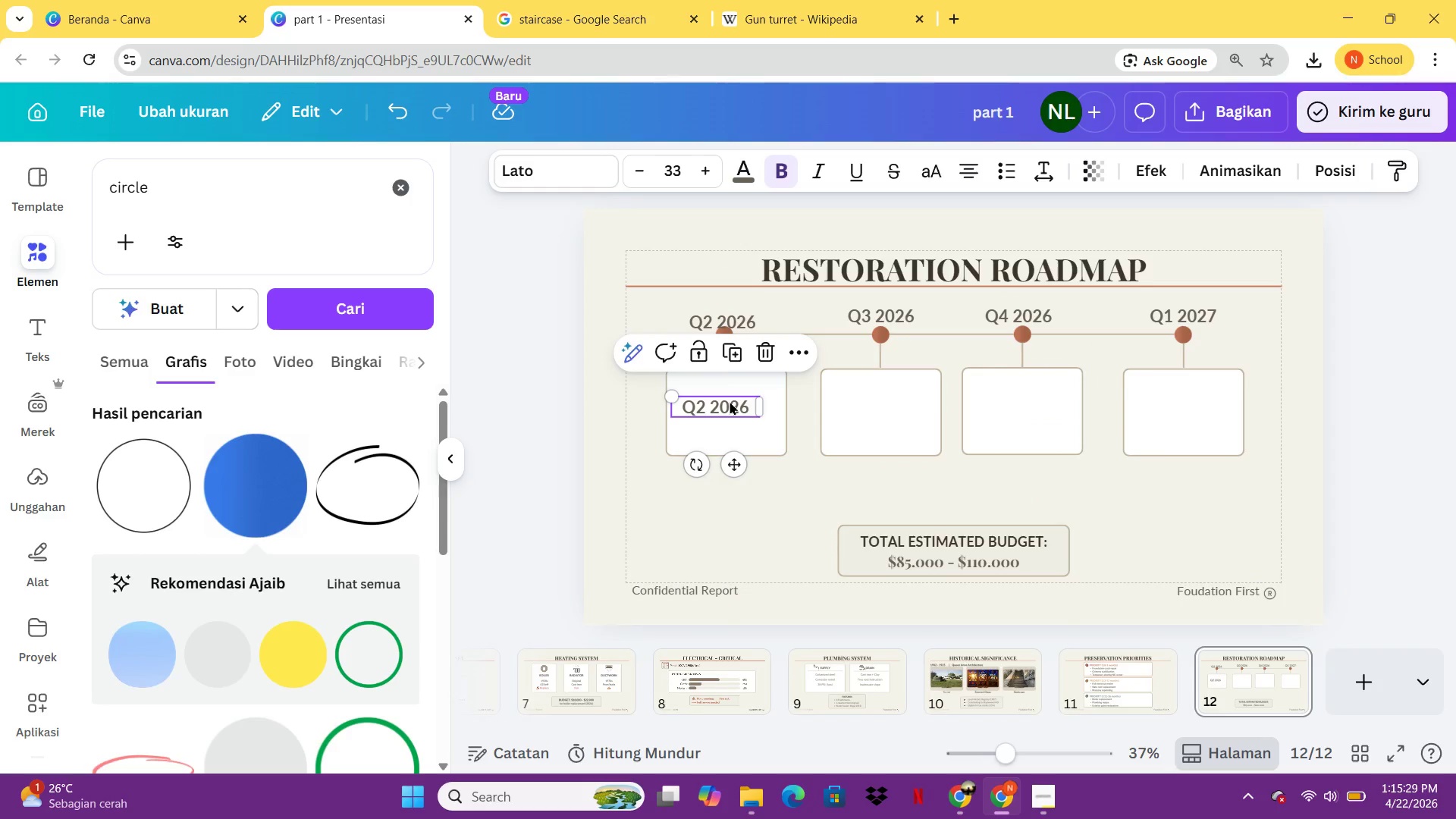 
left_click([730, 401])
 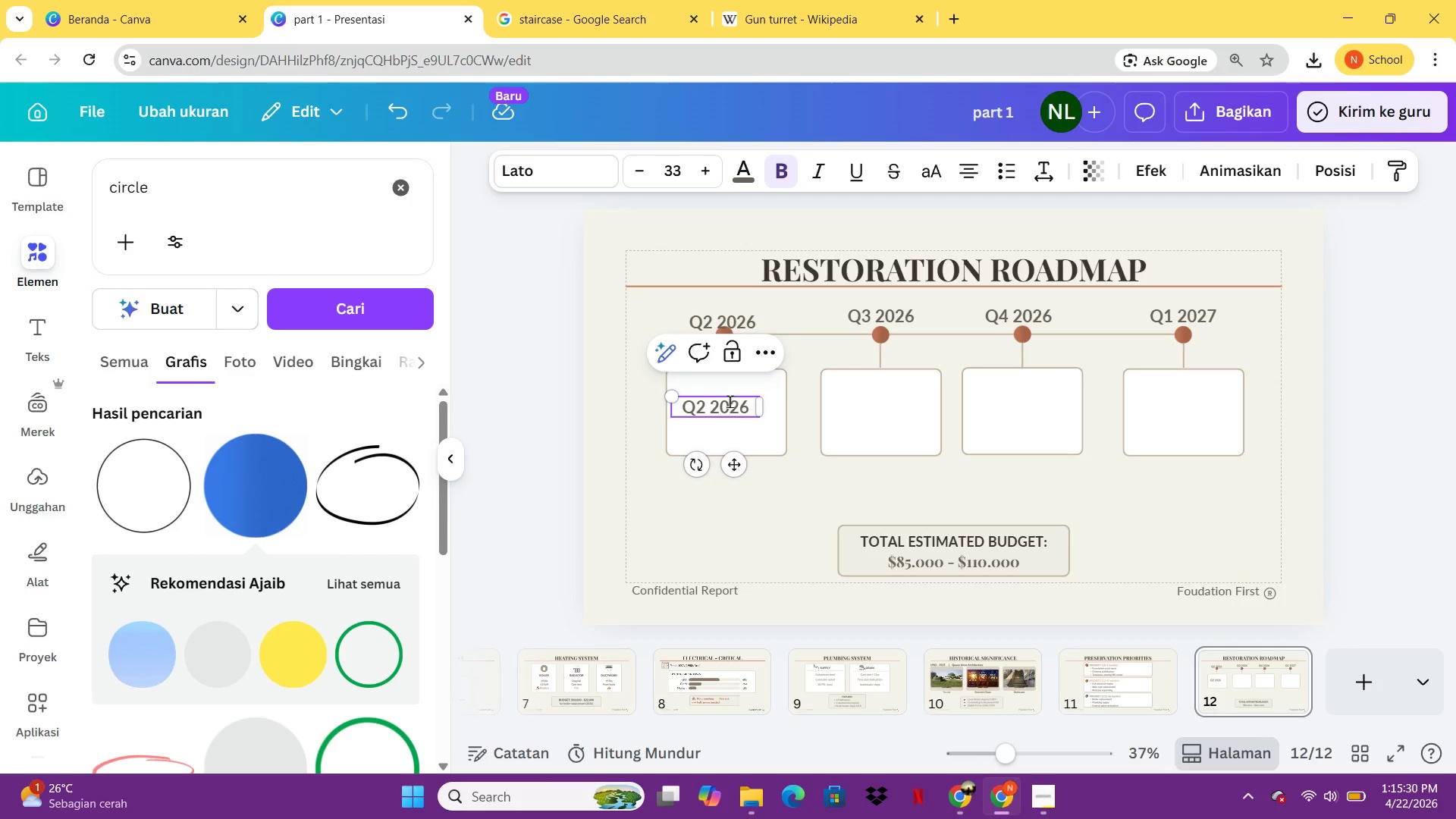 
key(Control+ControlLeft)
 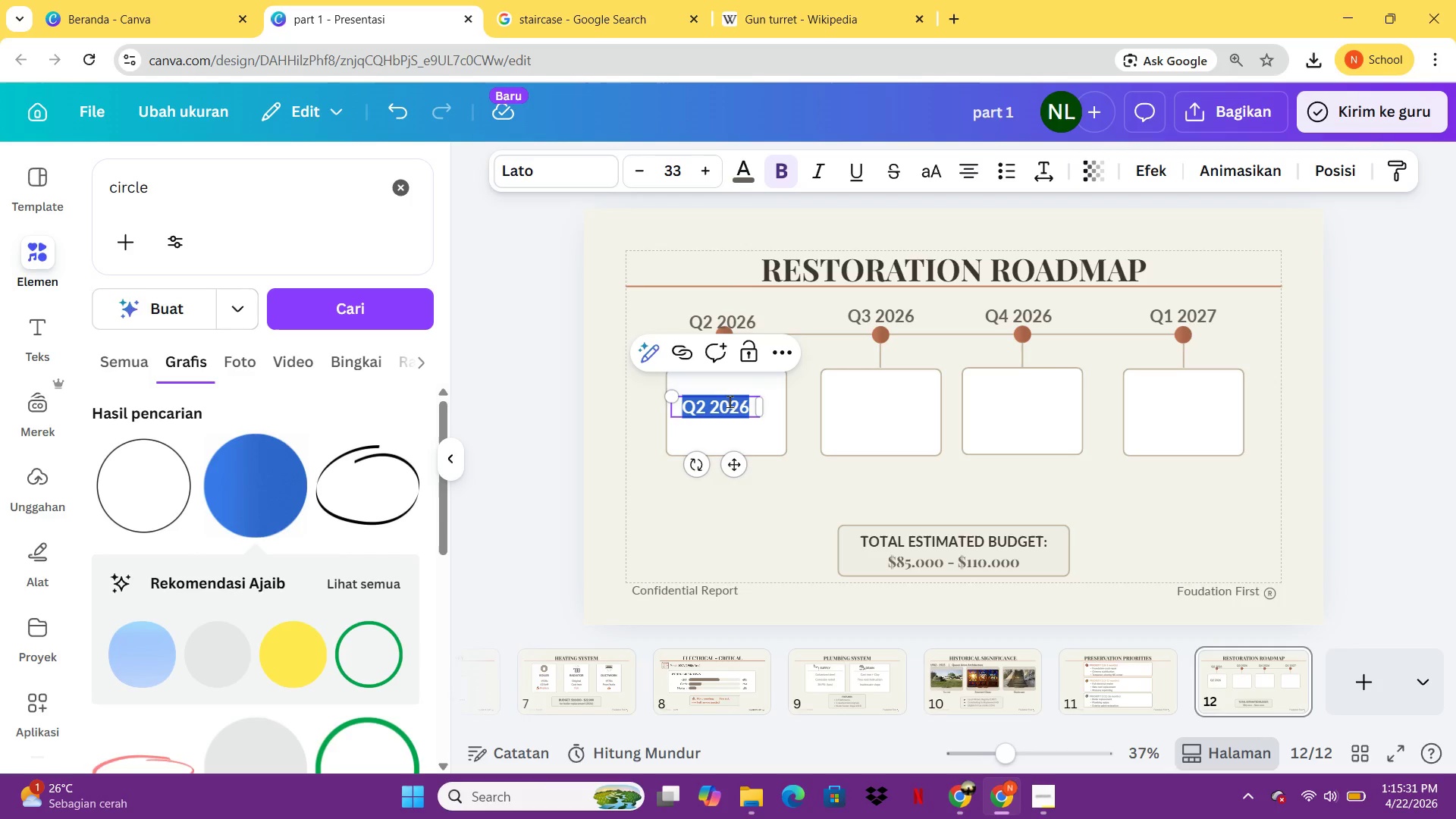 
key(Control+A)
 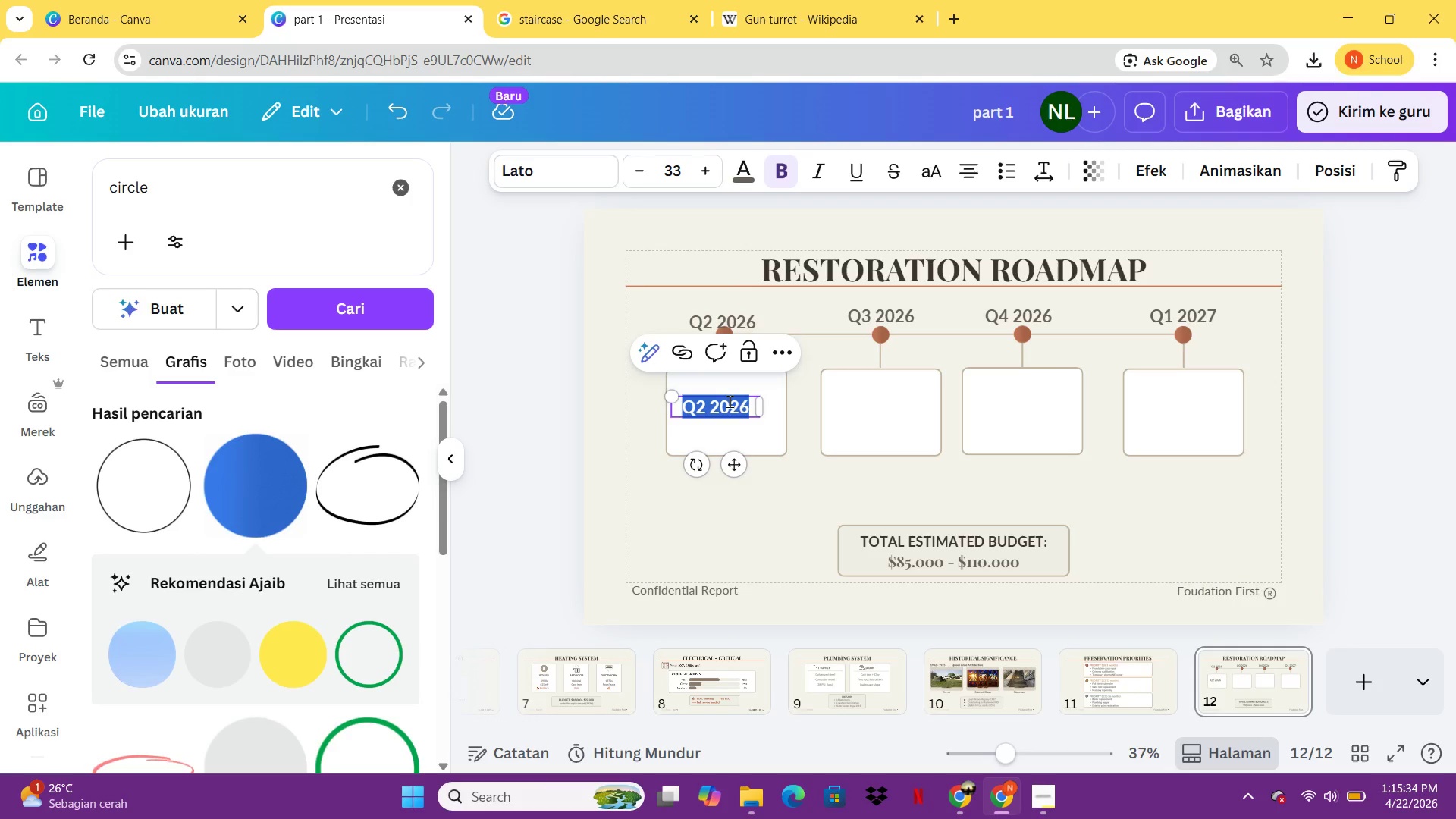 
type(phase)
 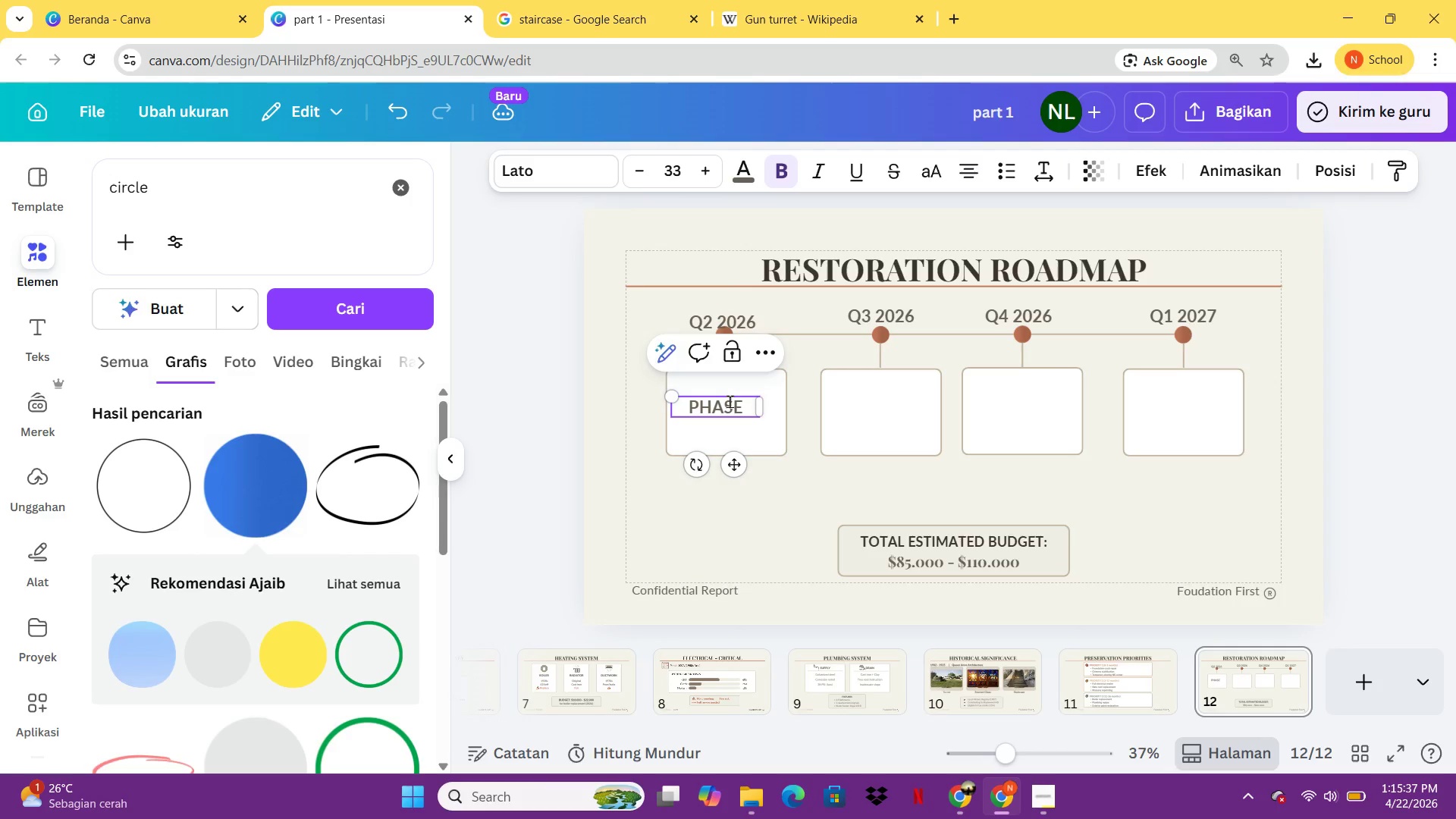 
key(Enter)
 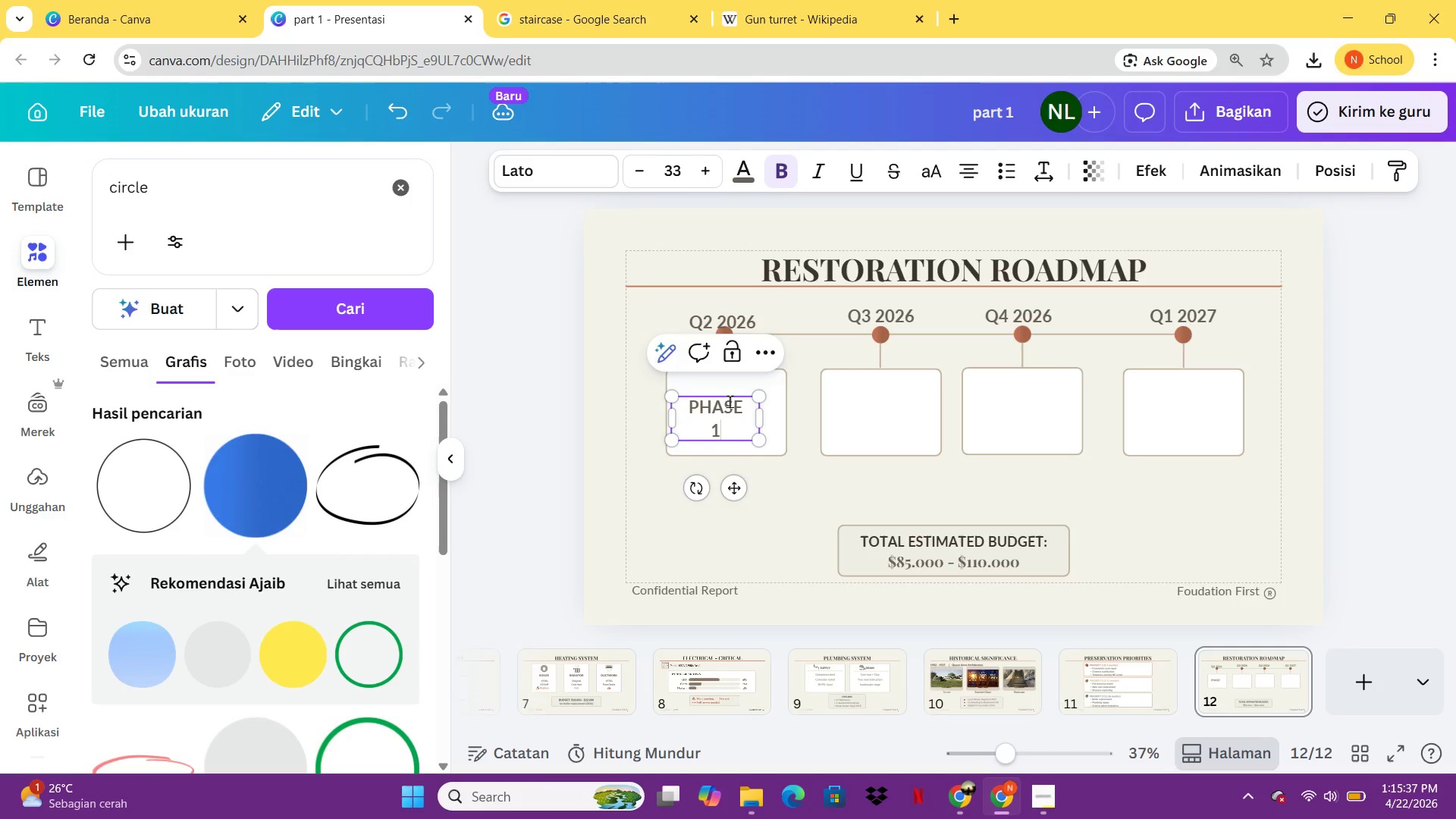 
key(1)
 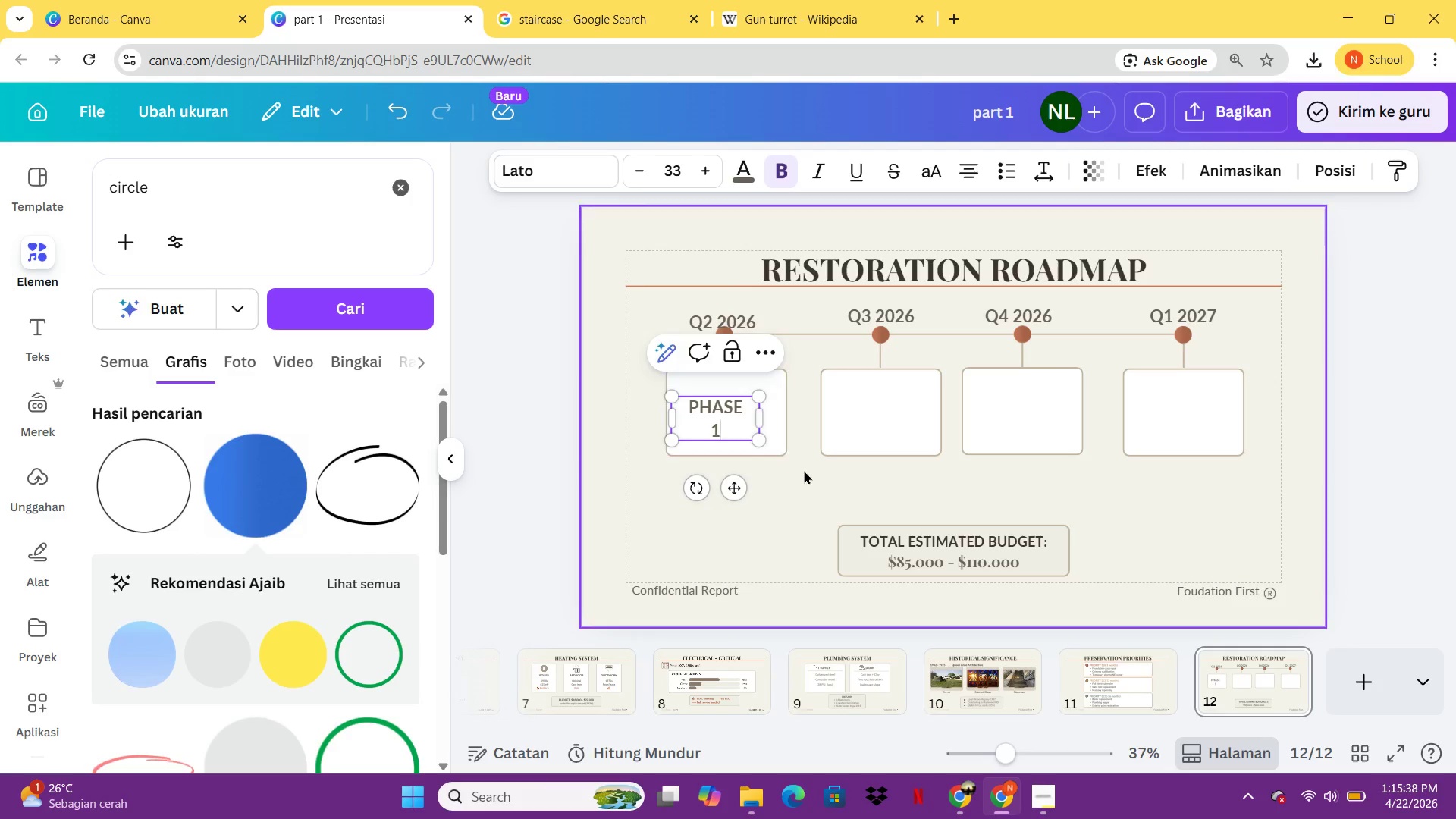 
left_click([805, 471])
 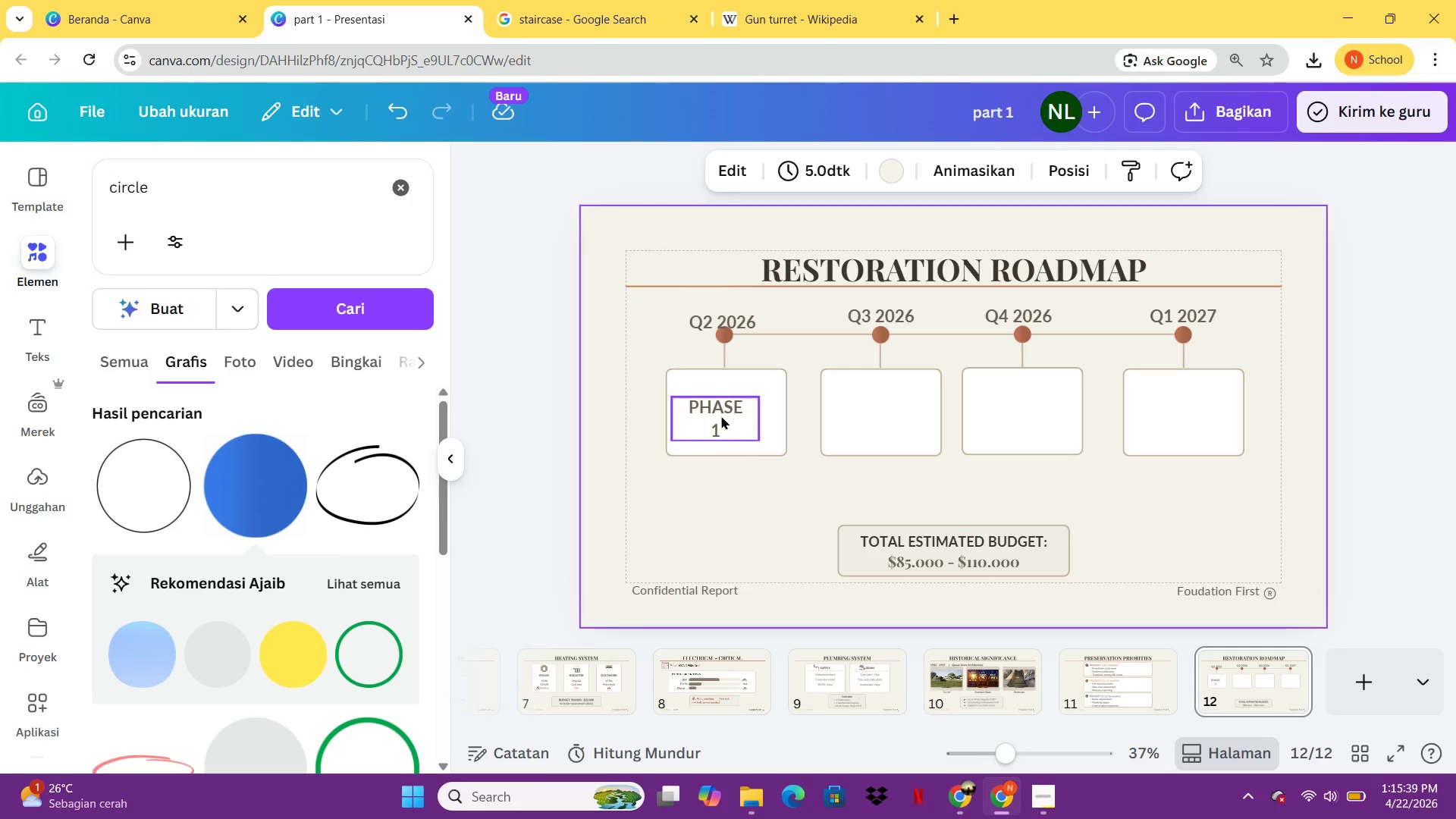 
left_click_drag(start_coordinate=[721, 416], to_coordinate=[734, 409])
 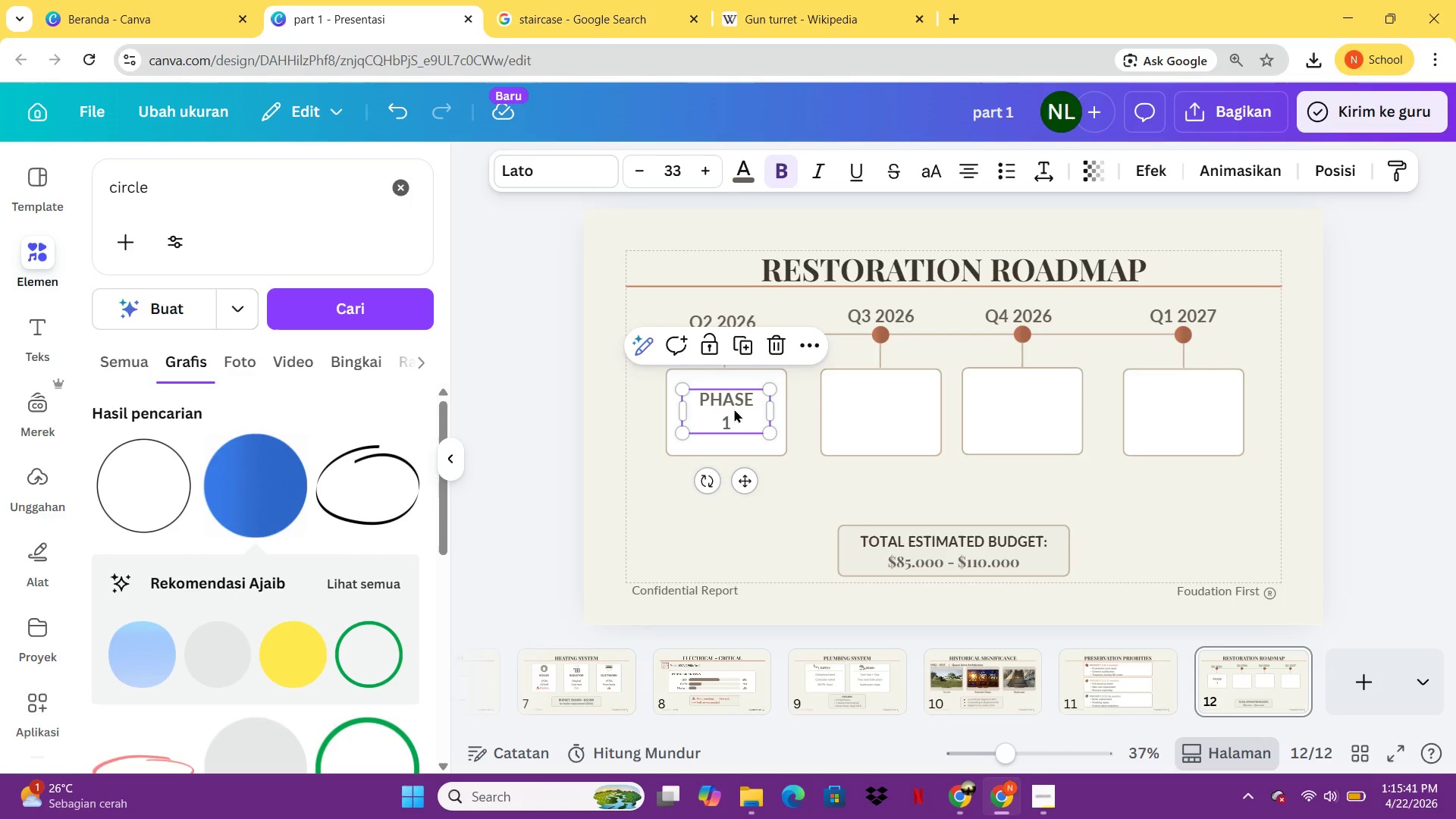 
key(Control+C)
 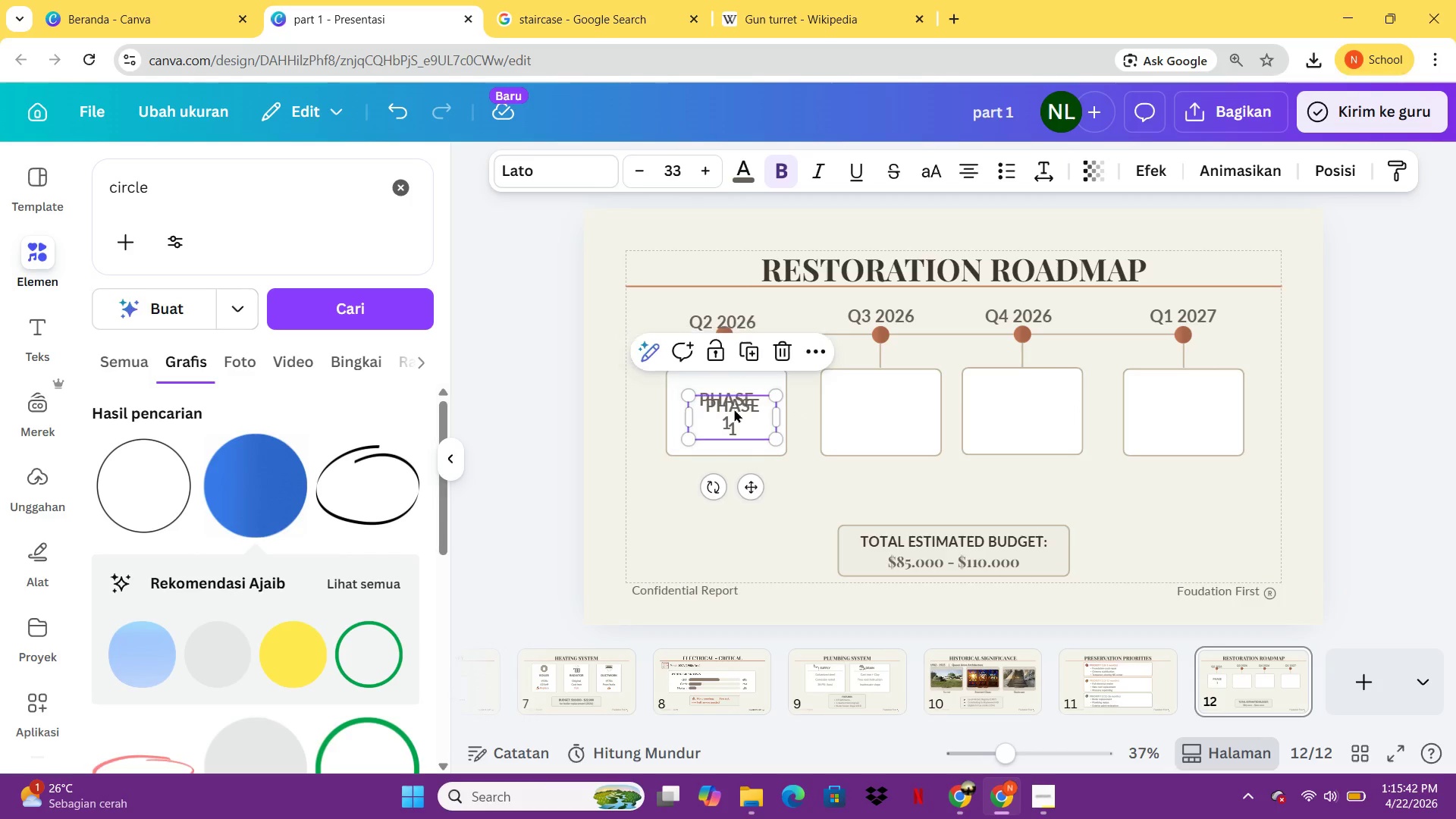 
key(Control+V)
 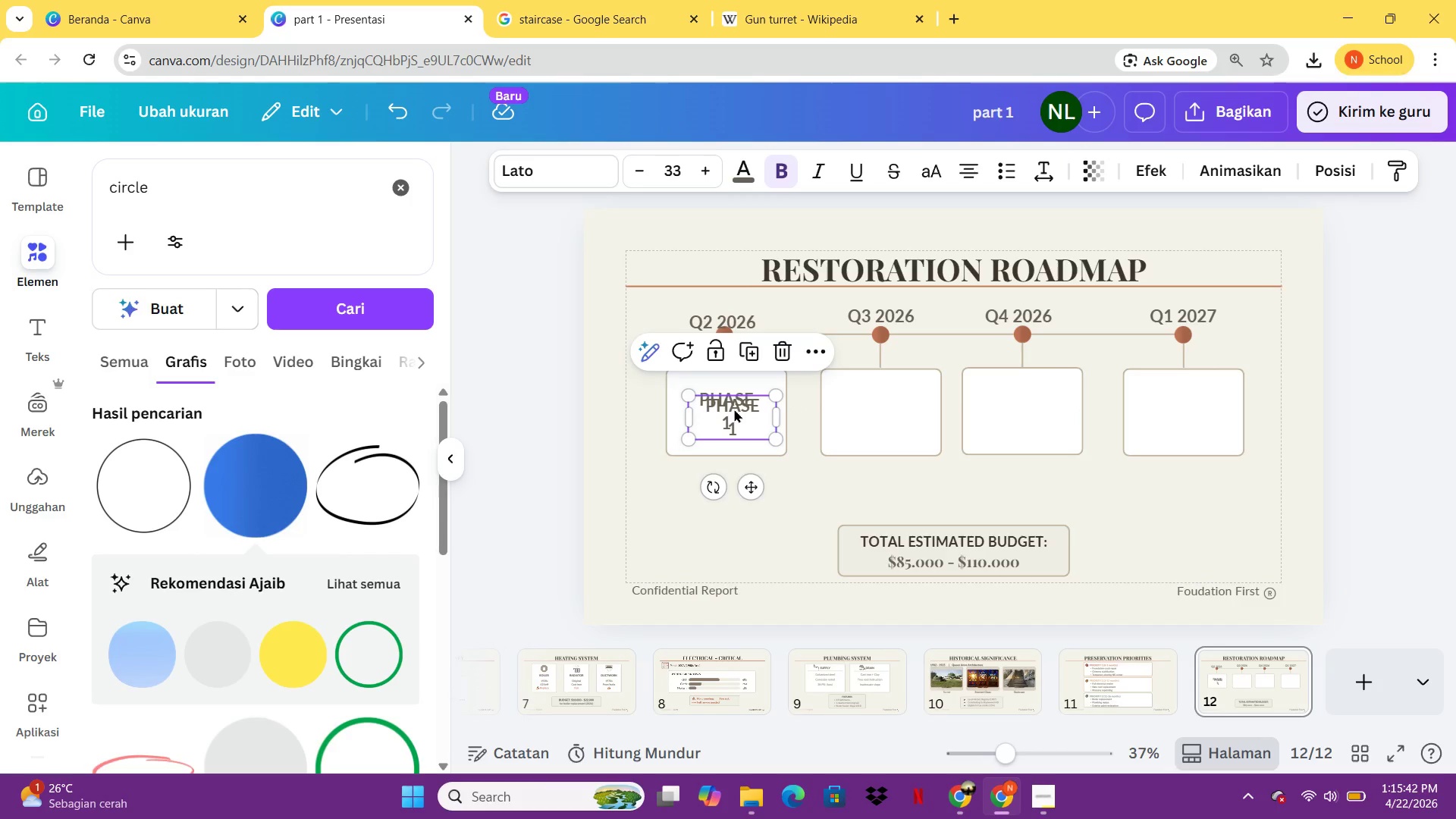 
left_click_drag(start_coordinate=[734, 409], to_coordinate=[881, 404])
 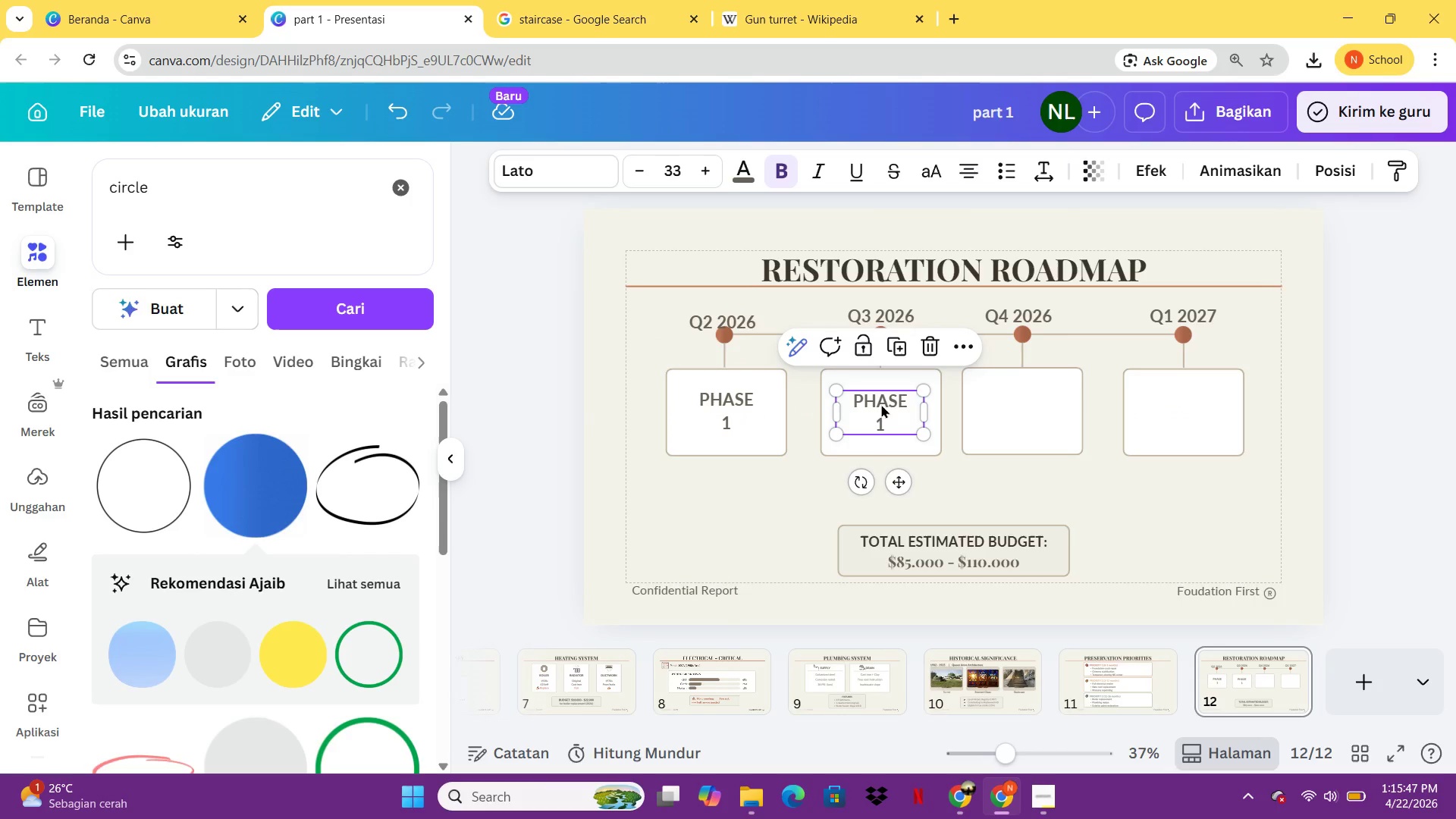 
left_click([881, 404])
 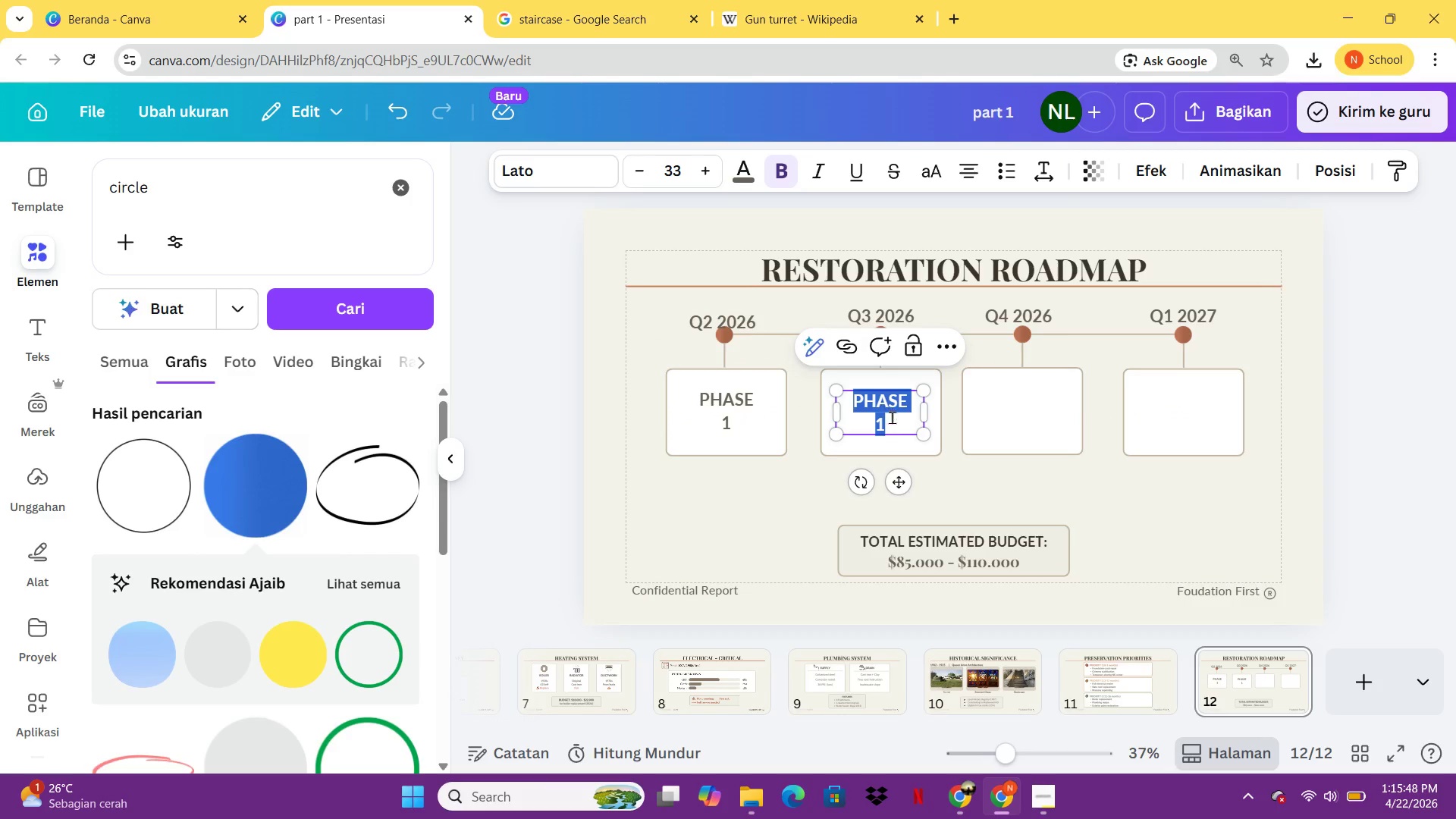 
left_click([893, 419])
 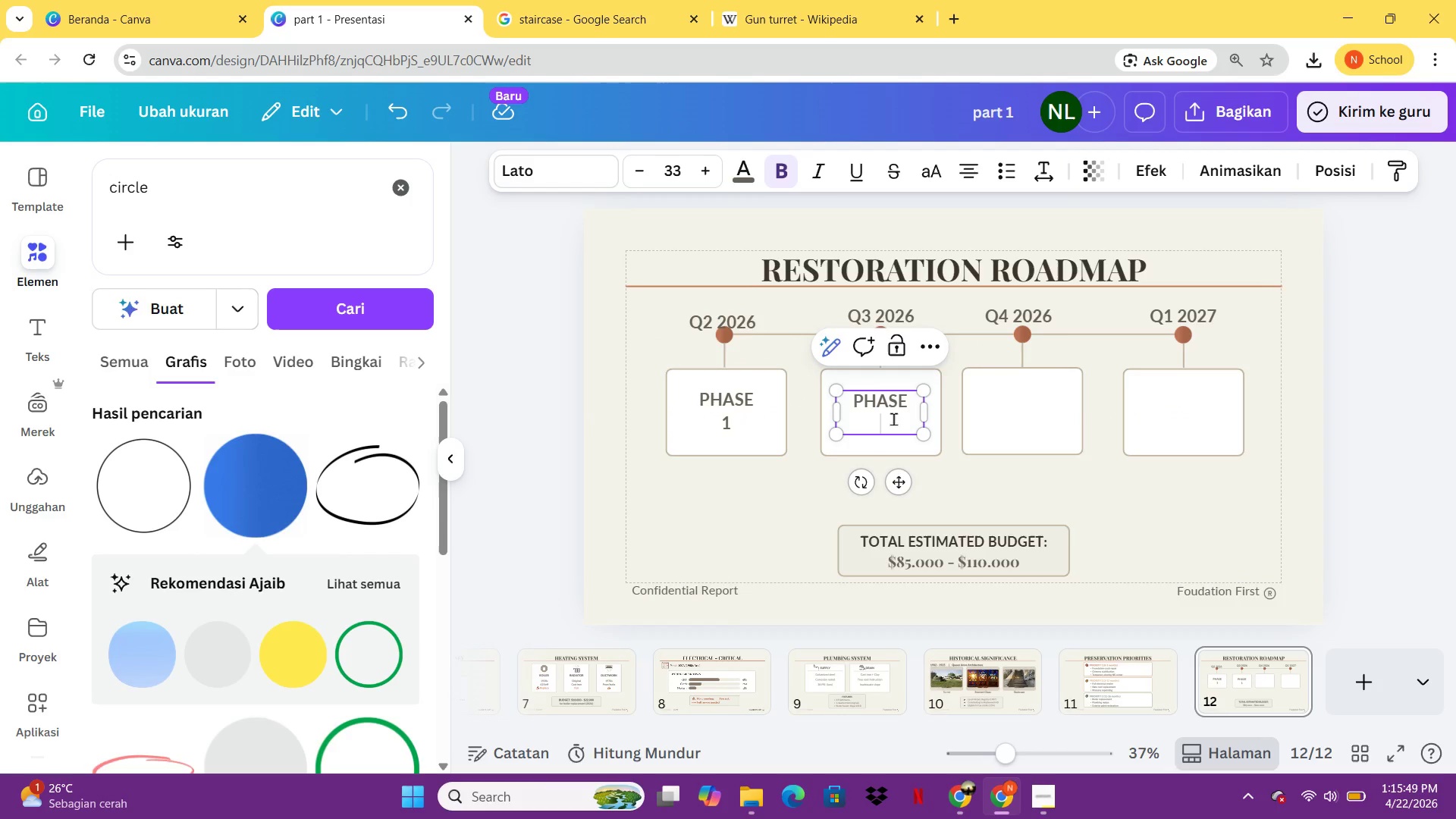 
key(Backspace)
 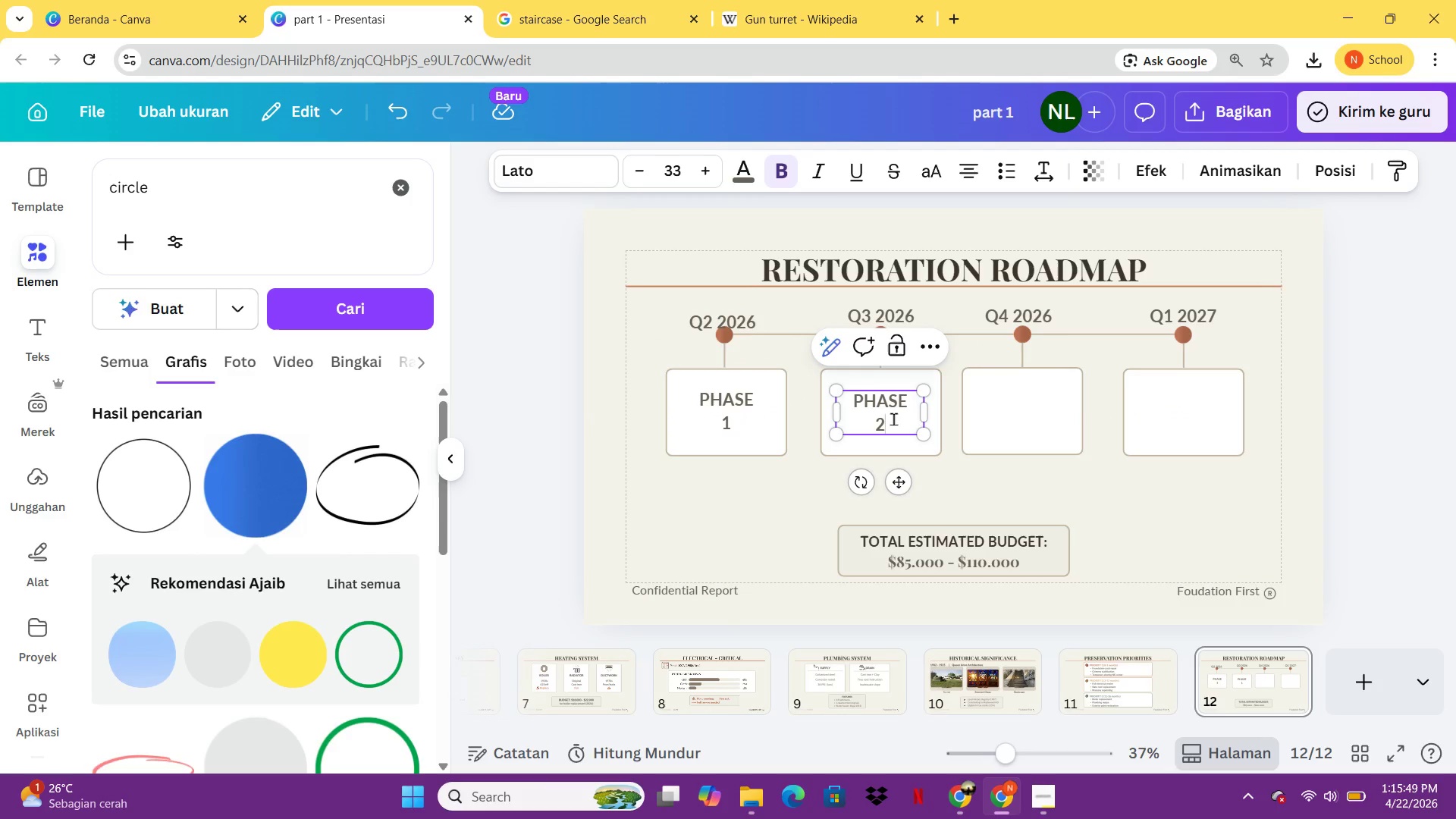 
key(2)
 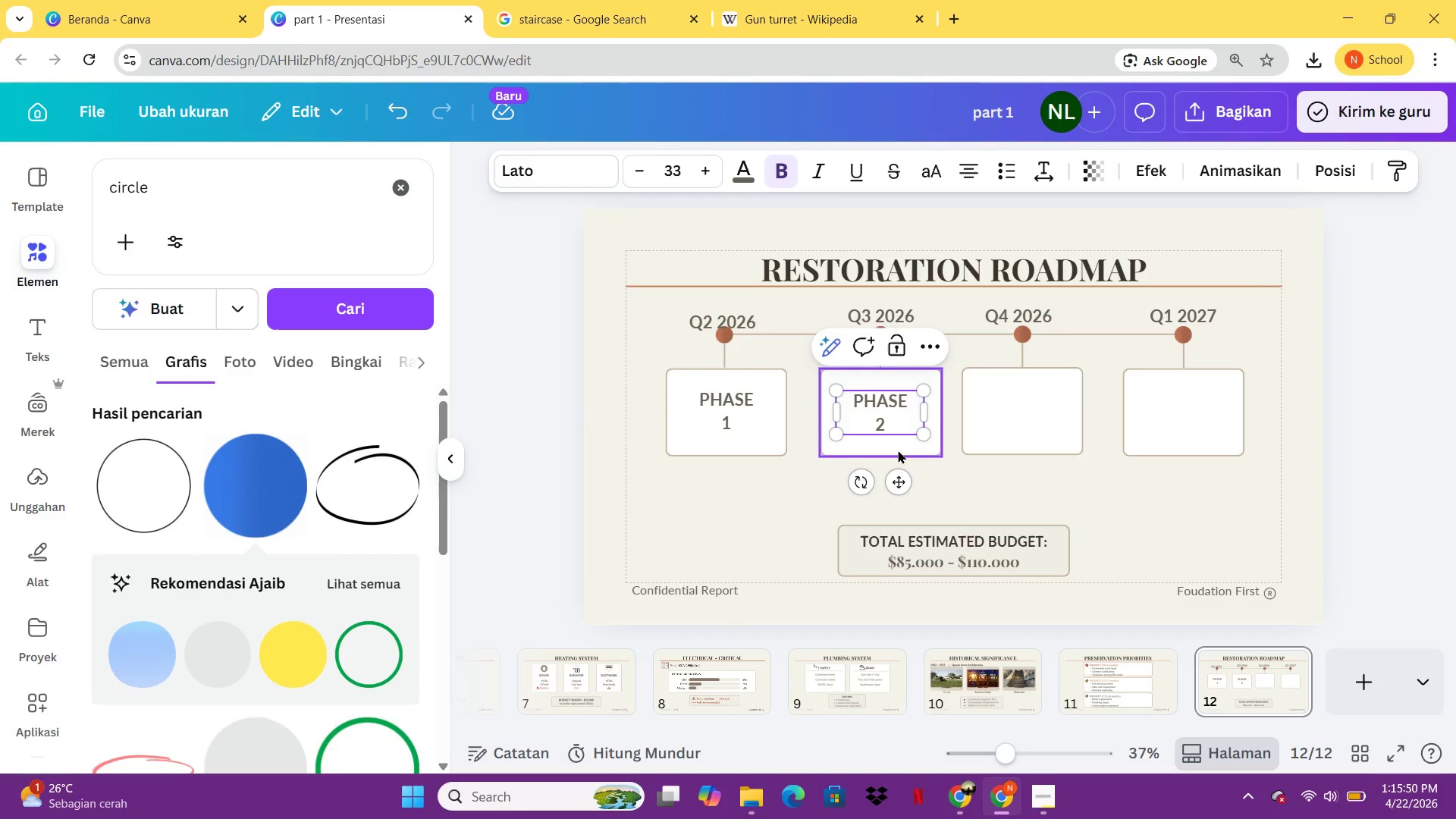 
left_click([898, 451])
 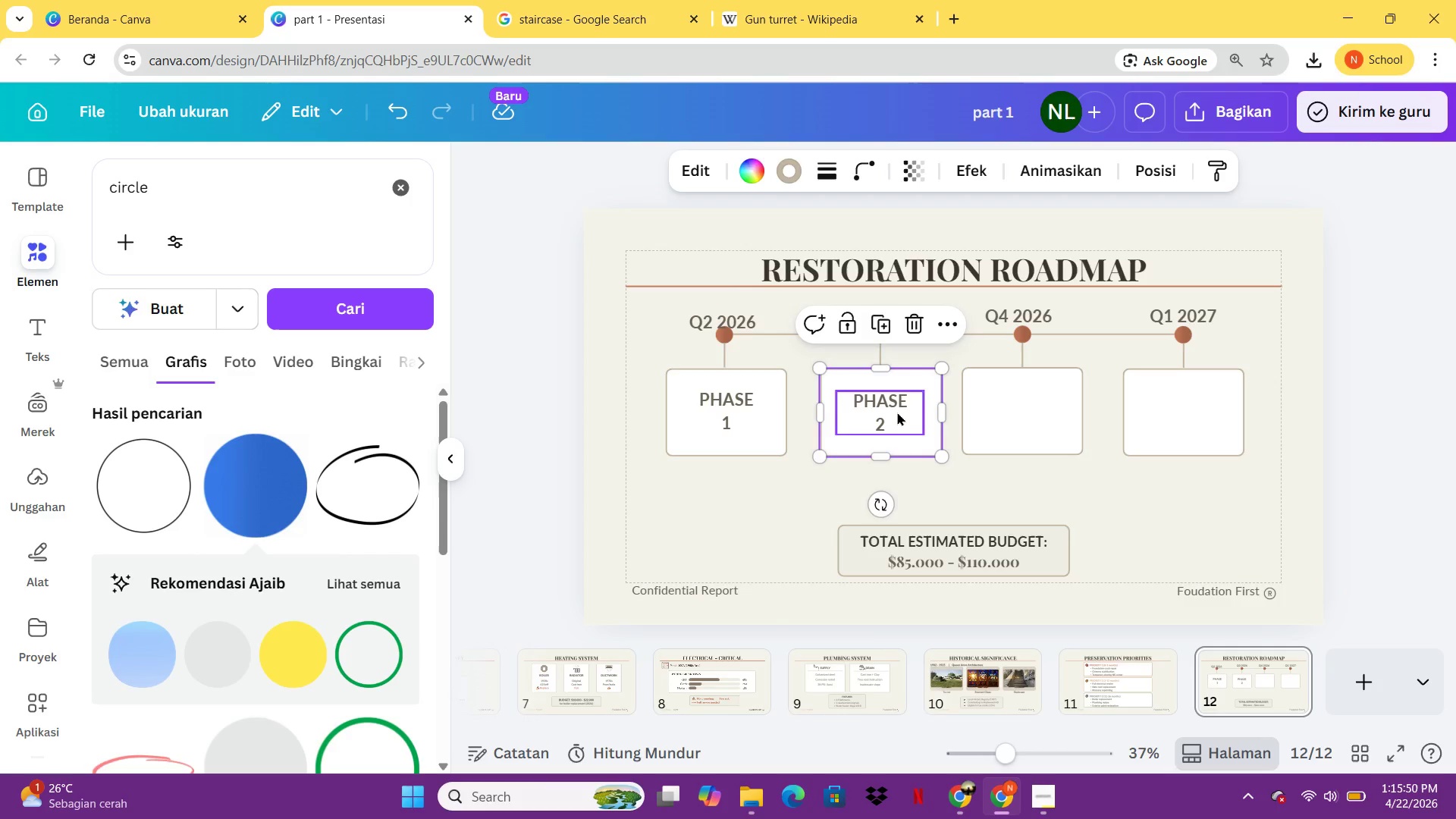 
left_click([897, 412])
 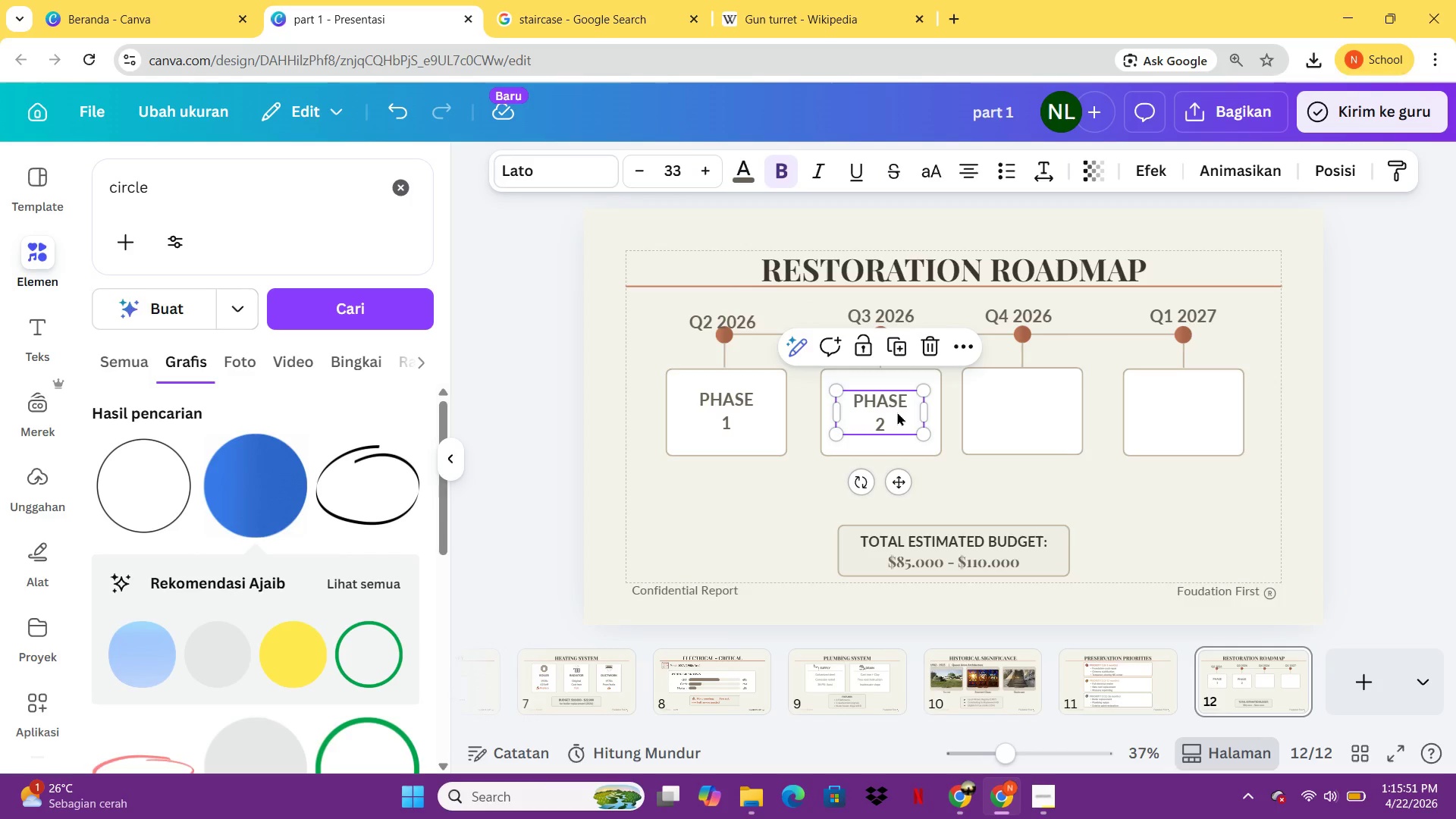 
key(Control+C)
 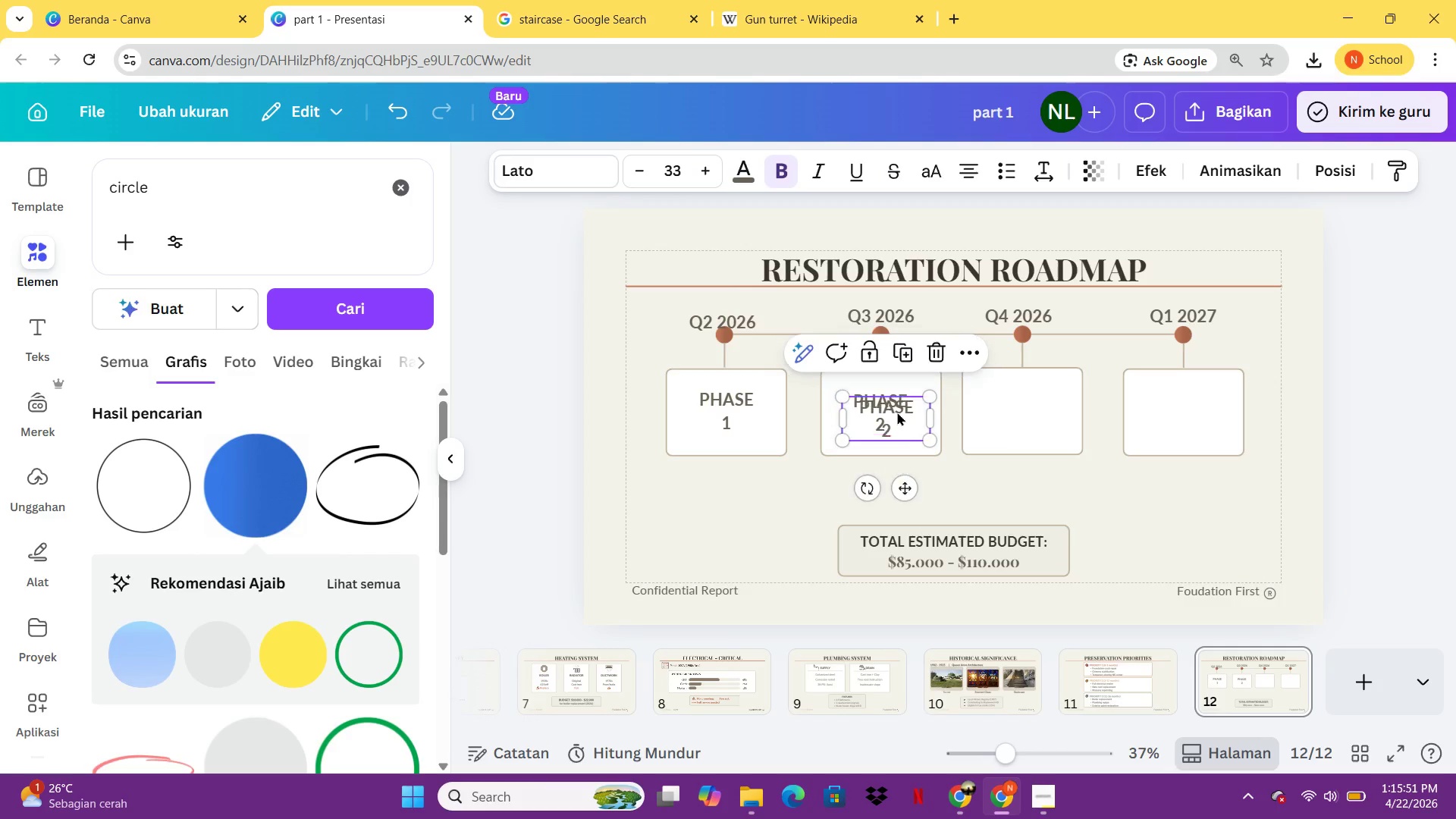 
key(Control+V)
 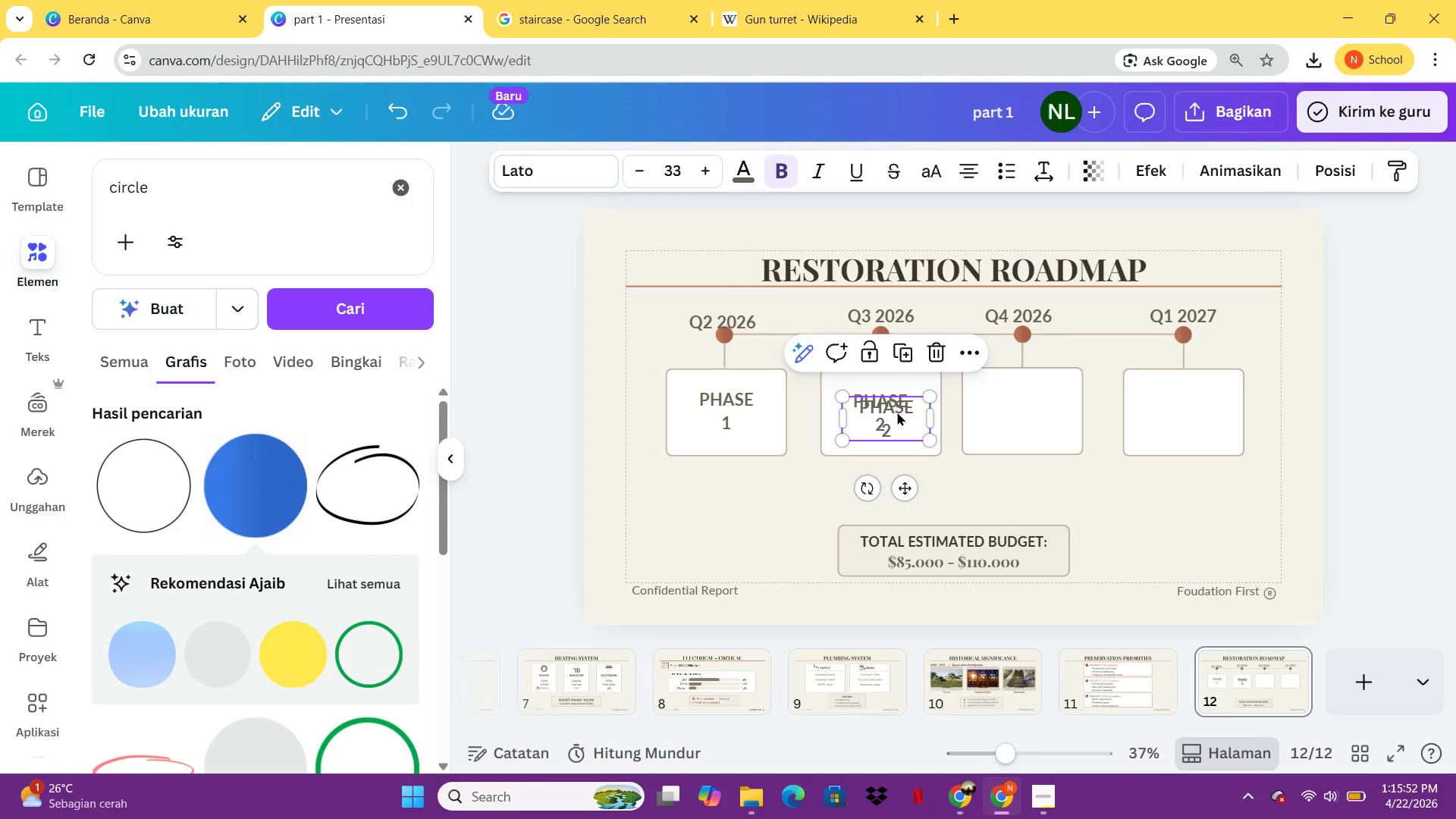 
left_click_drag(start_coordinate=[897, 412], to_coordinate=[1034, 405])
 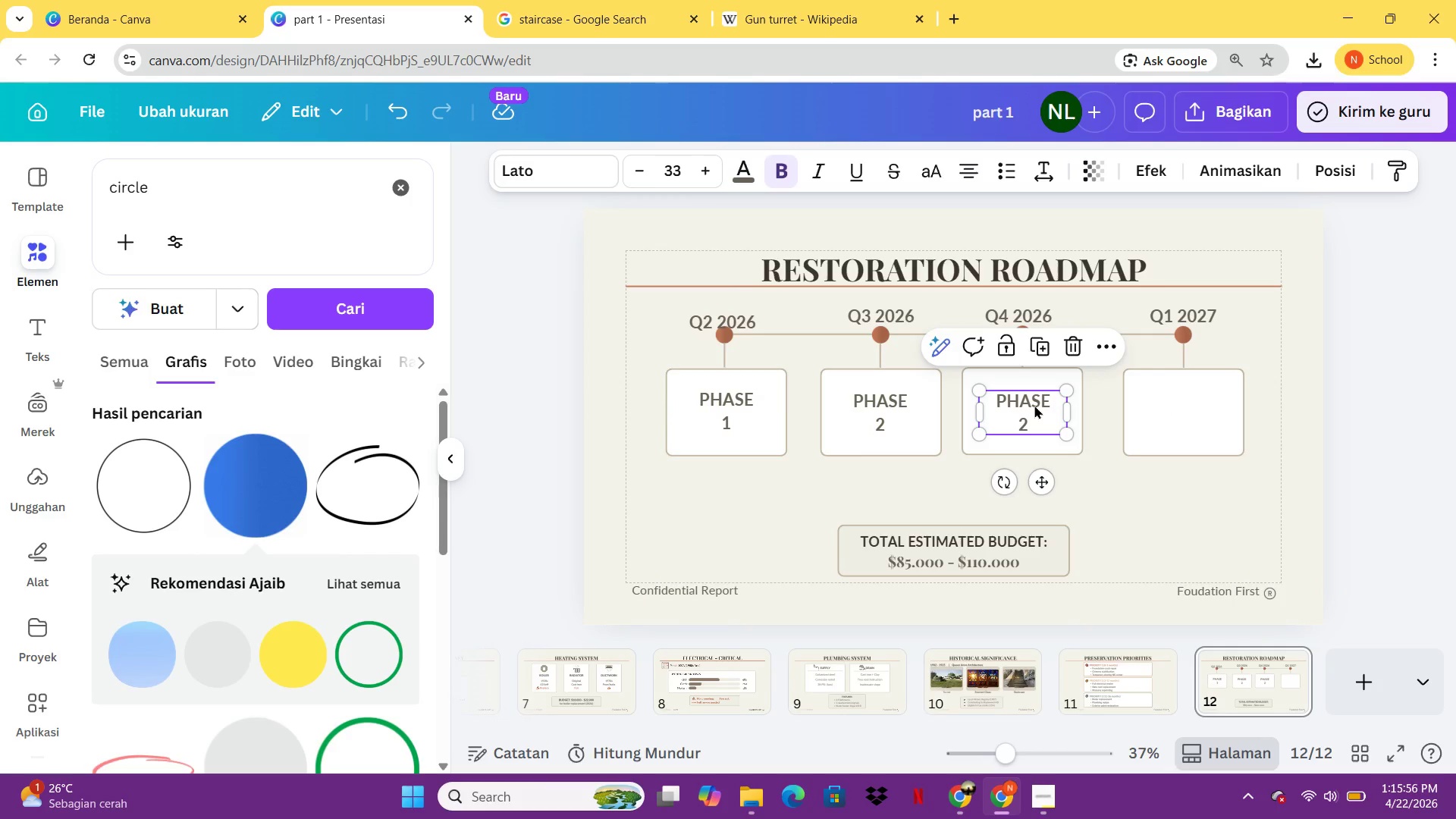 
left_click([1034, 405])
 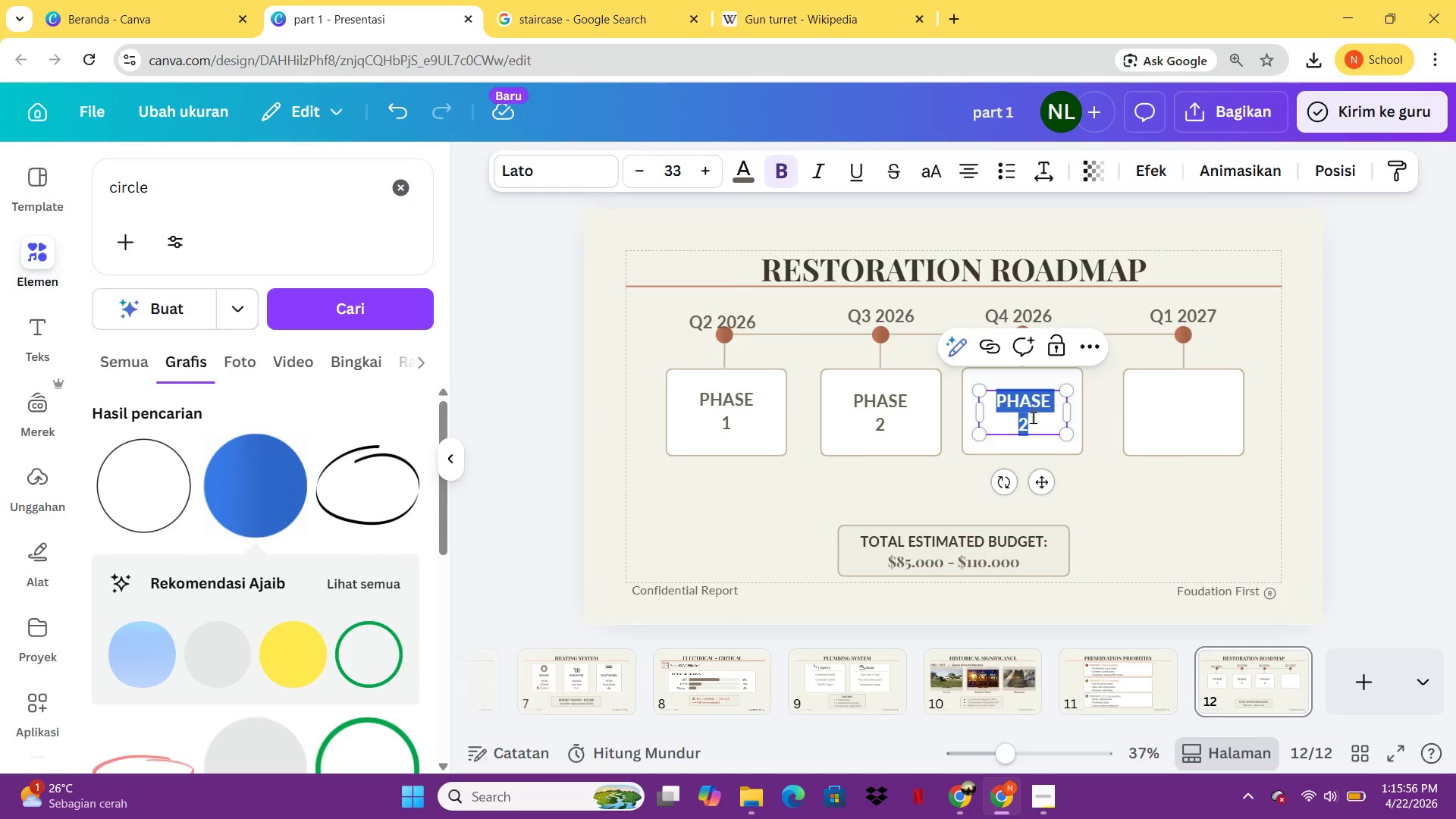 
left_click([1033, 417])
 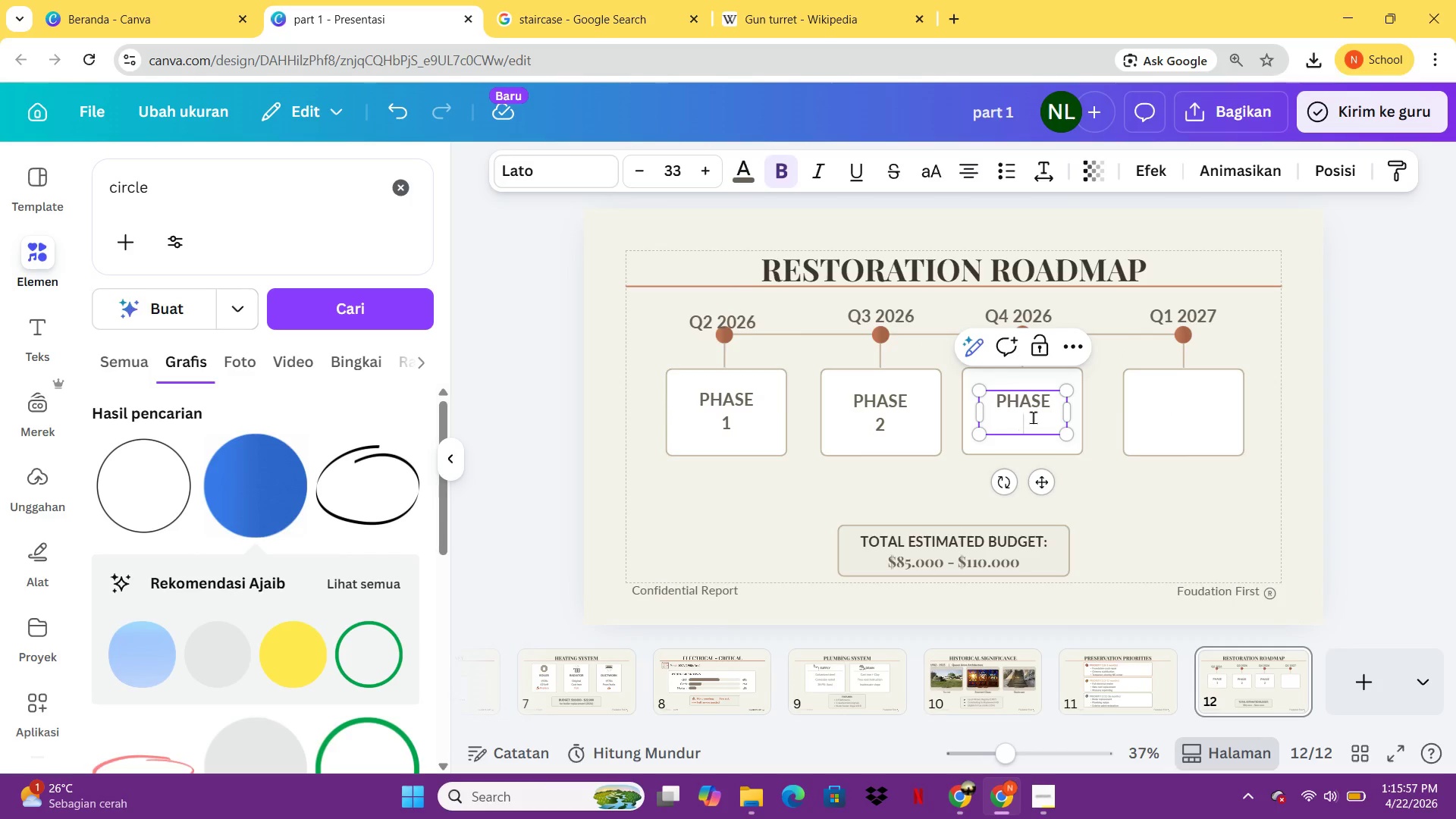 
key(Backspace)
 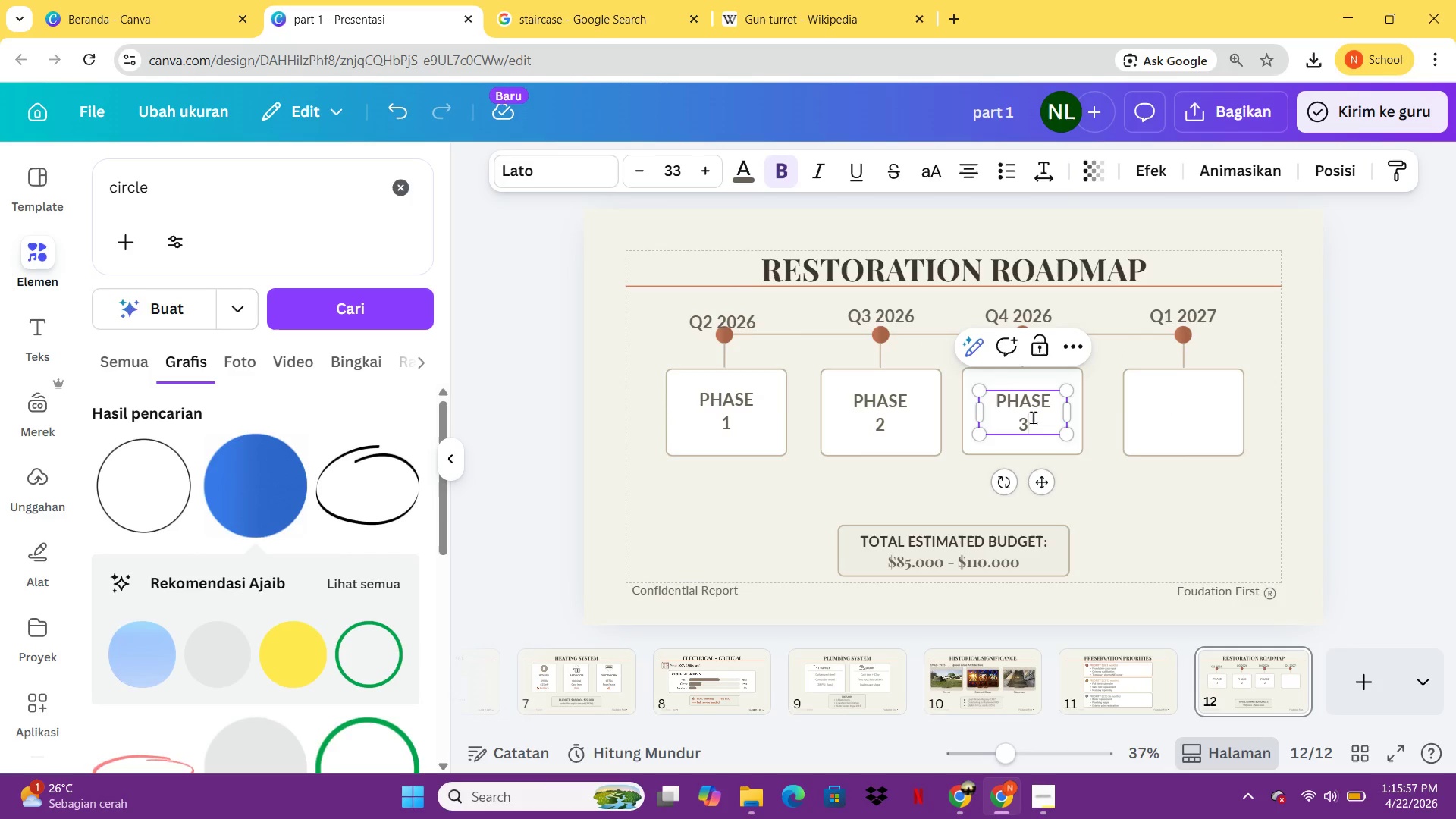 
key(3)
 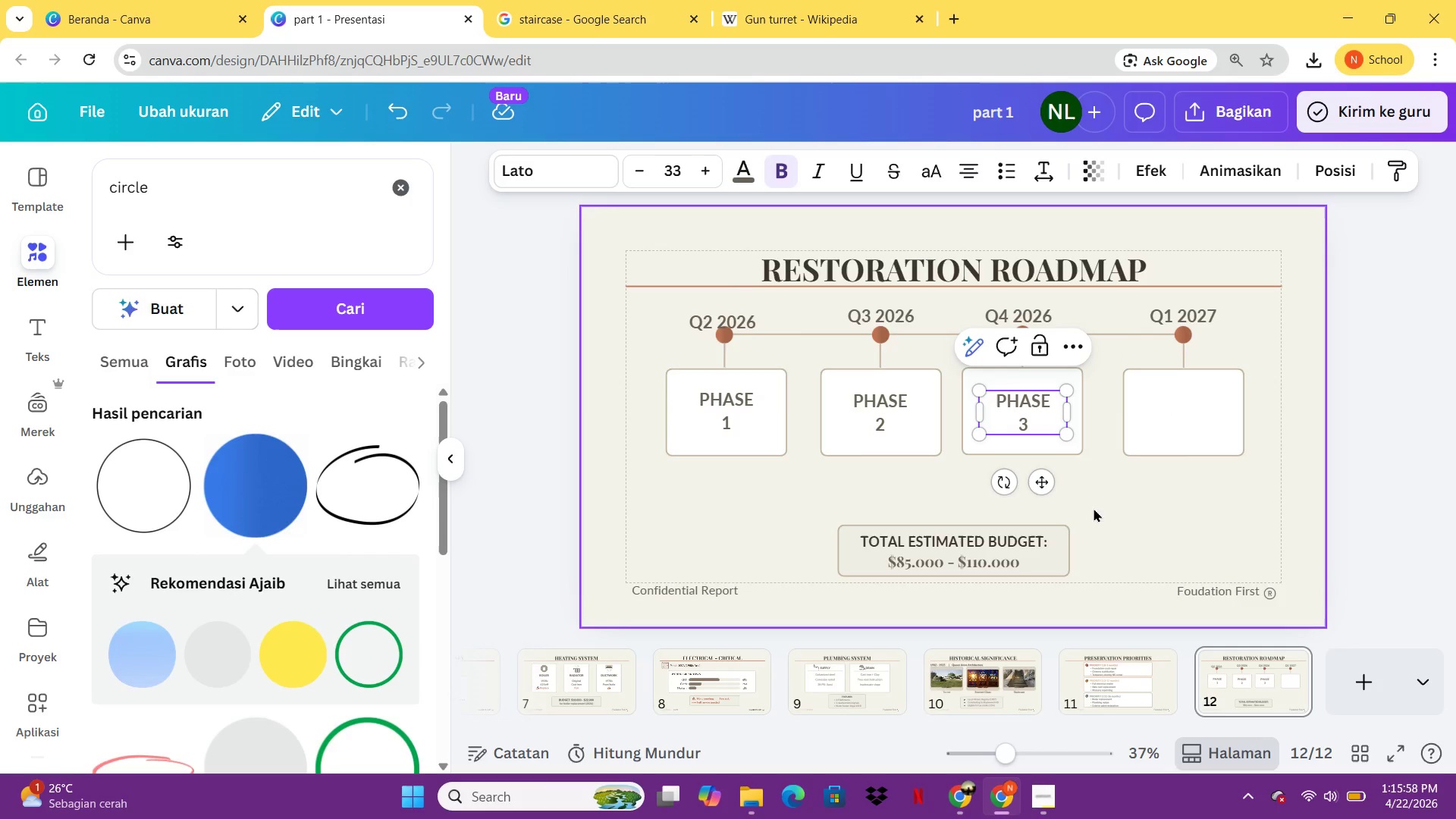 
left_click([1114, 535])
 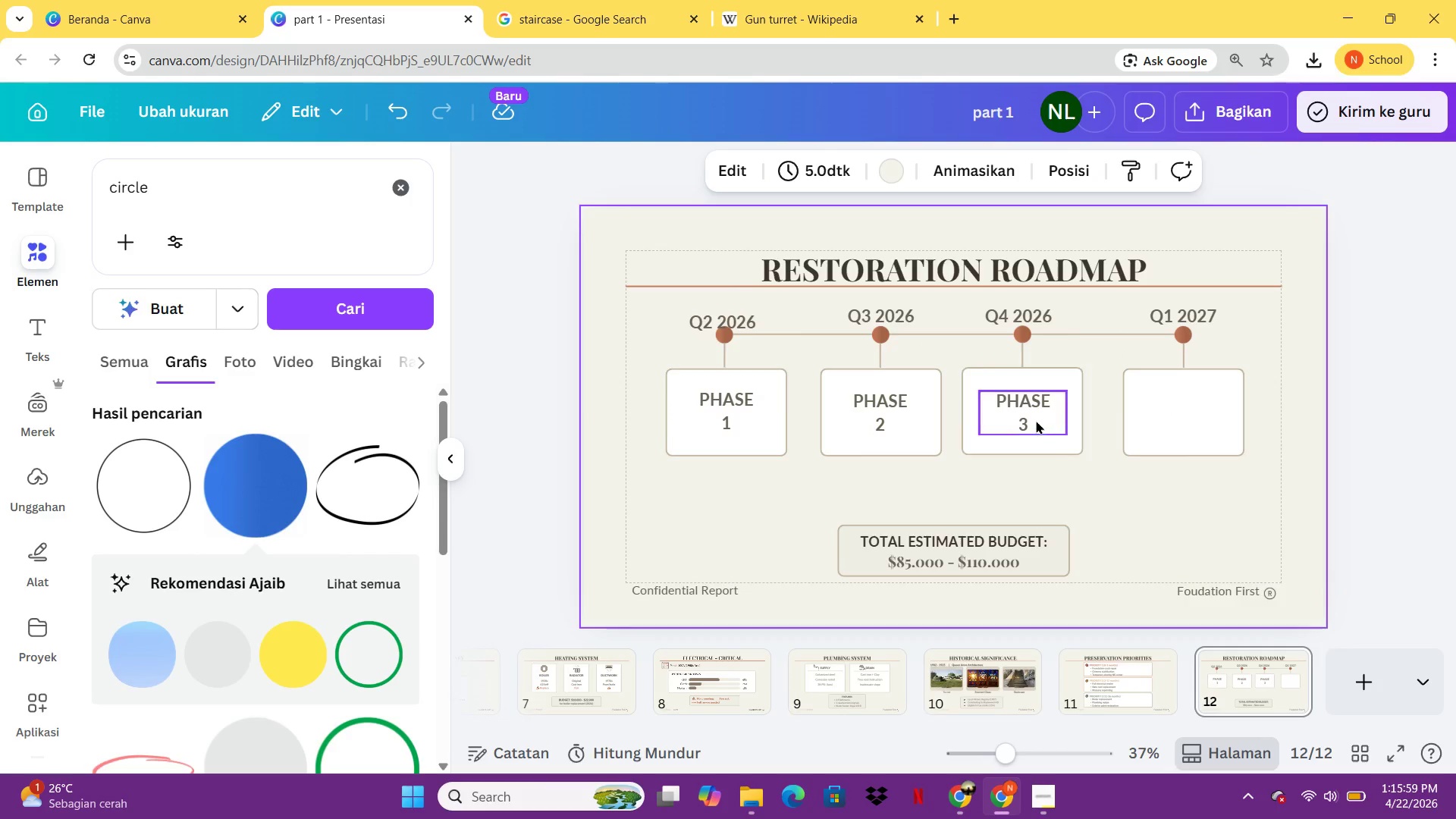 
left_click([1033, 414])
 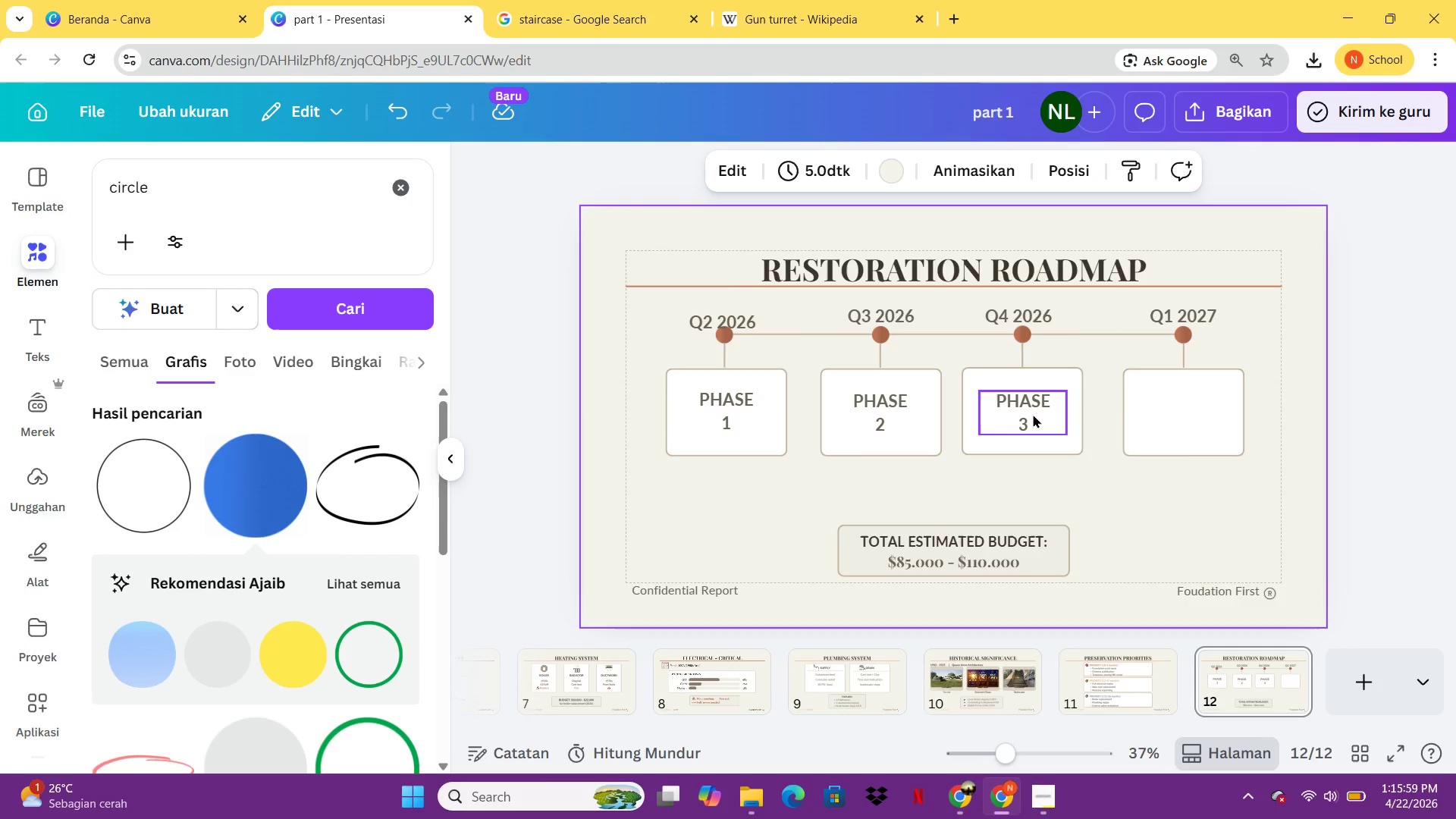 
key(Control+C)
 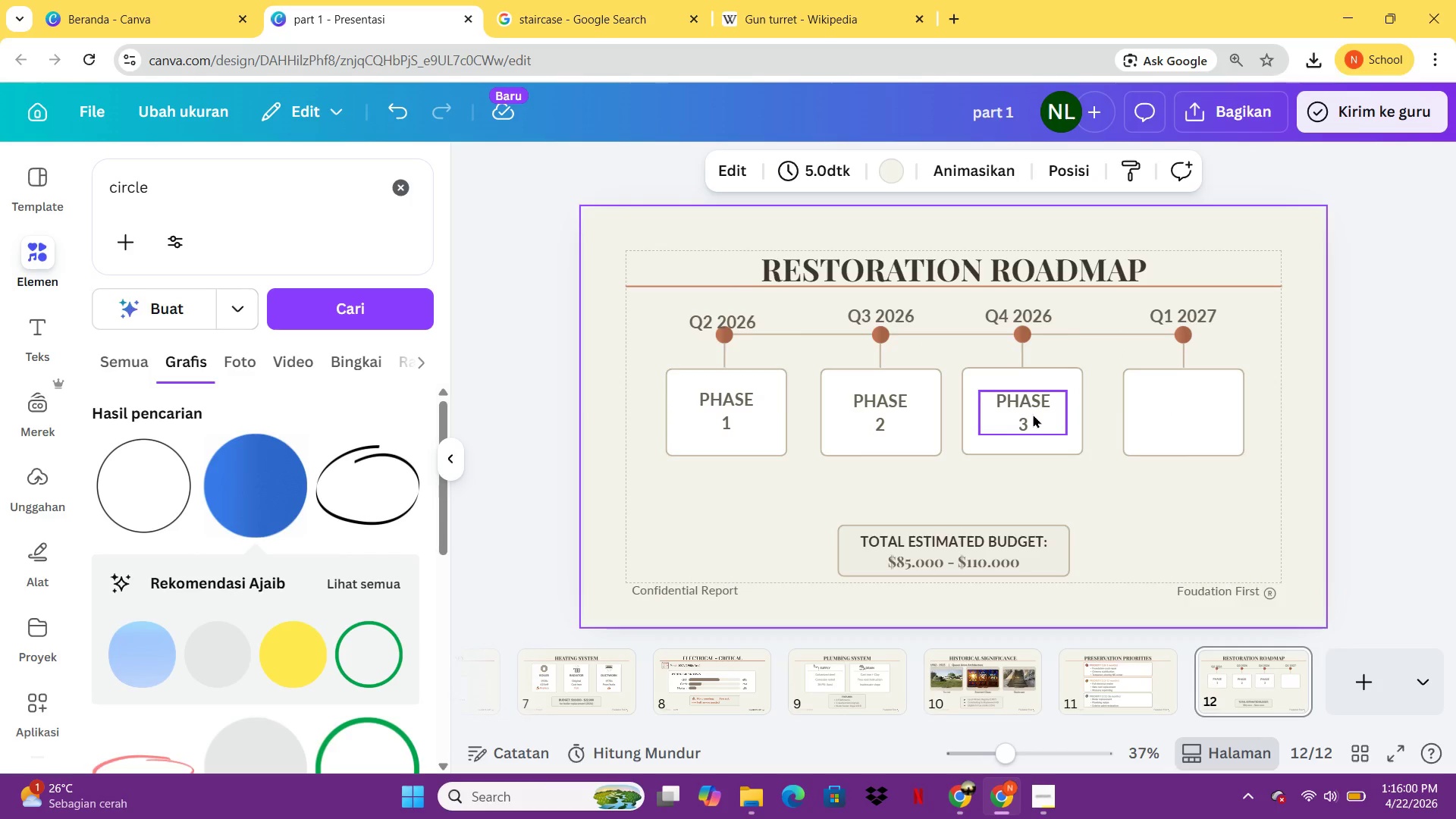 
key(Control+V)
 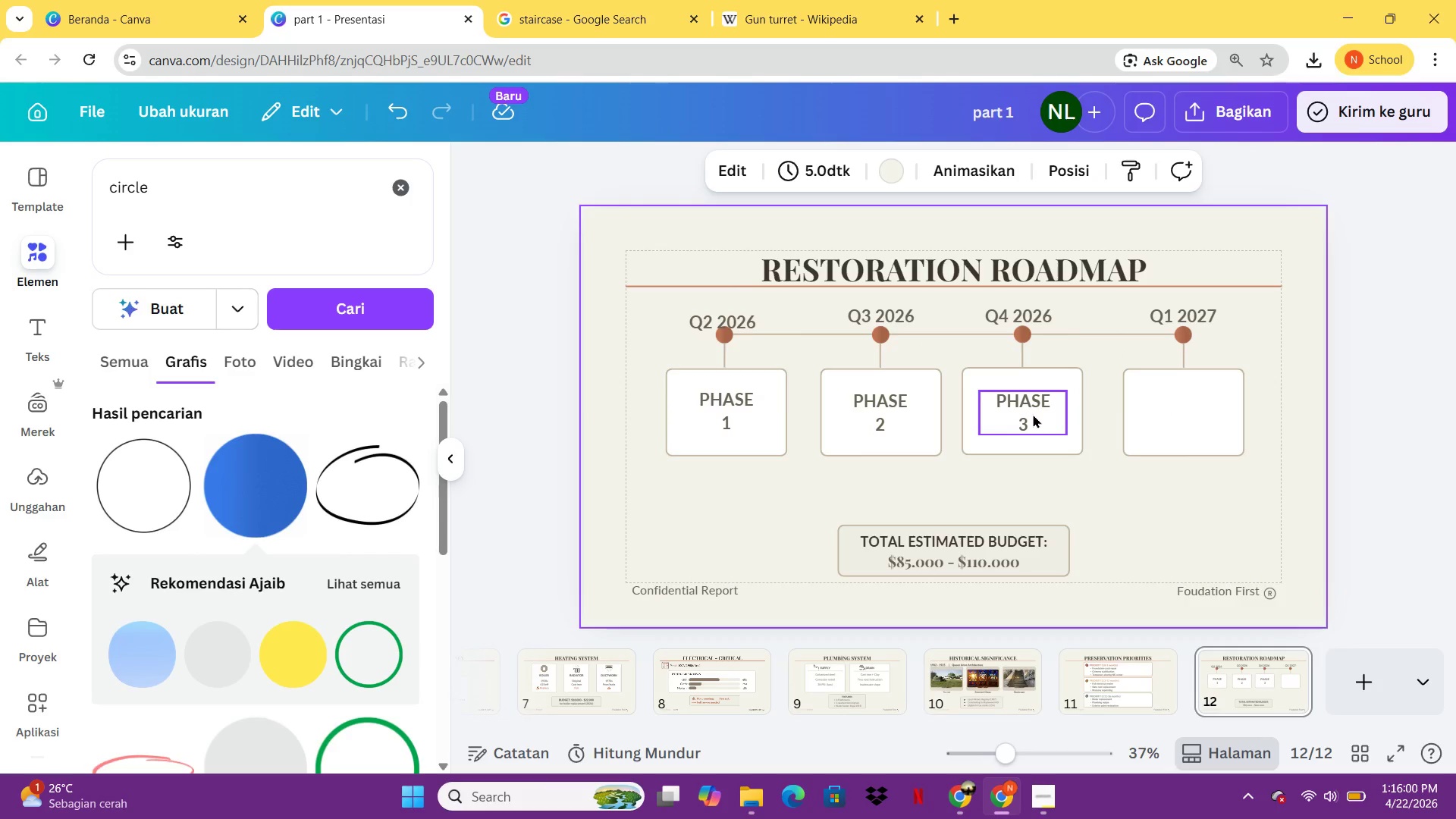 
left_click([1033, 414])
 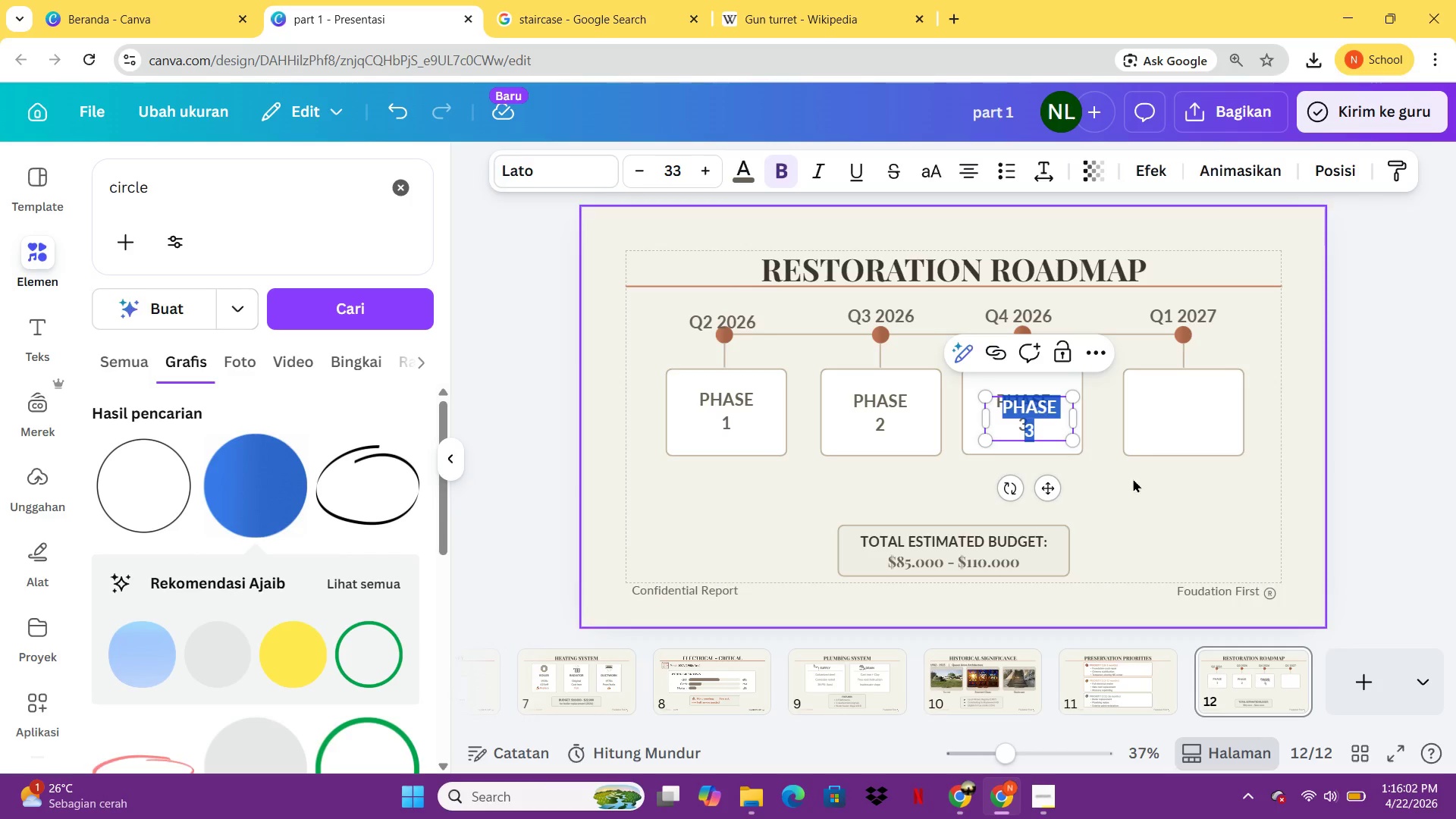 
left_click([1135, 480])
 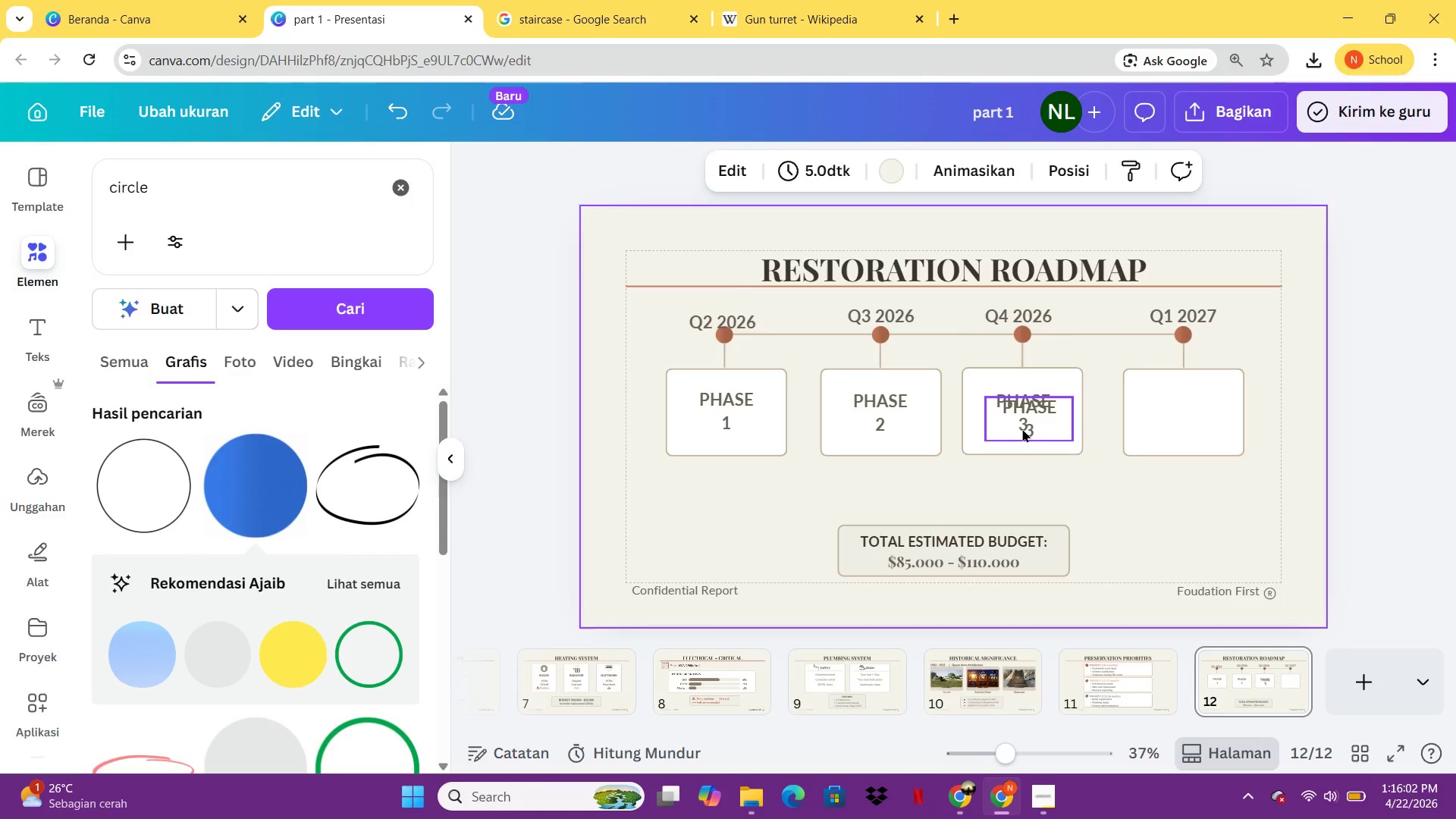 
left_click_drag(start_coordinate=[1022, 428], to_coordinate=[1176, 421])
 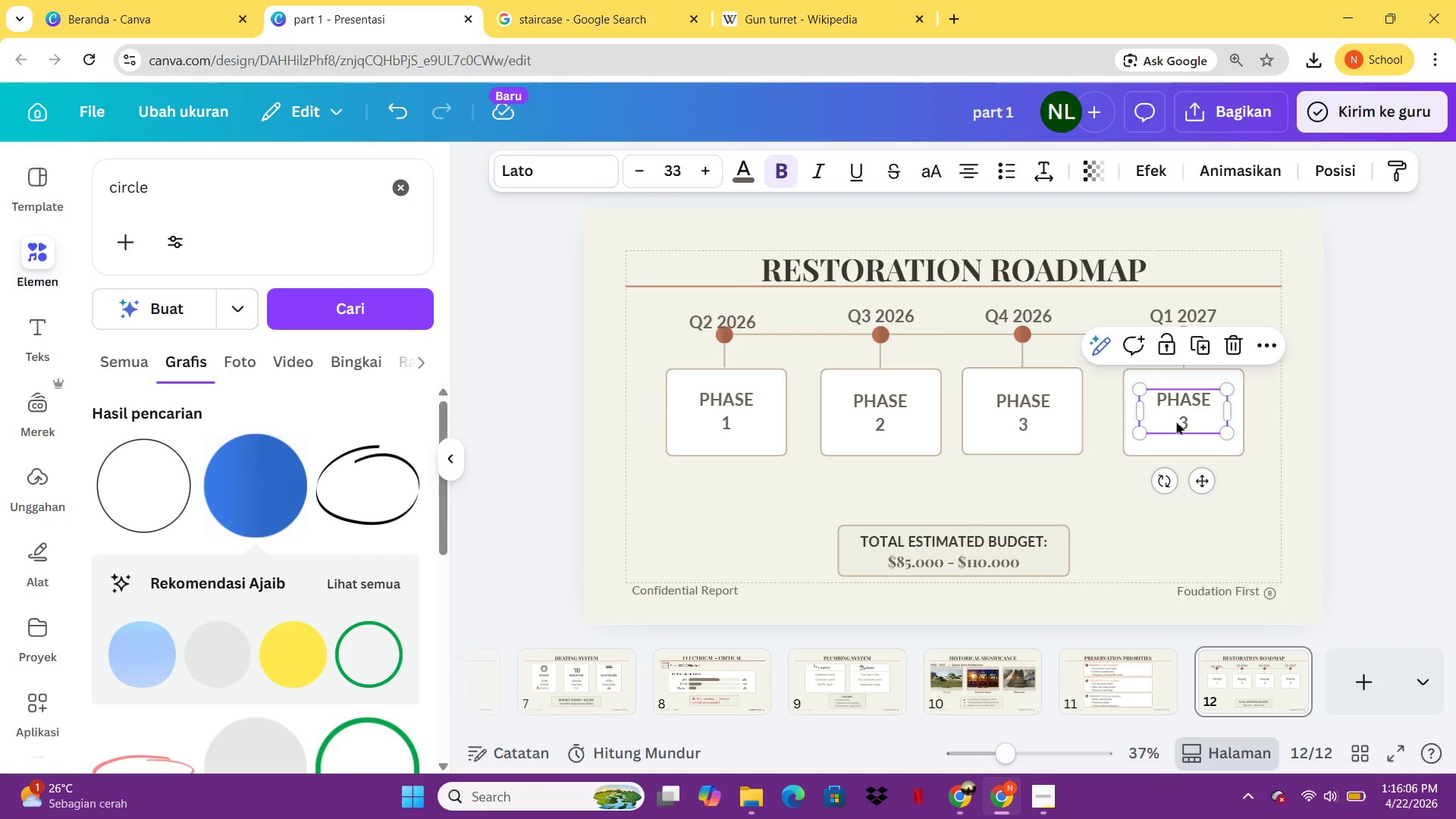 
left_click([1176, 421])
 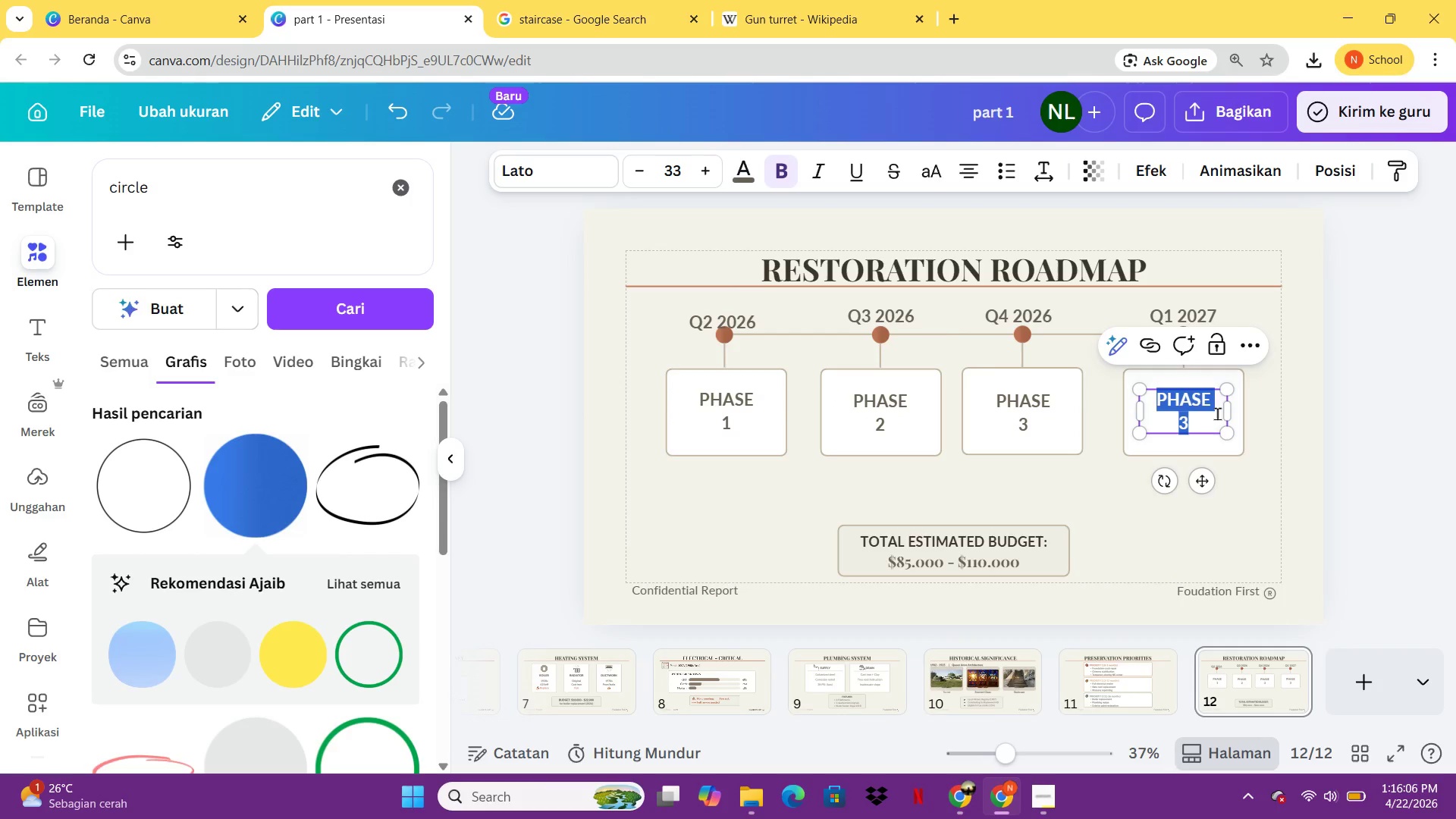 
left_click([1217, 413])
 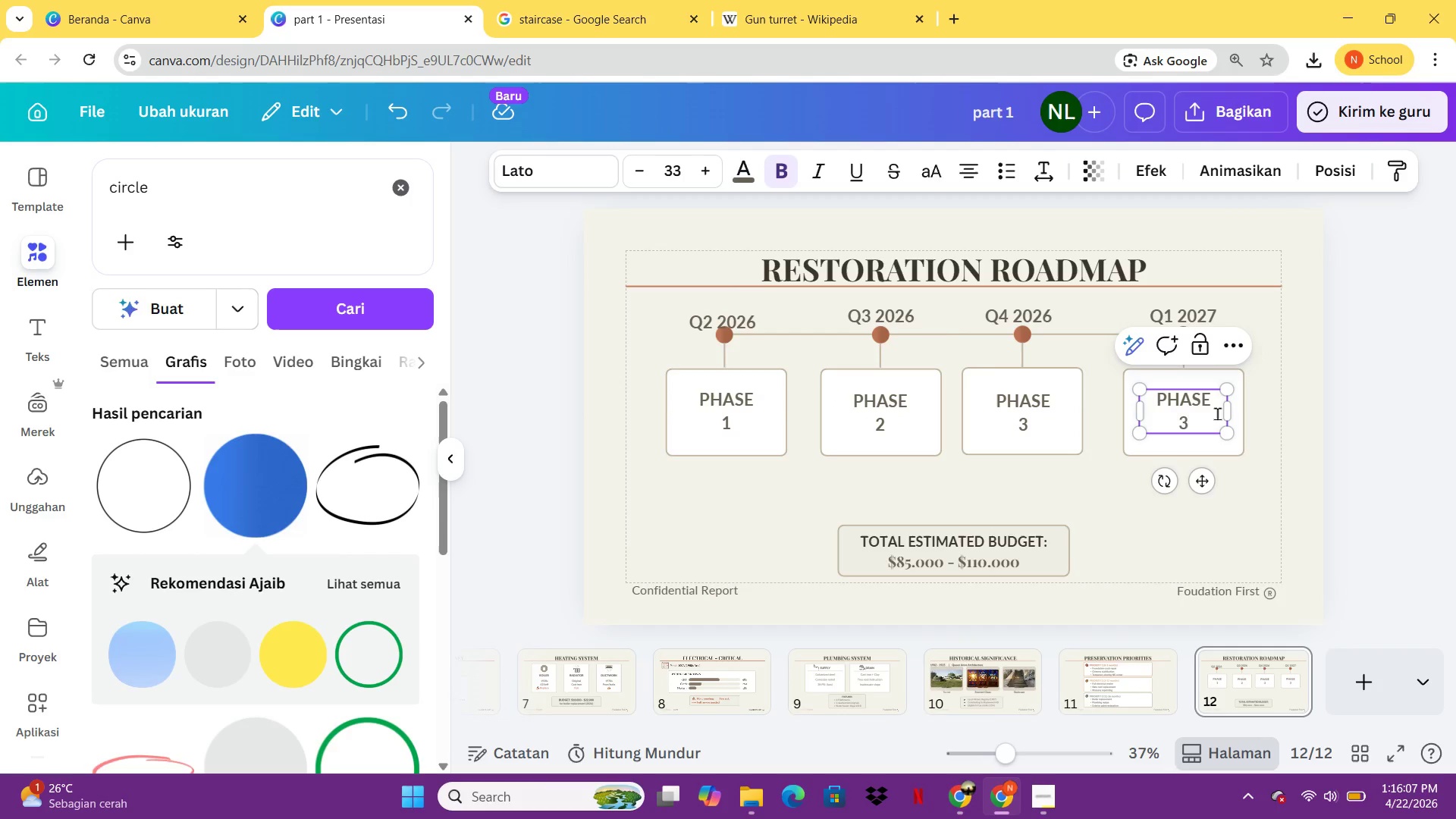 
key(Backspace)
 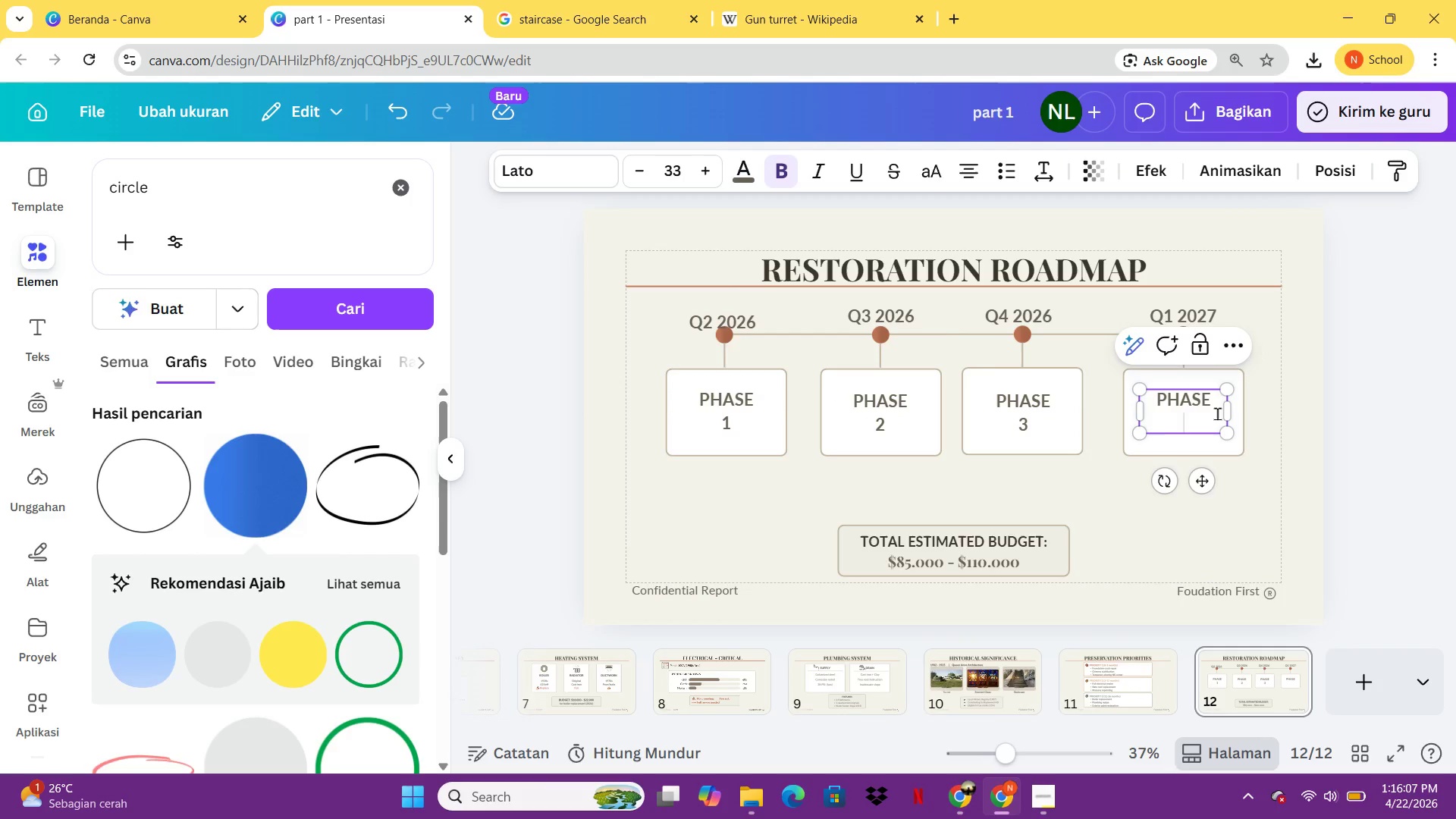 
key(4)
 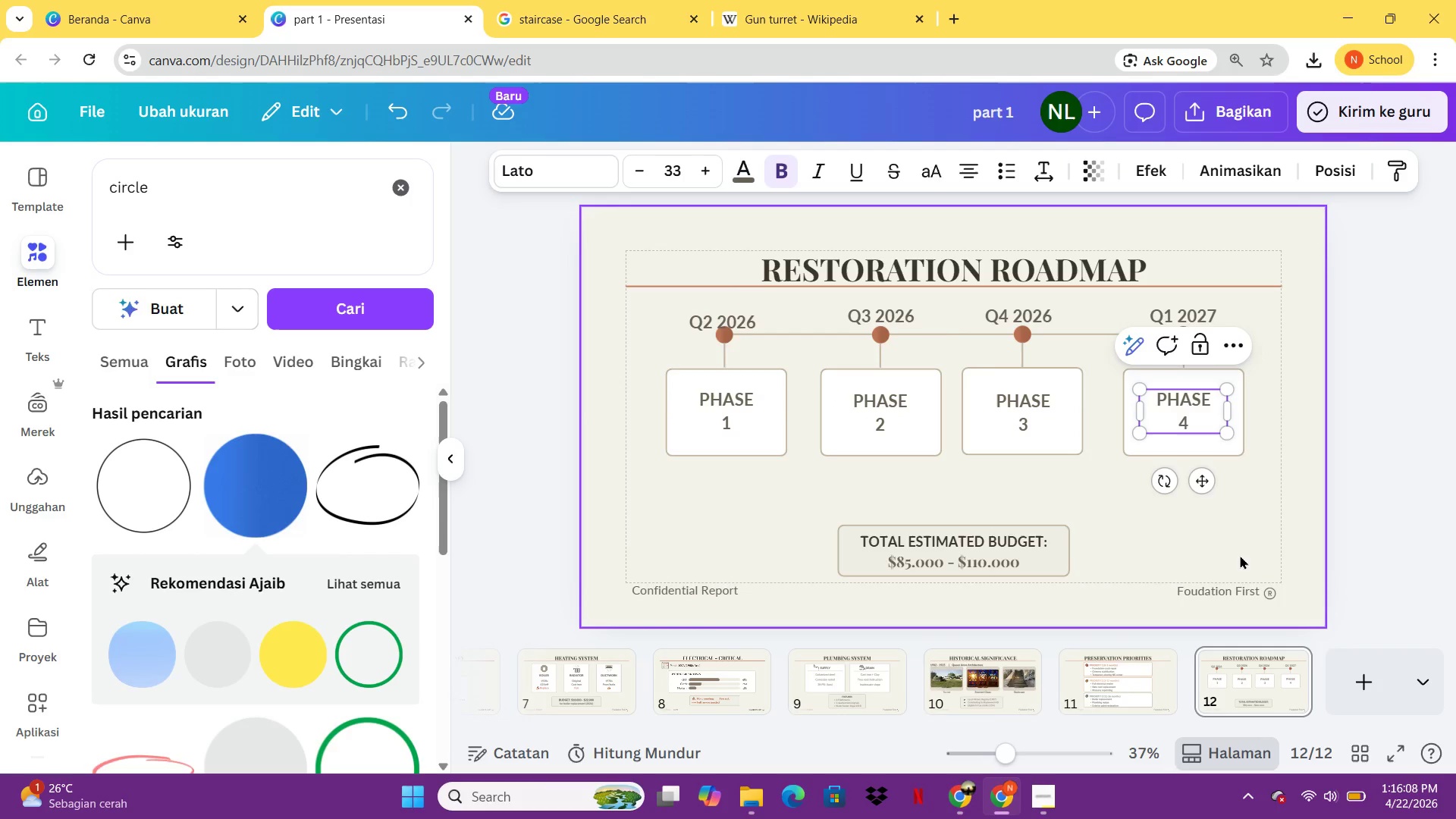 
left_click([1240, 555])
 